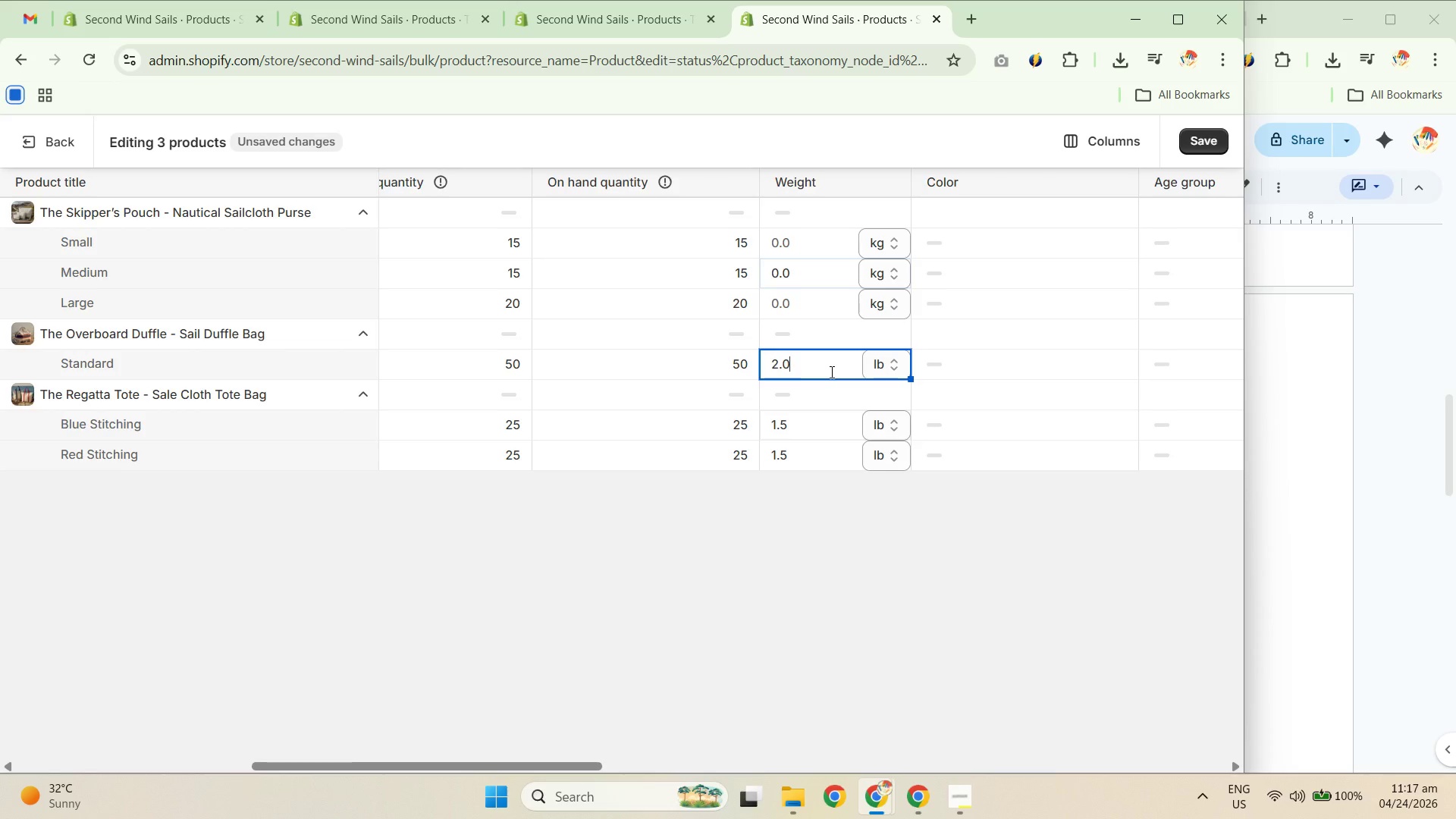 
key(NumpadEnter)
 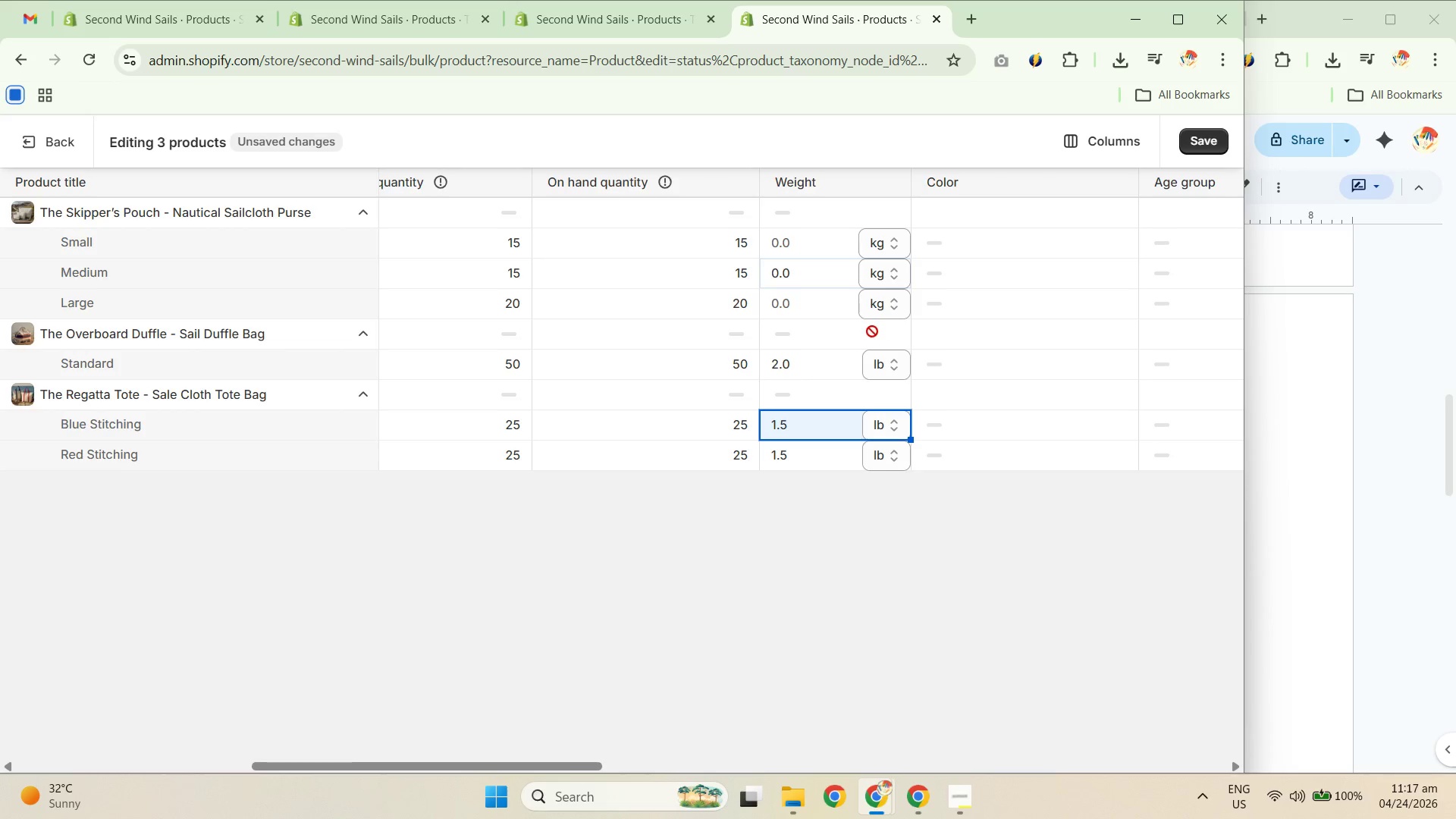 
left_click([812, 307])
 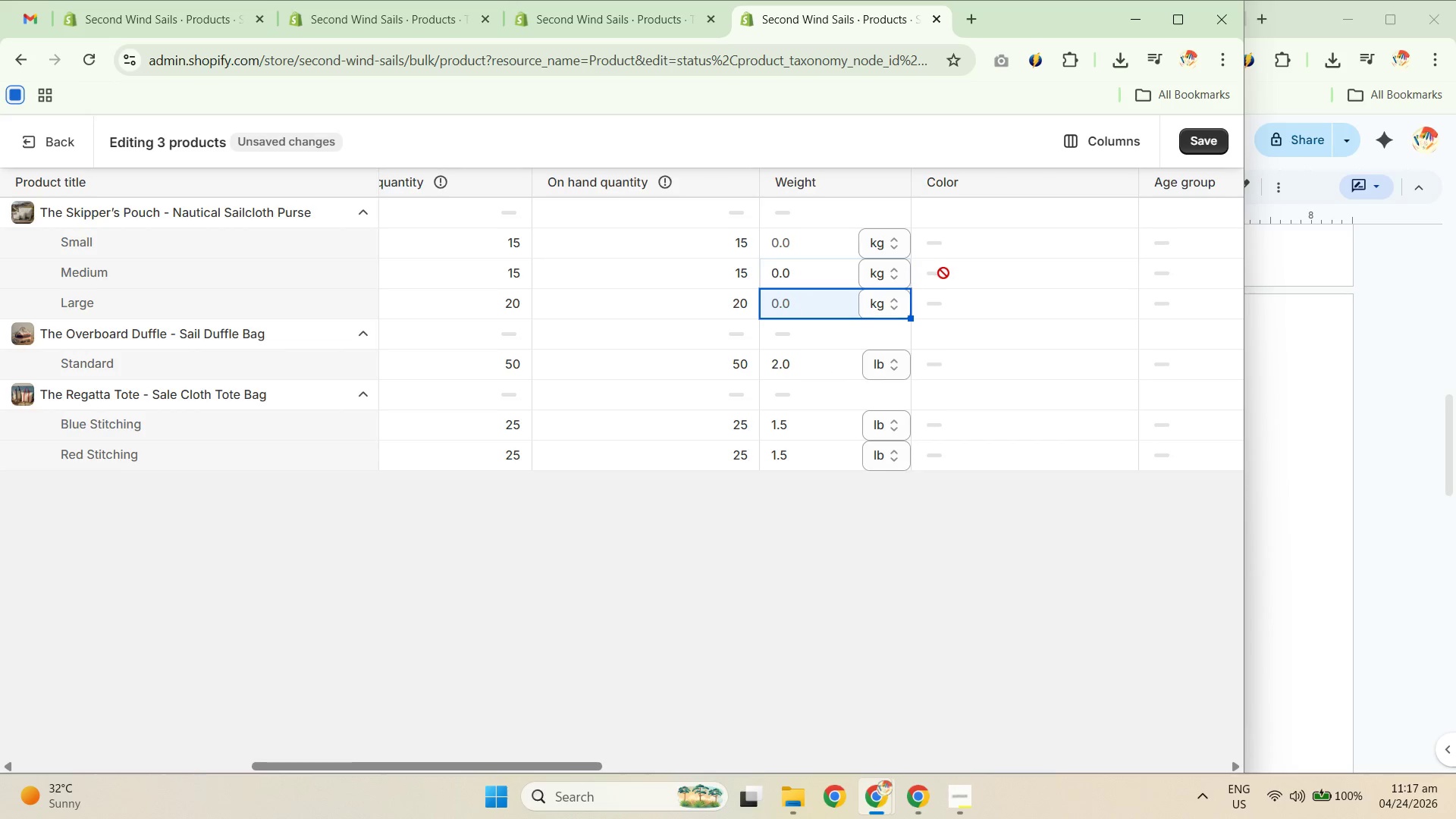 
wait(5.97)
 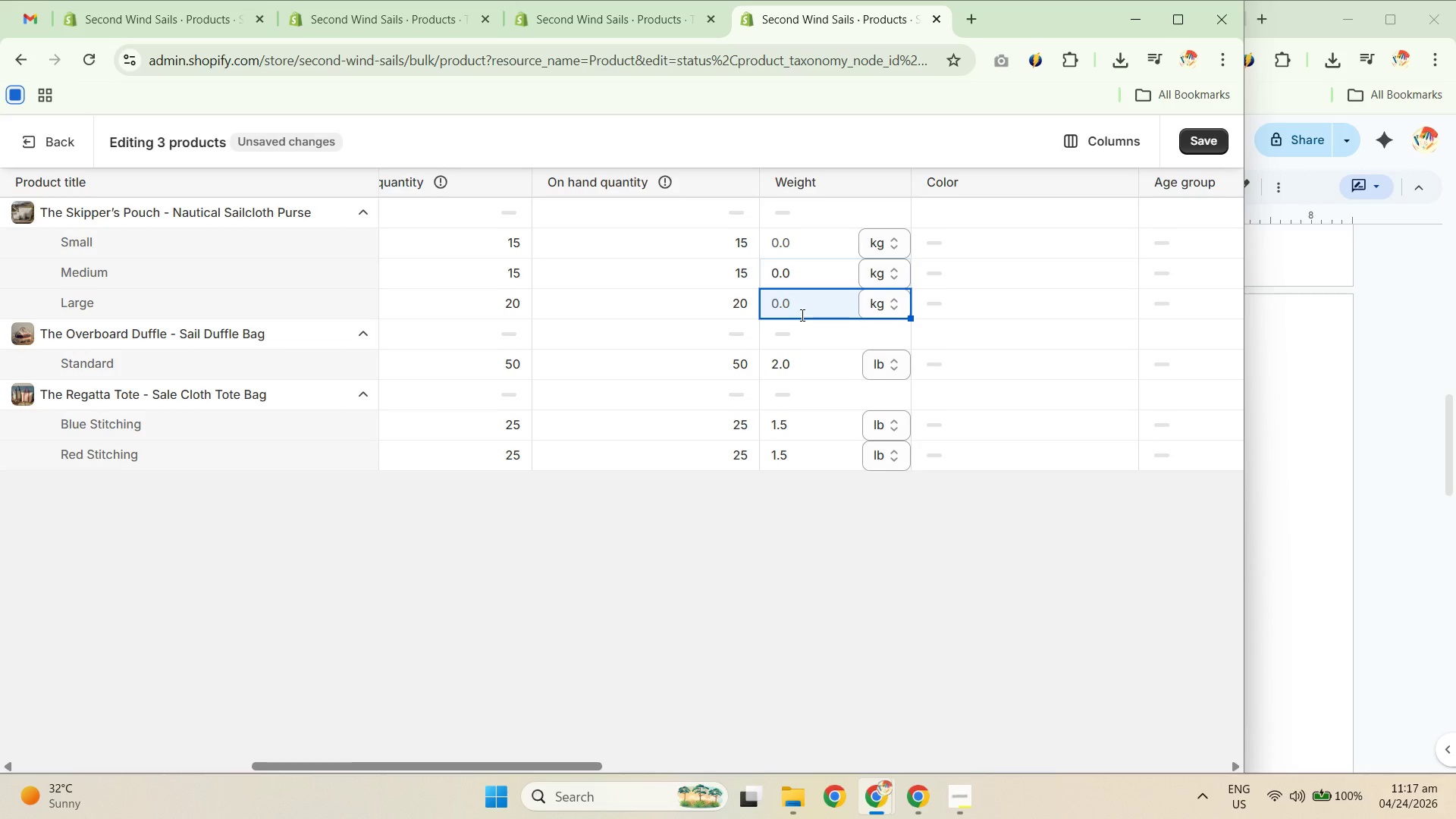 
double_click([787, 241])
 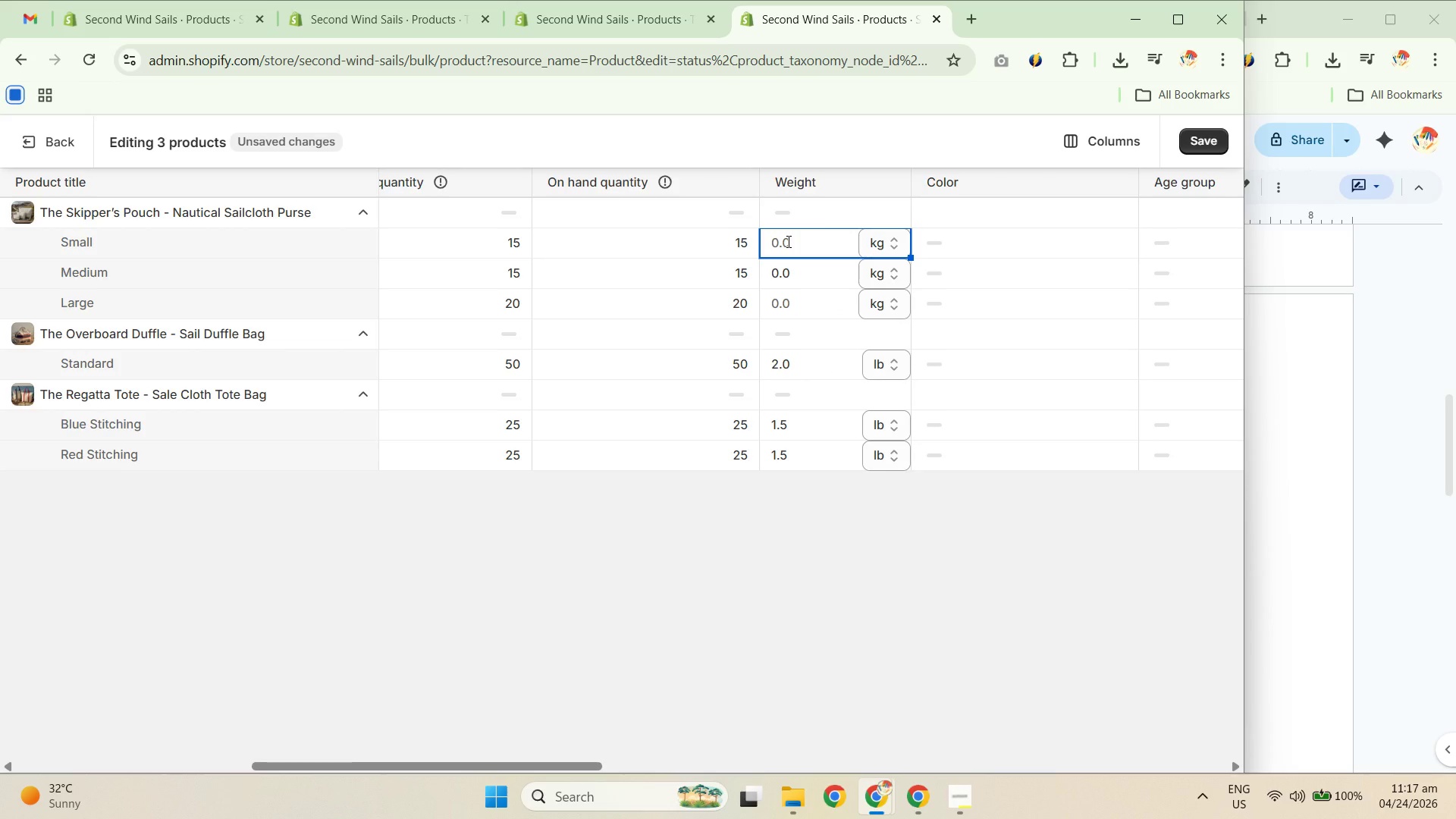 
key(Numpad0)
 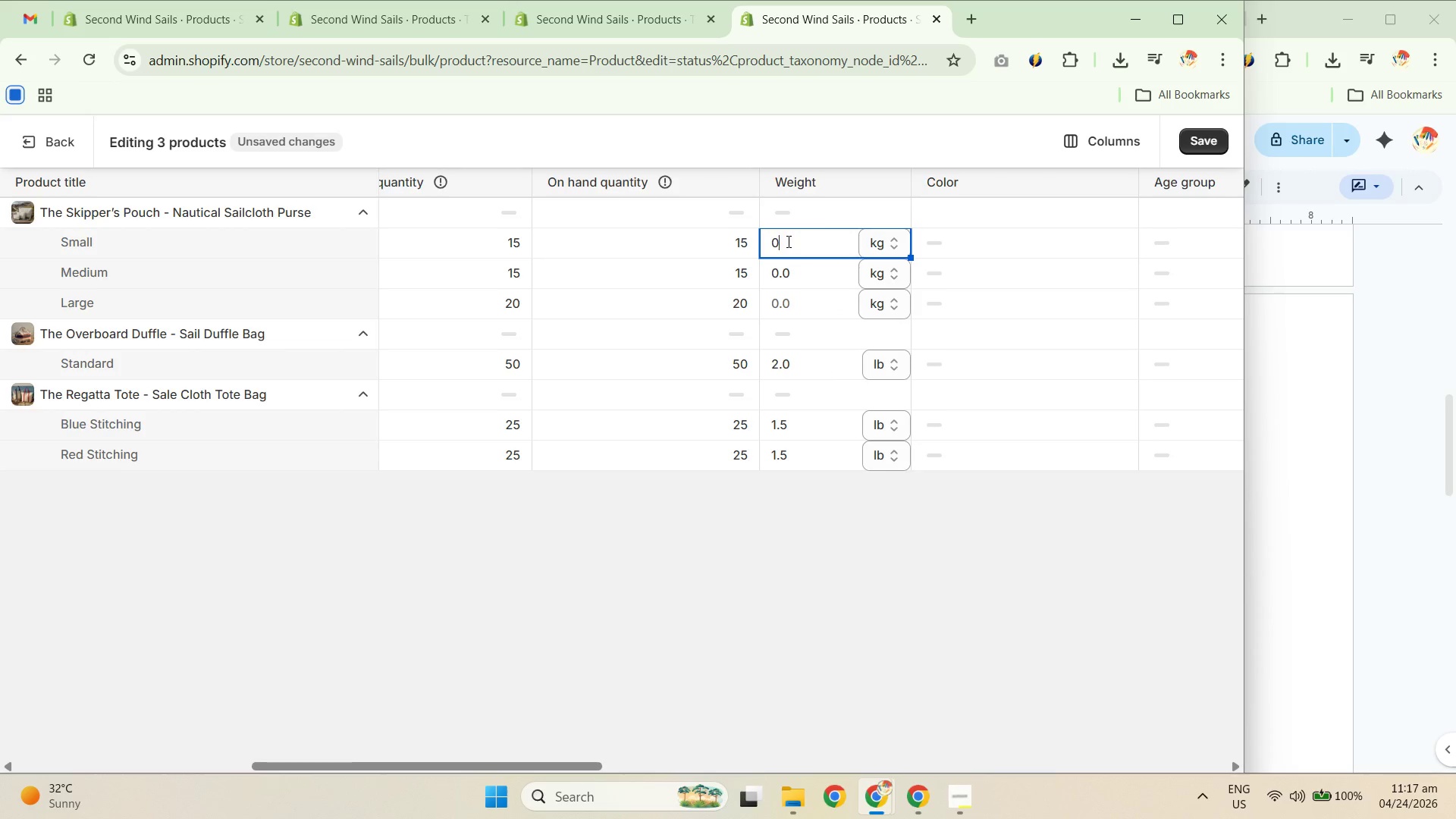 
key(NumpadDecimal)
 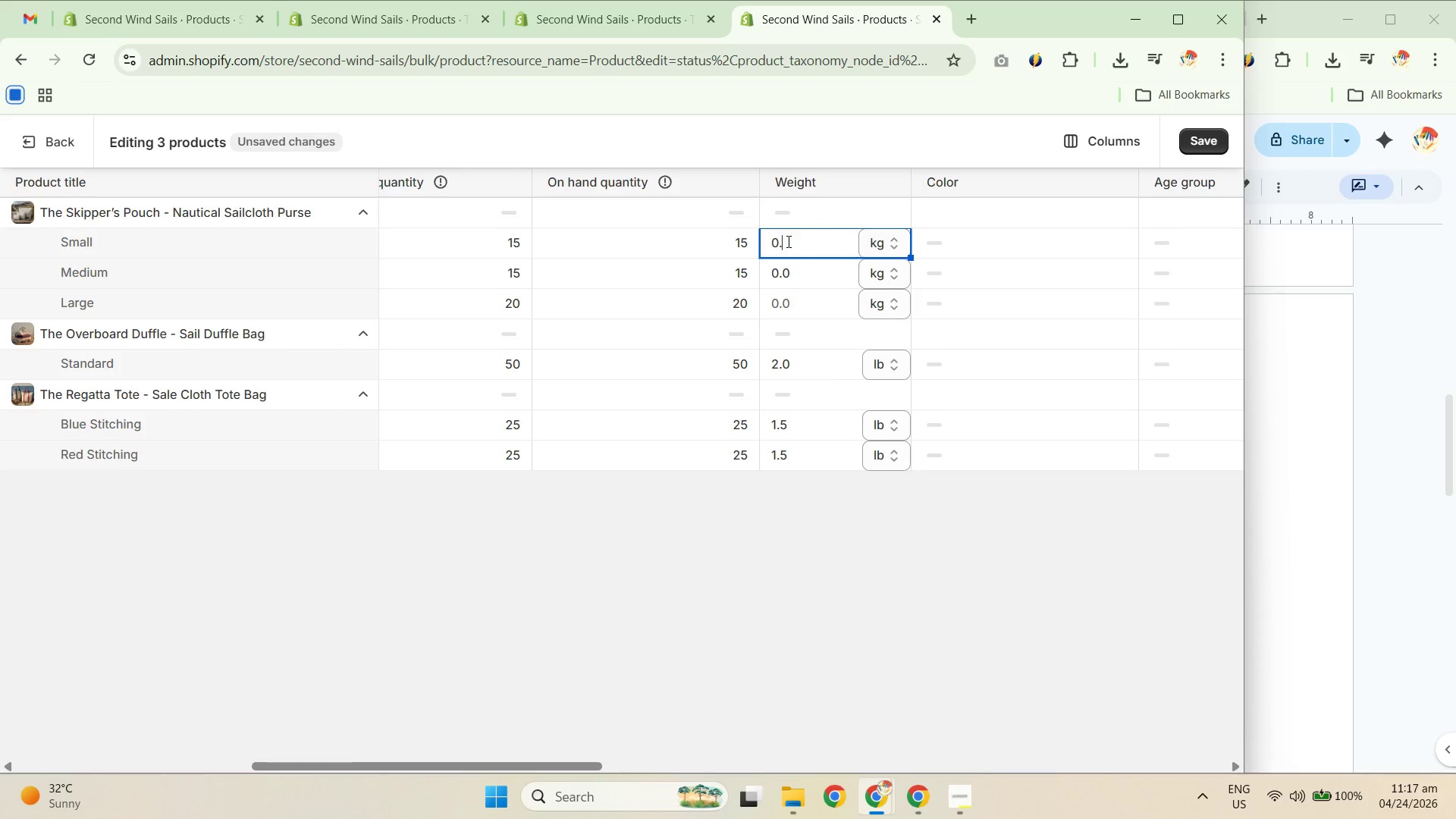 
key(Numpad5)
 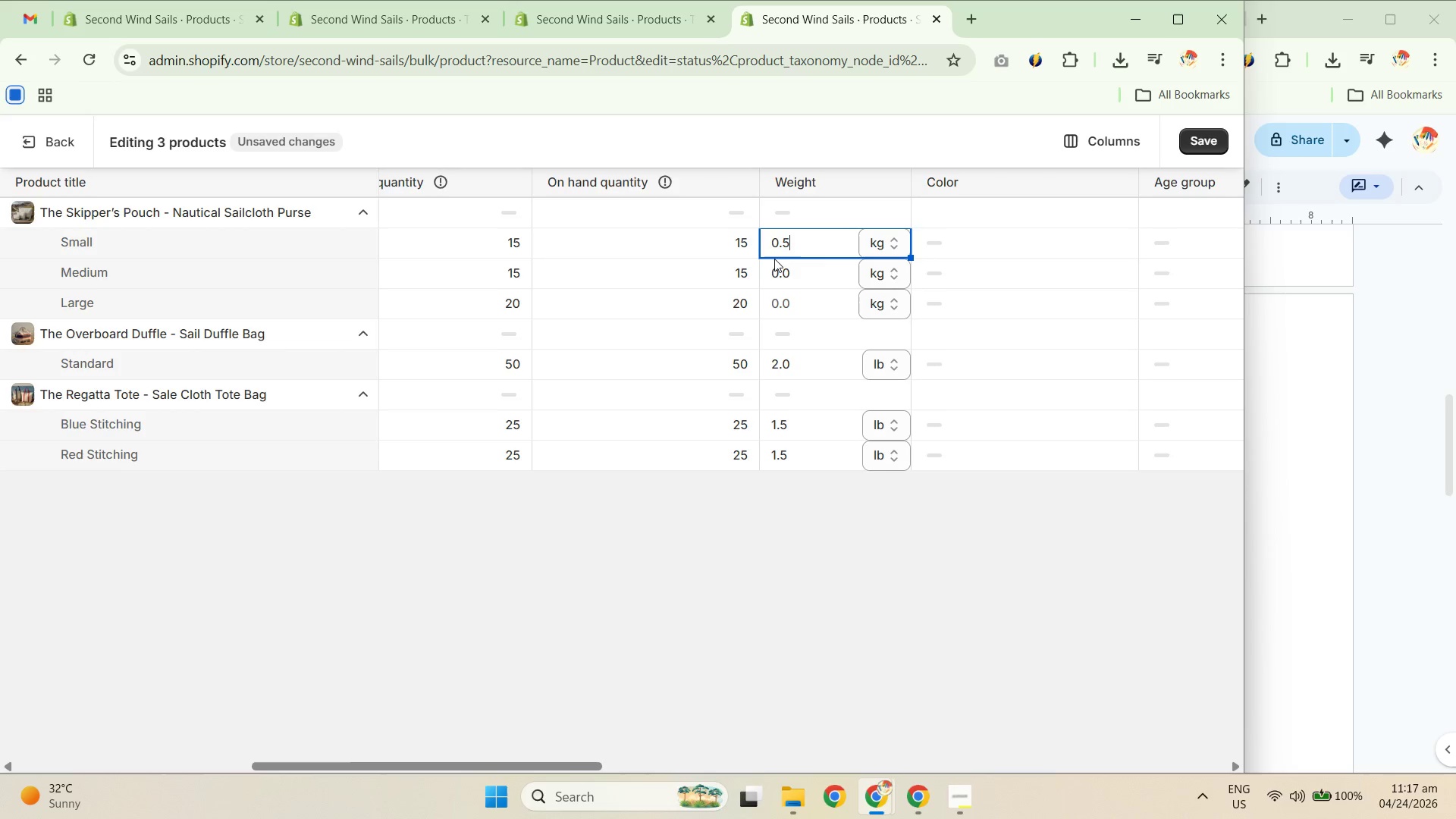 
double_click([785, 262])
 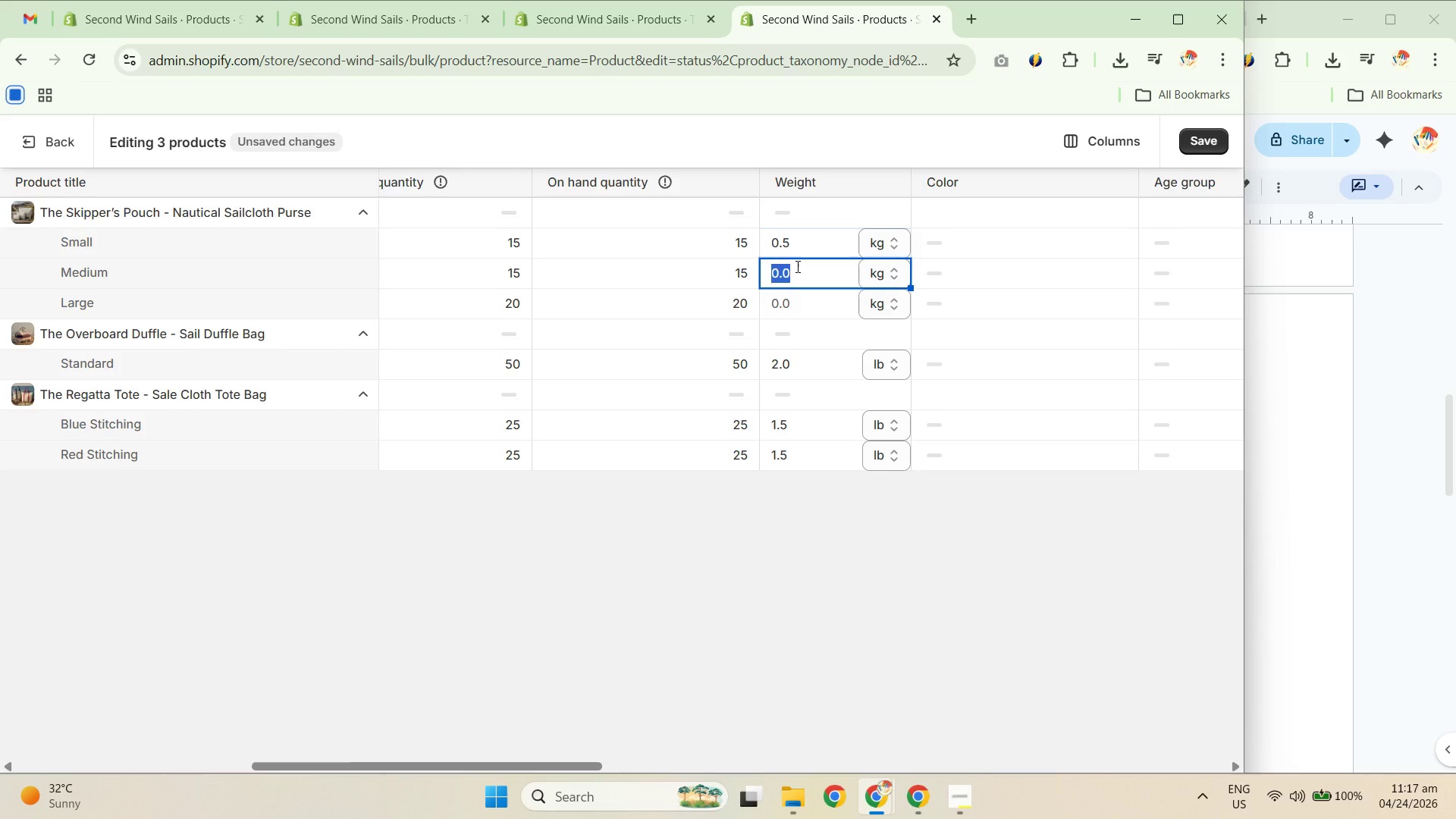 
key(Numpad0)
 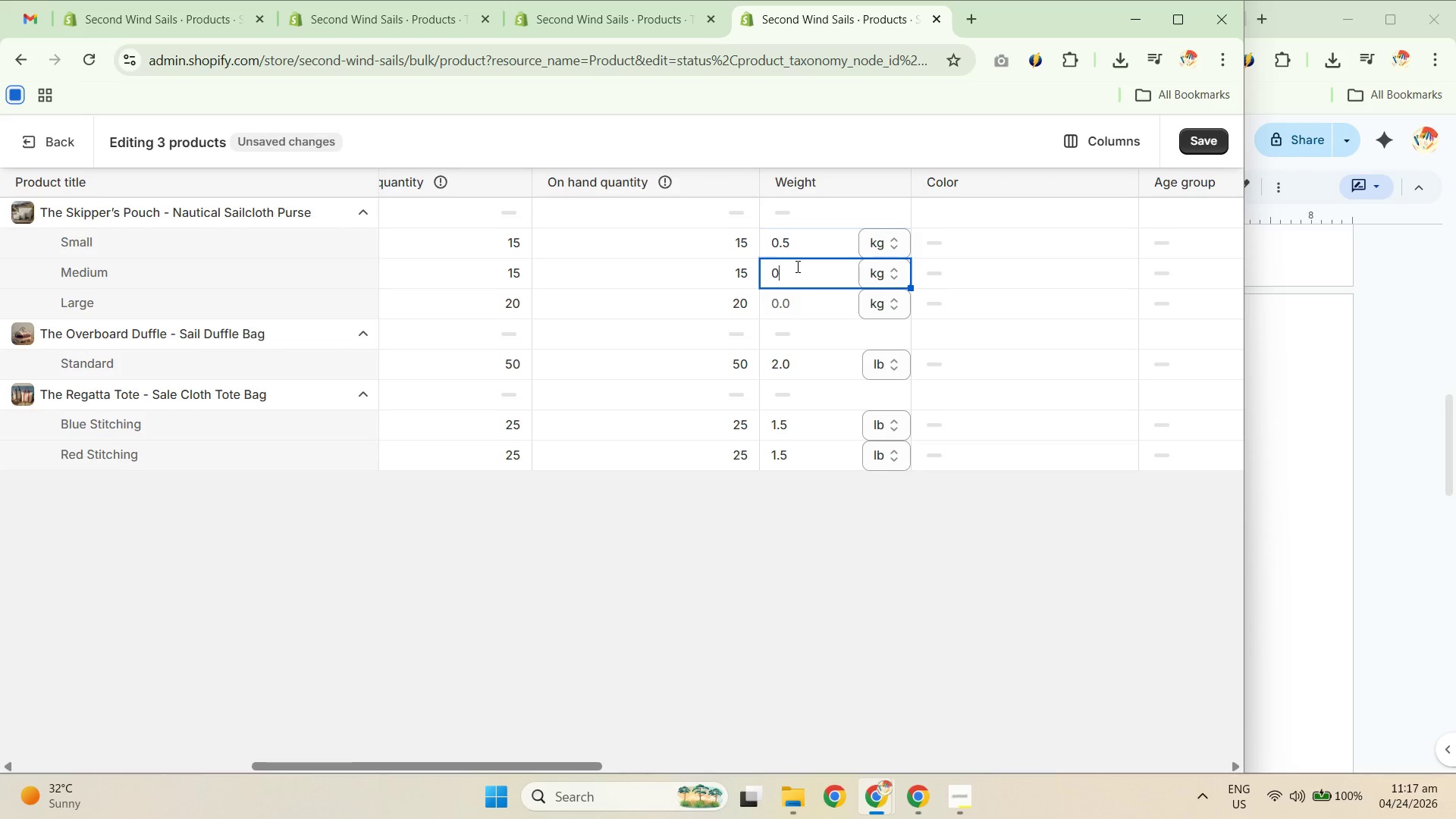 
key(NumpadDecimal)
 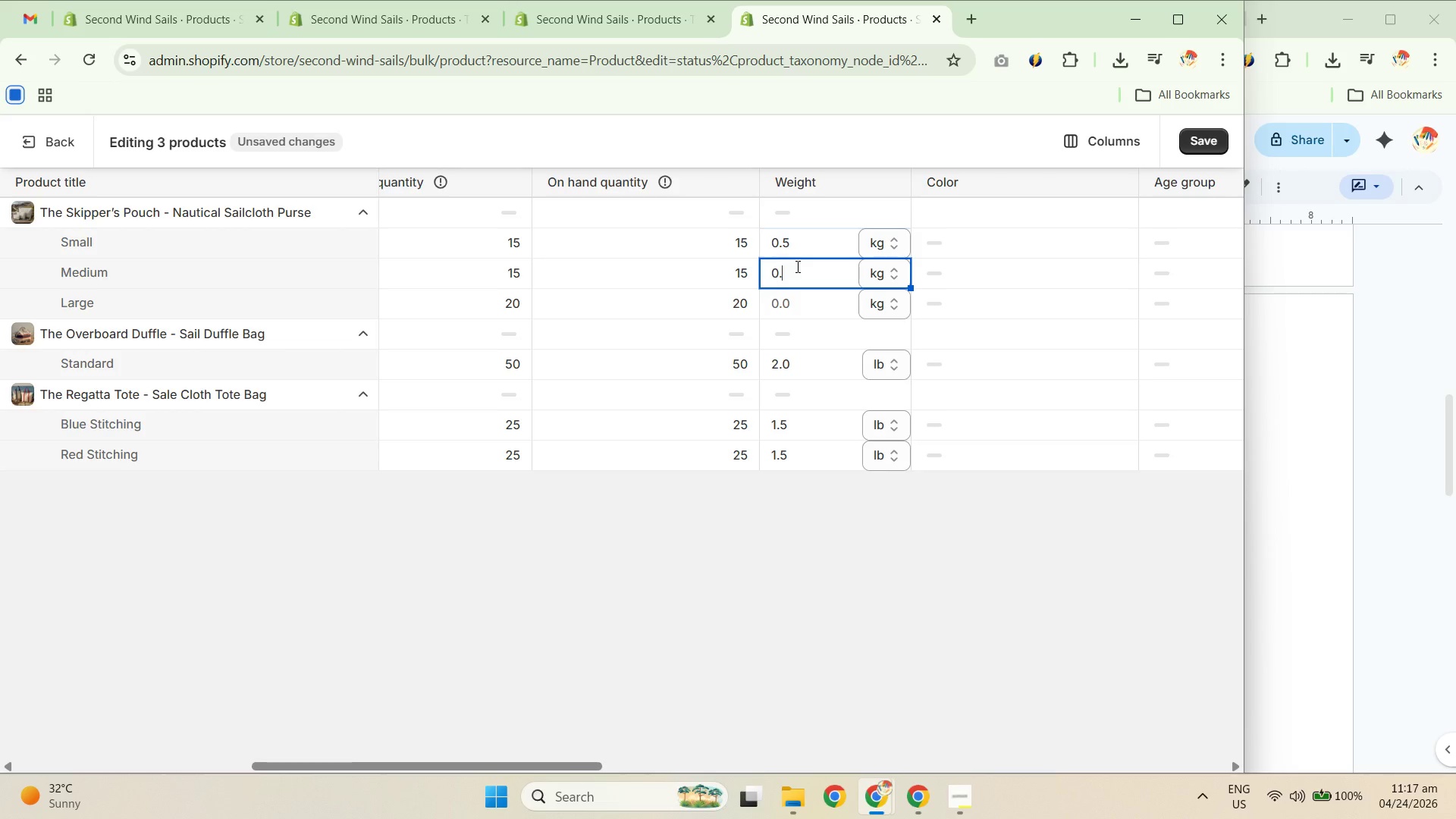 
key(Numpad7)
 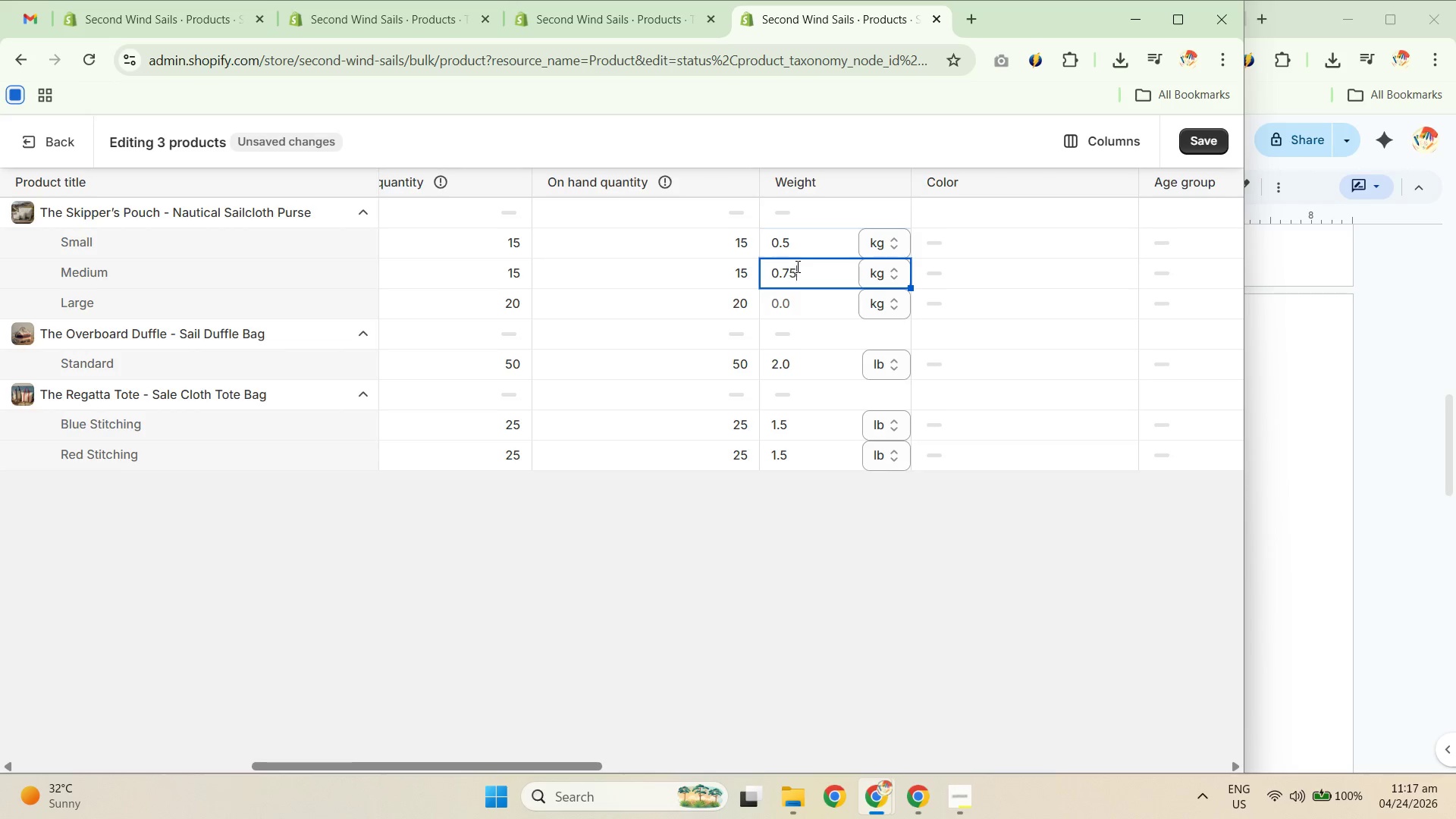 
key(Numpad5)
 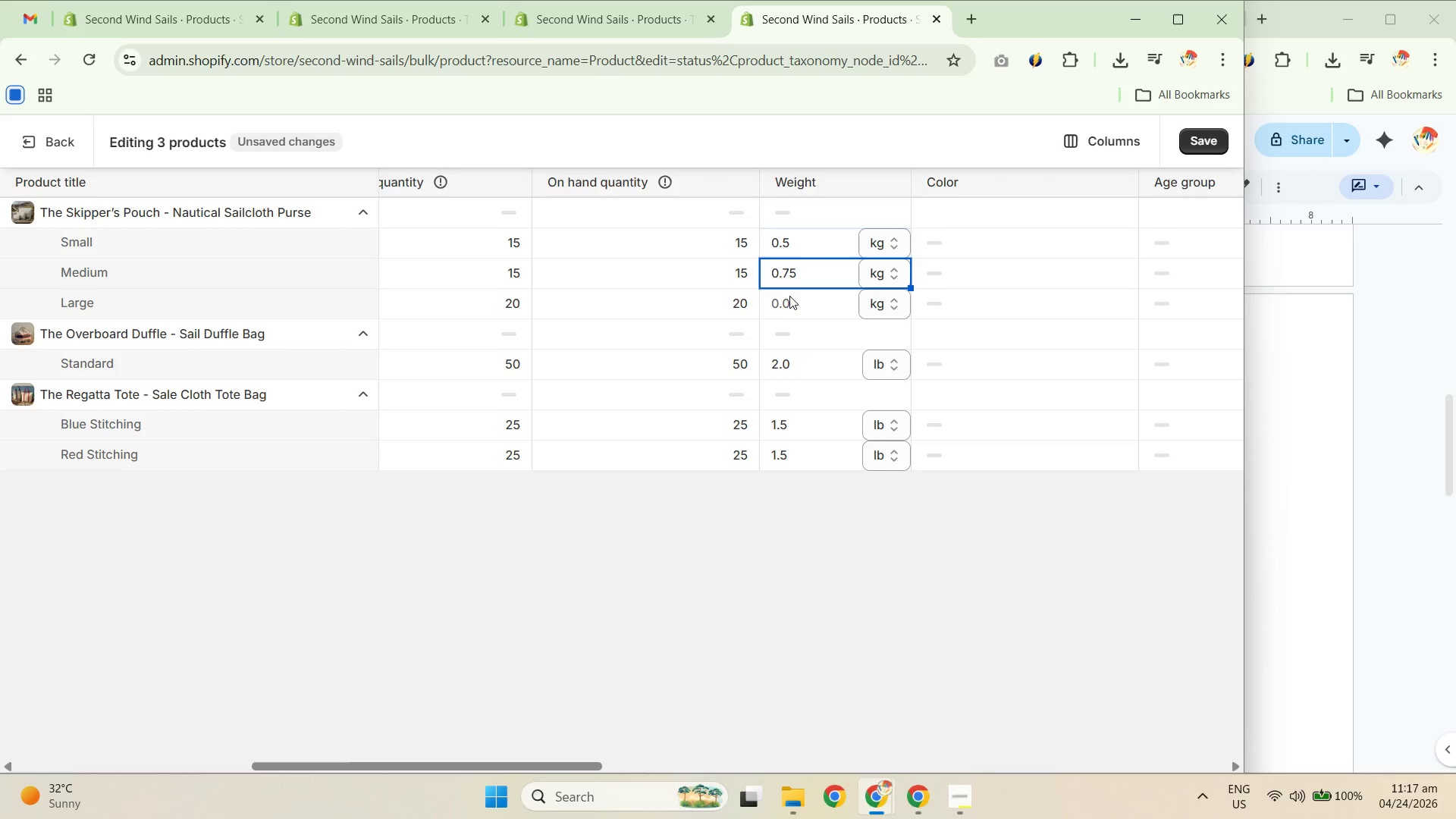 
left_click_drag(start_coordinate=[789, 296], to_coordinate=[789, 290])
 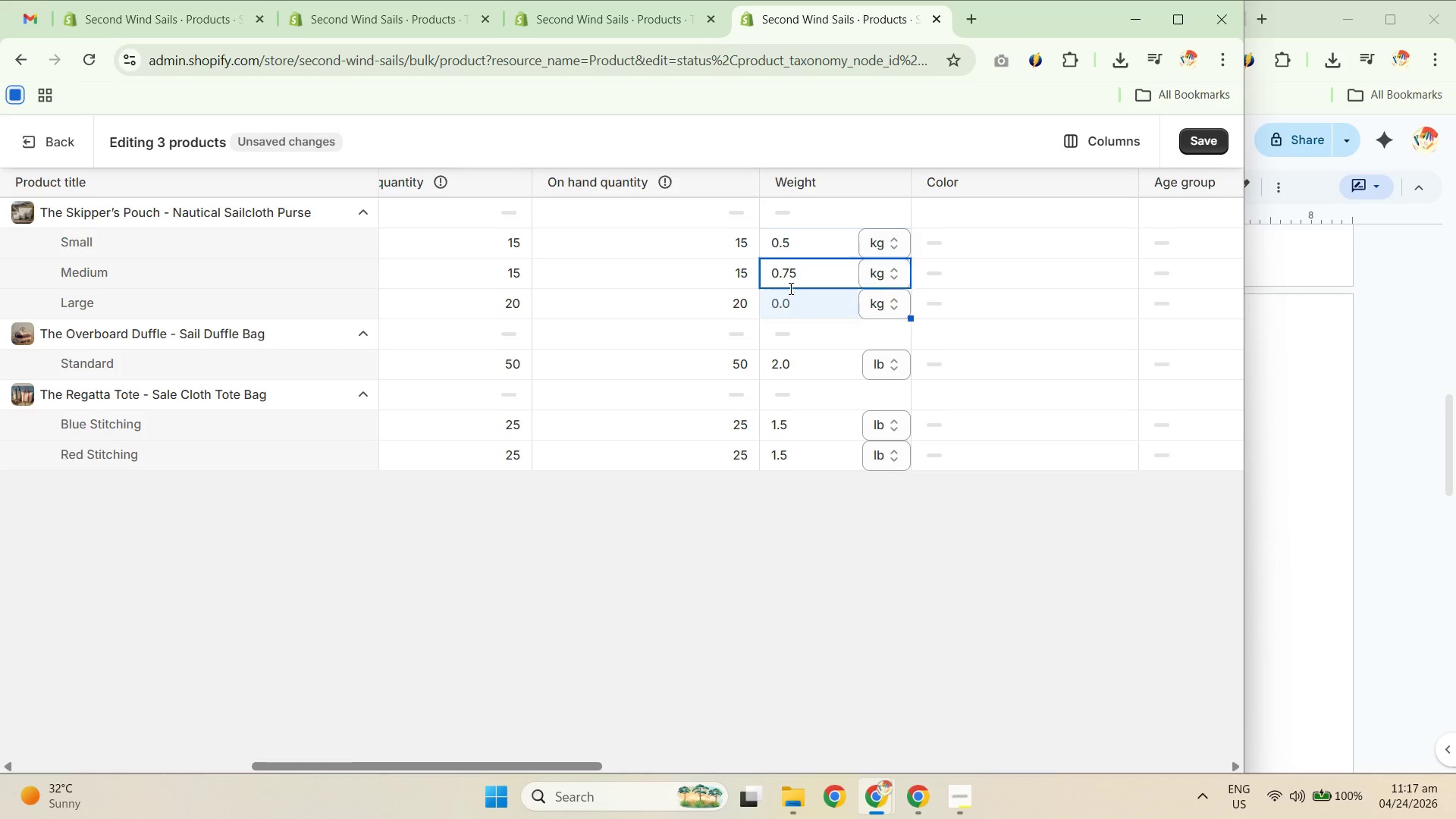 
double_click([789, 288])
 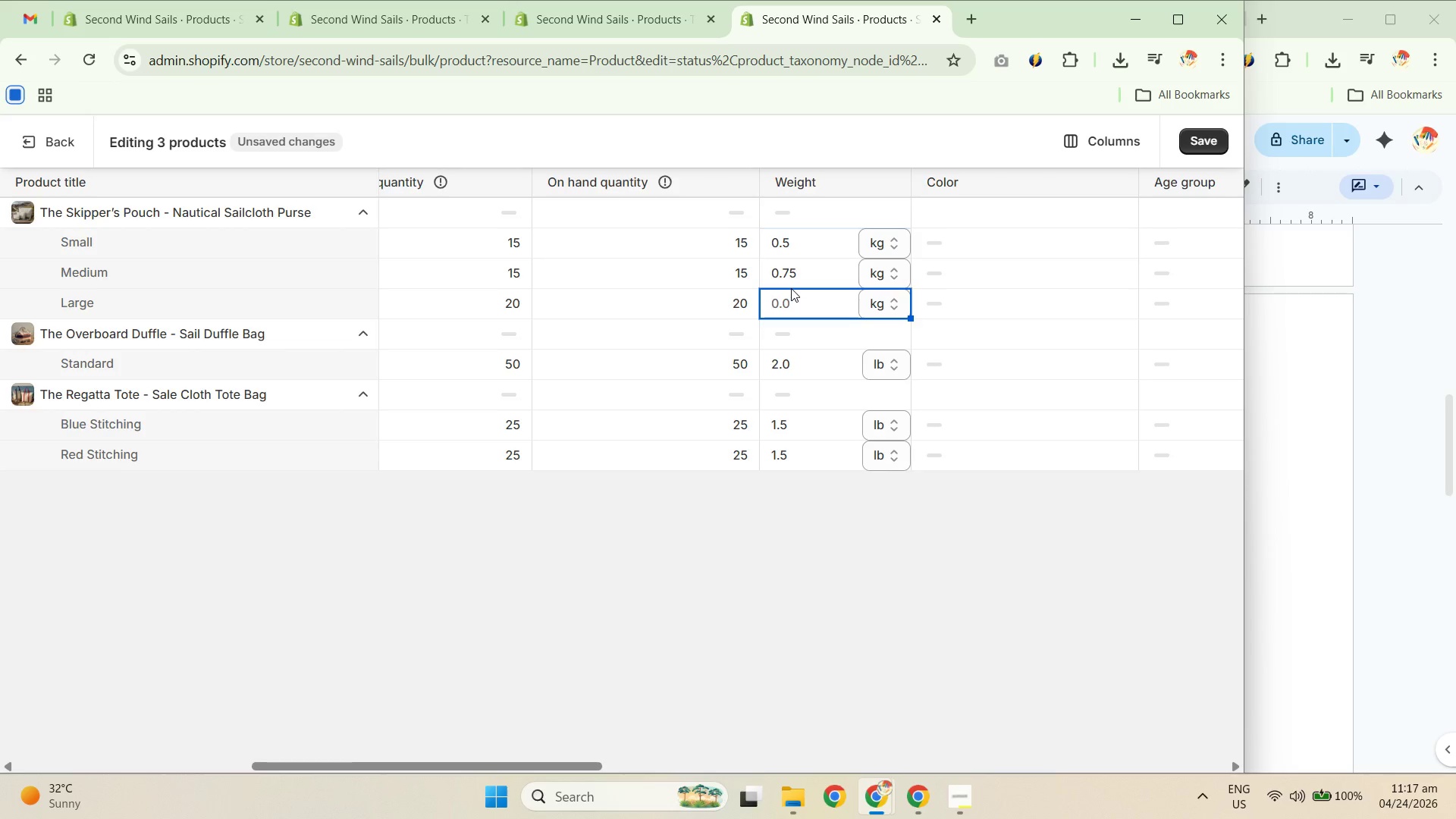 
key(Numpad1)
 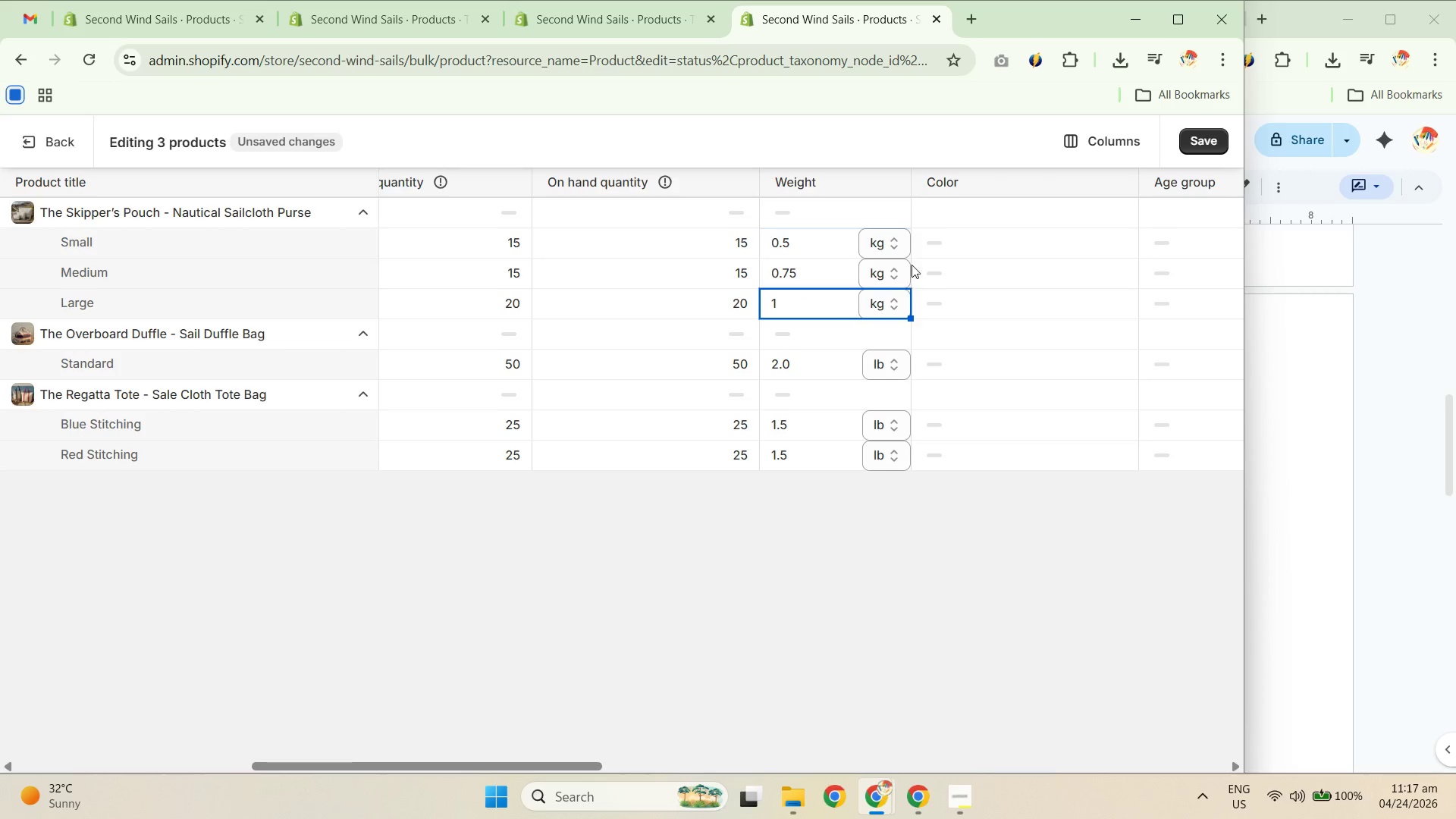 
left_click([889, 240])
 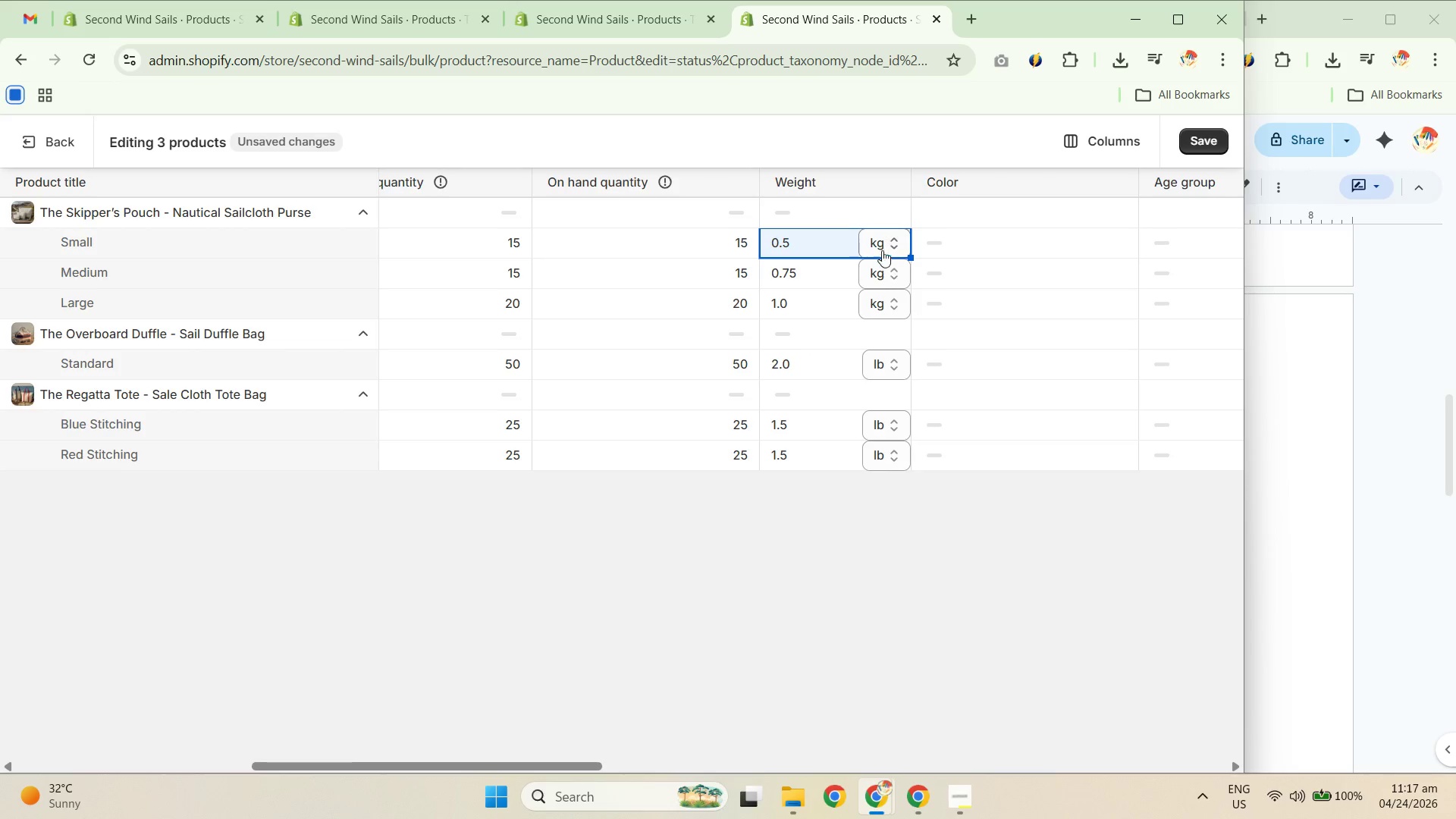 
left_click([882, 230])
 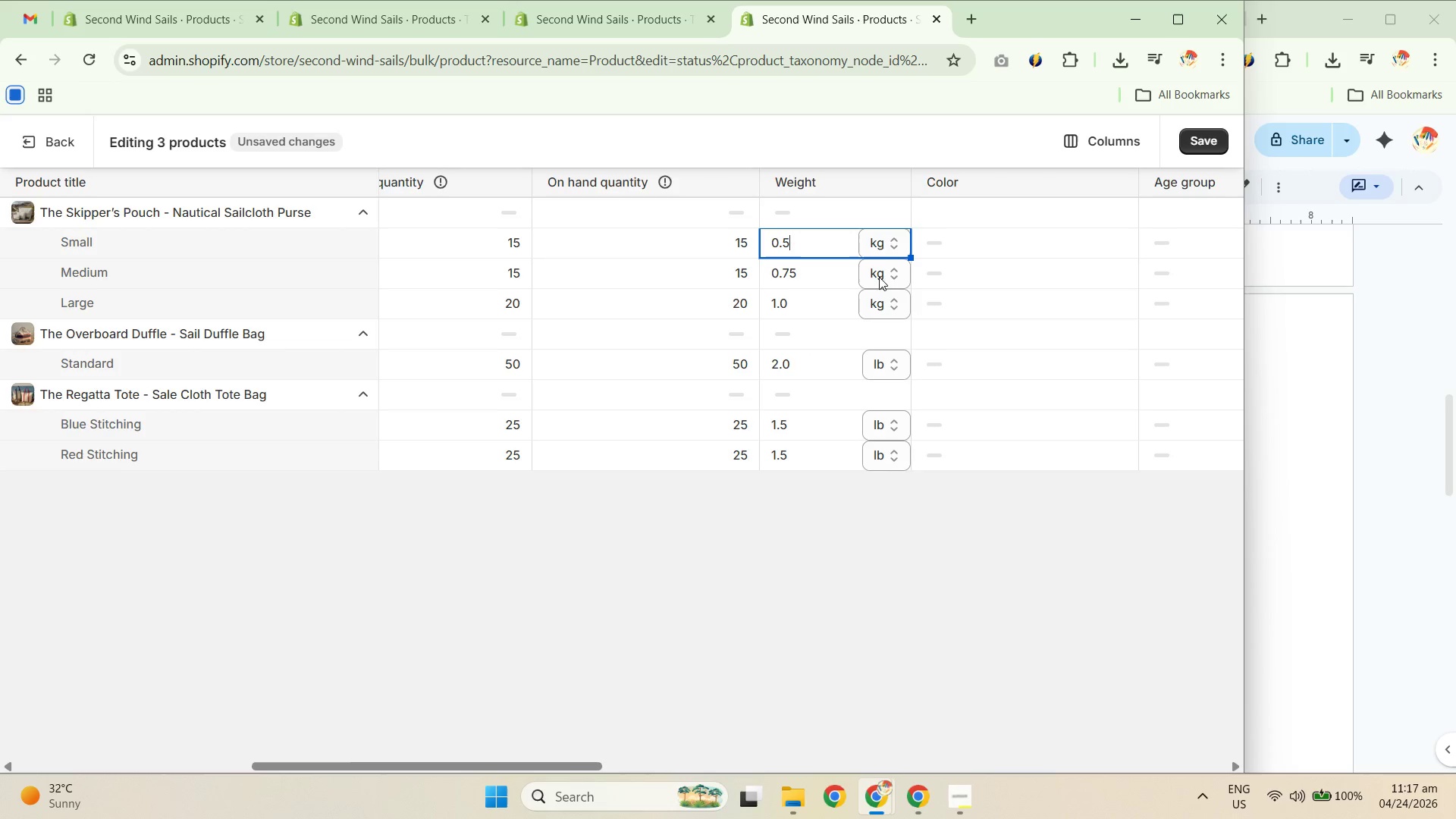 
left_click([876, 249])
 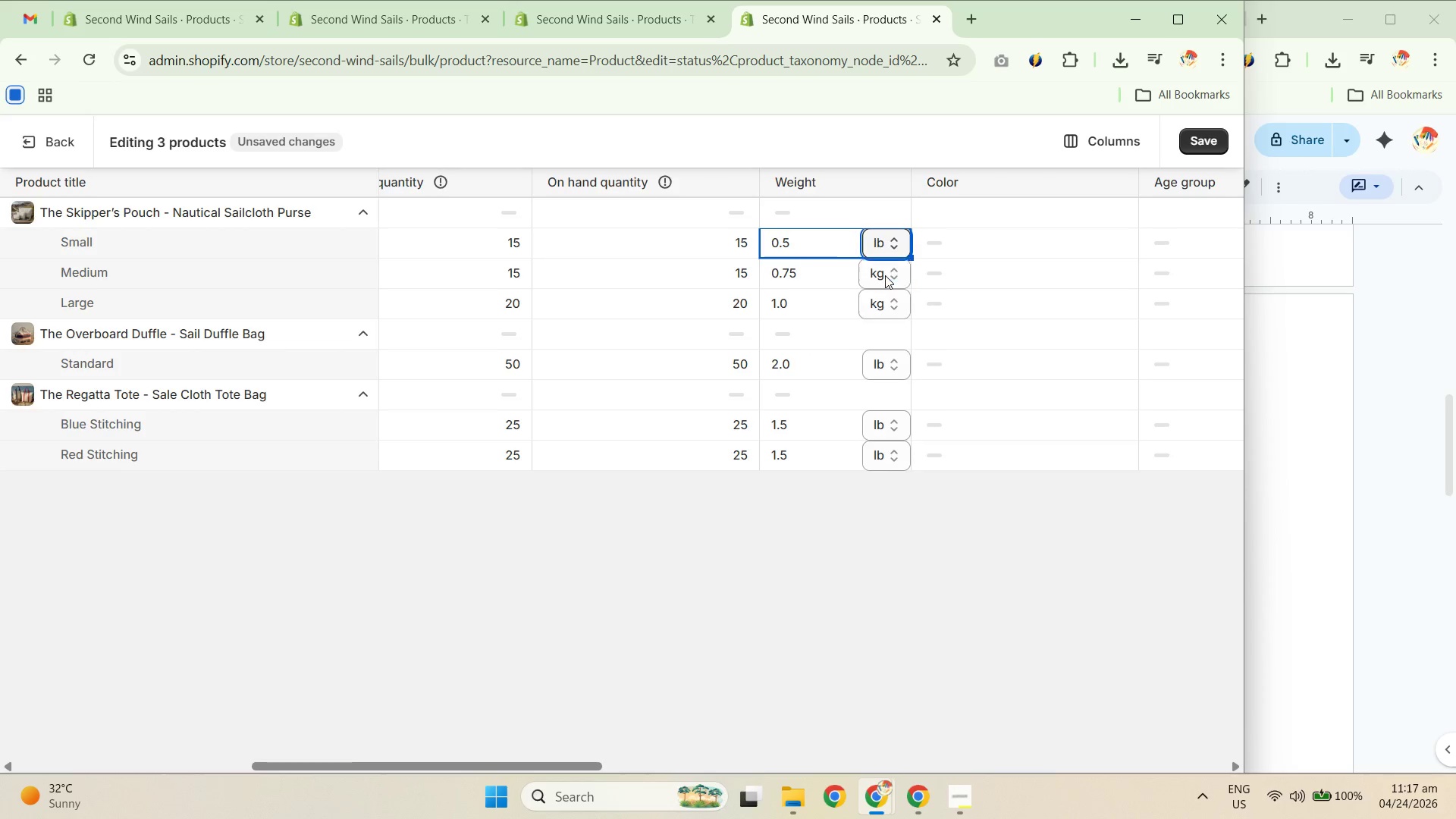 
double_click([880, 281])
 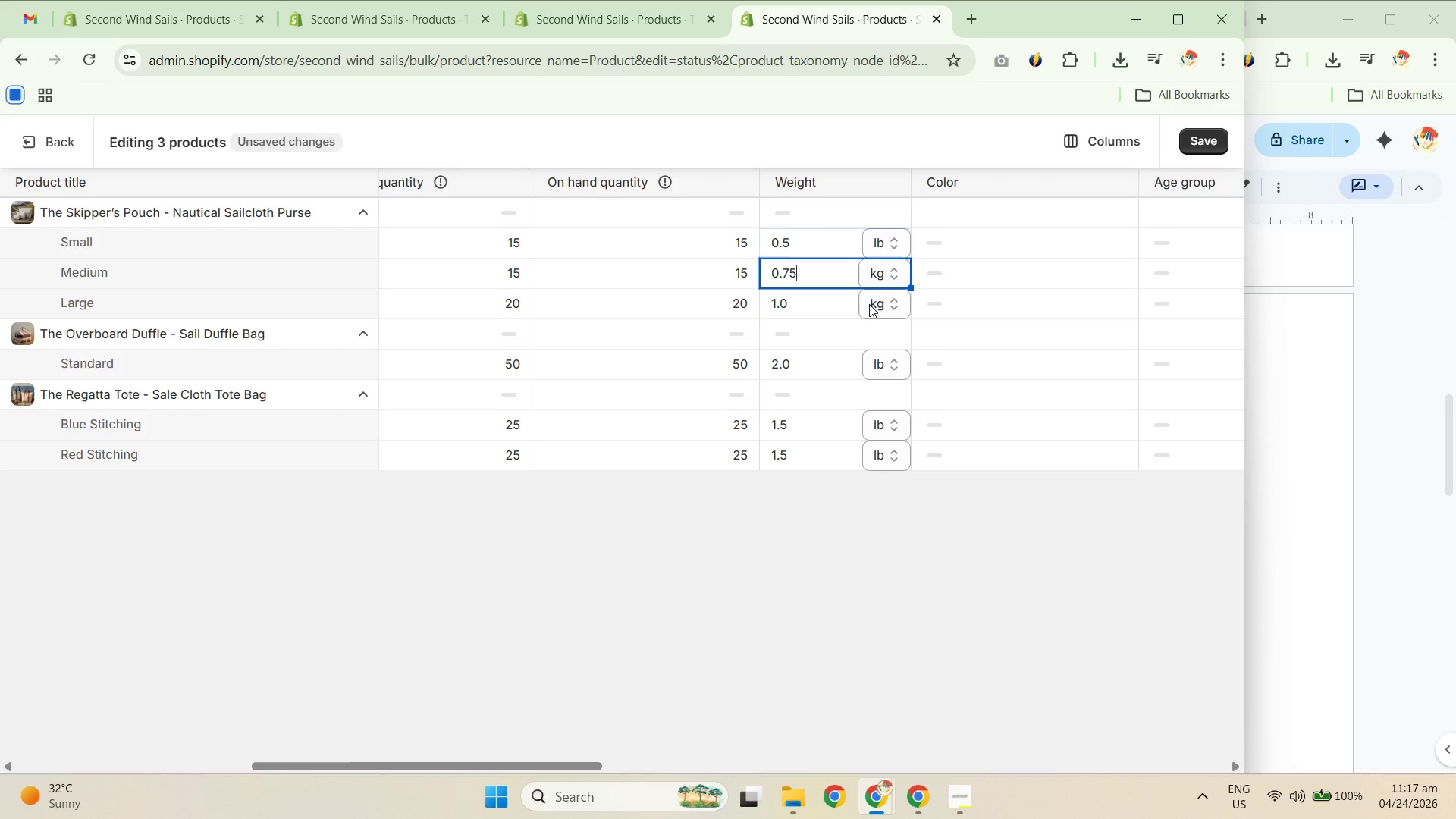 
left_click([888, 273])
 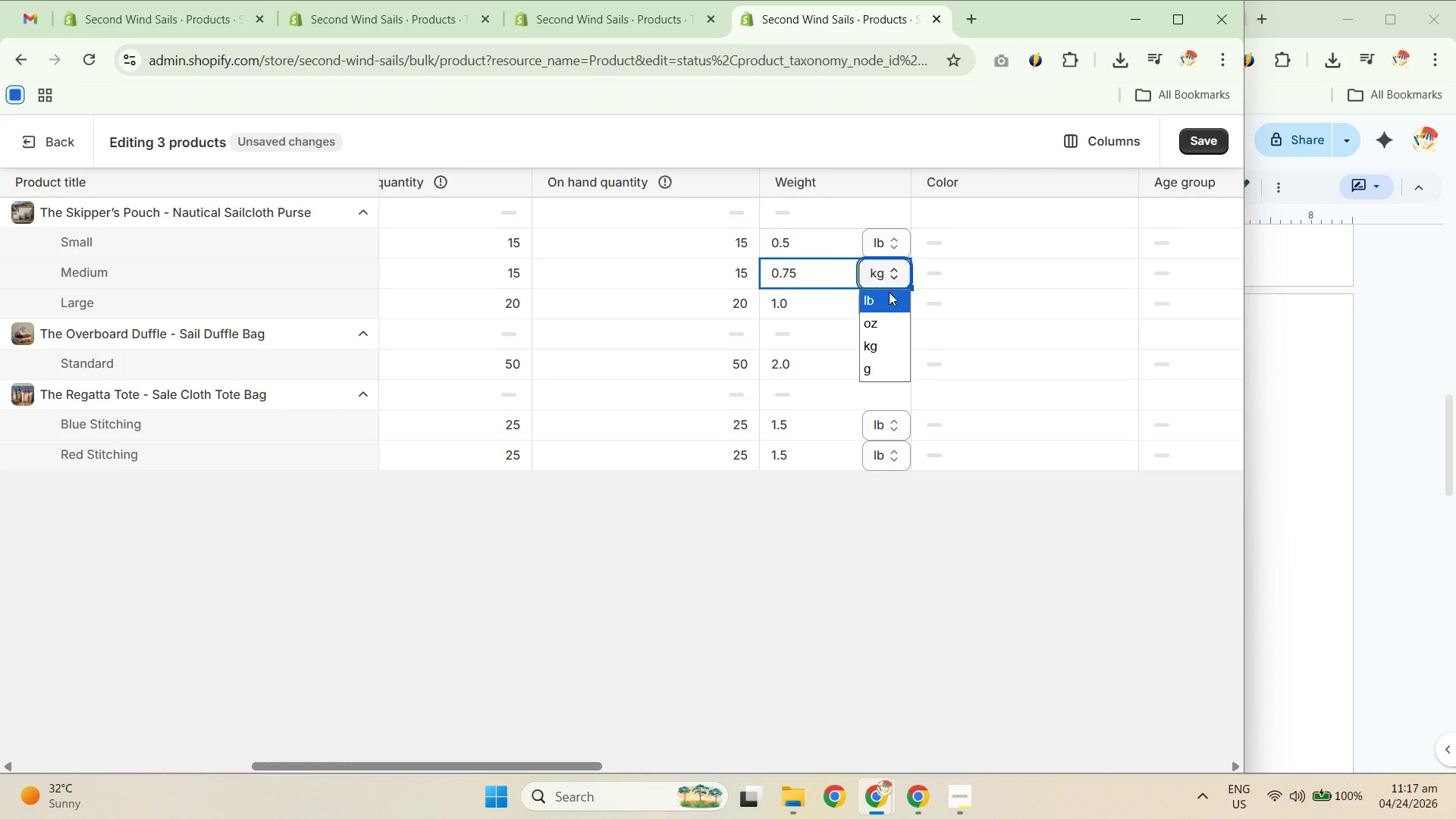 
left_click([887, 293])
 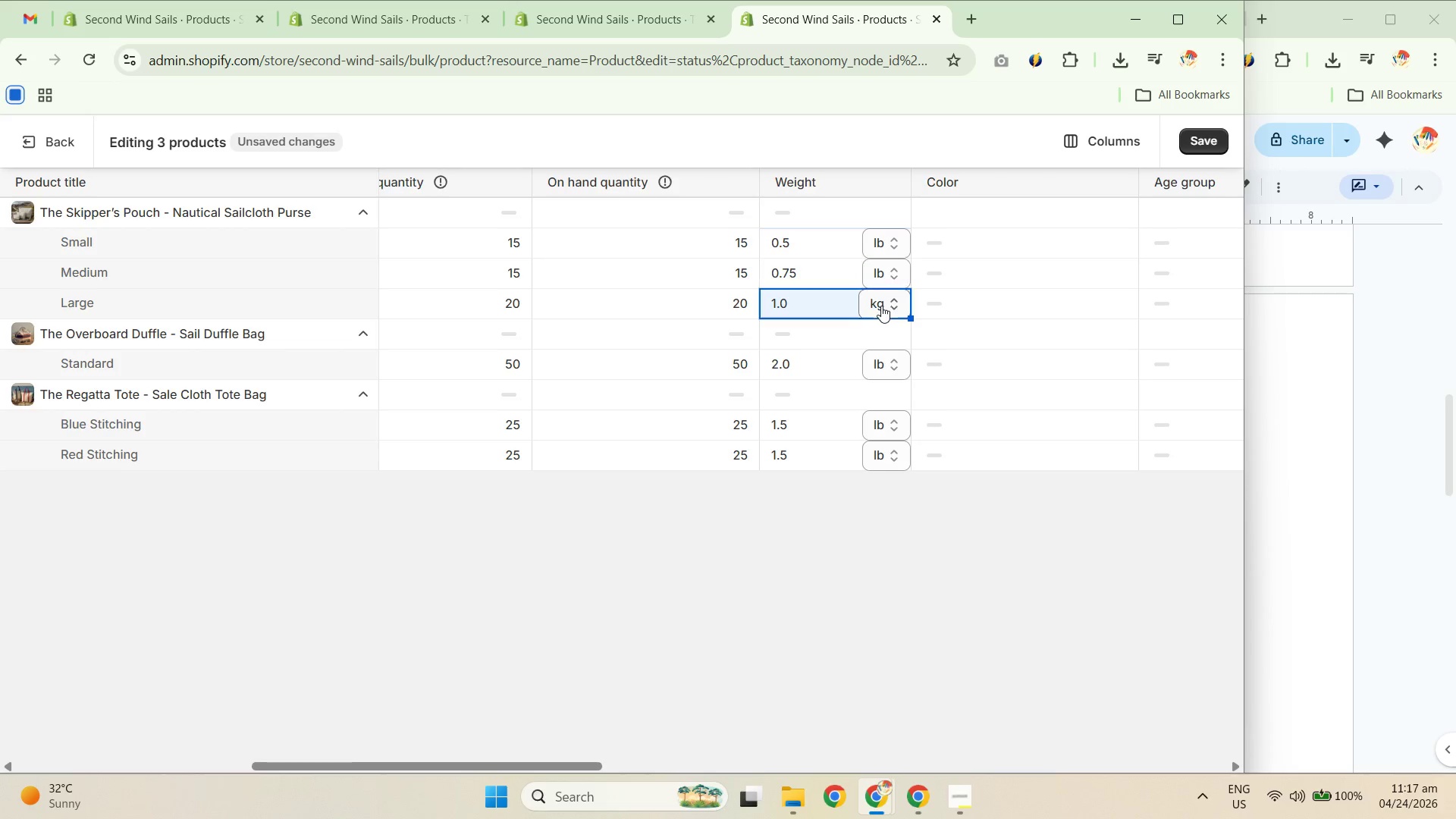 
double_click([881, 306])
 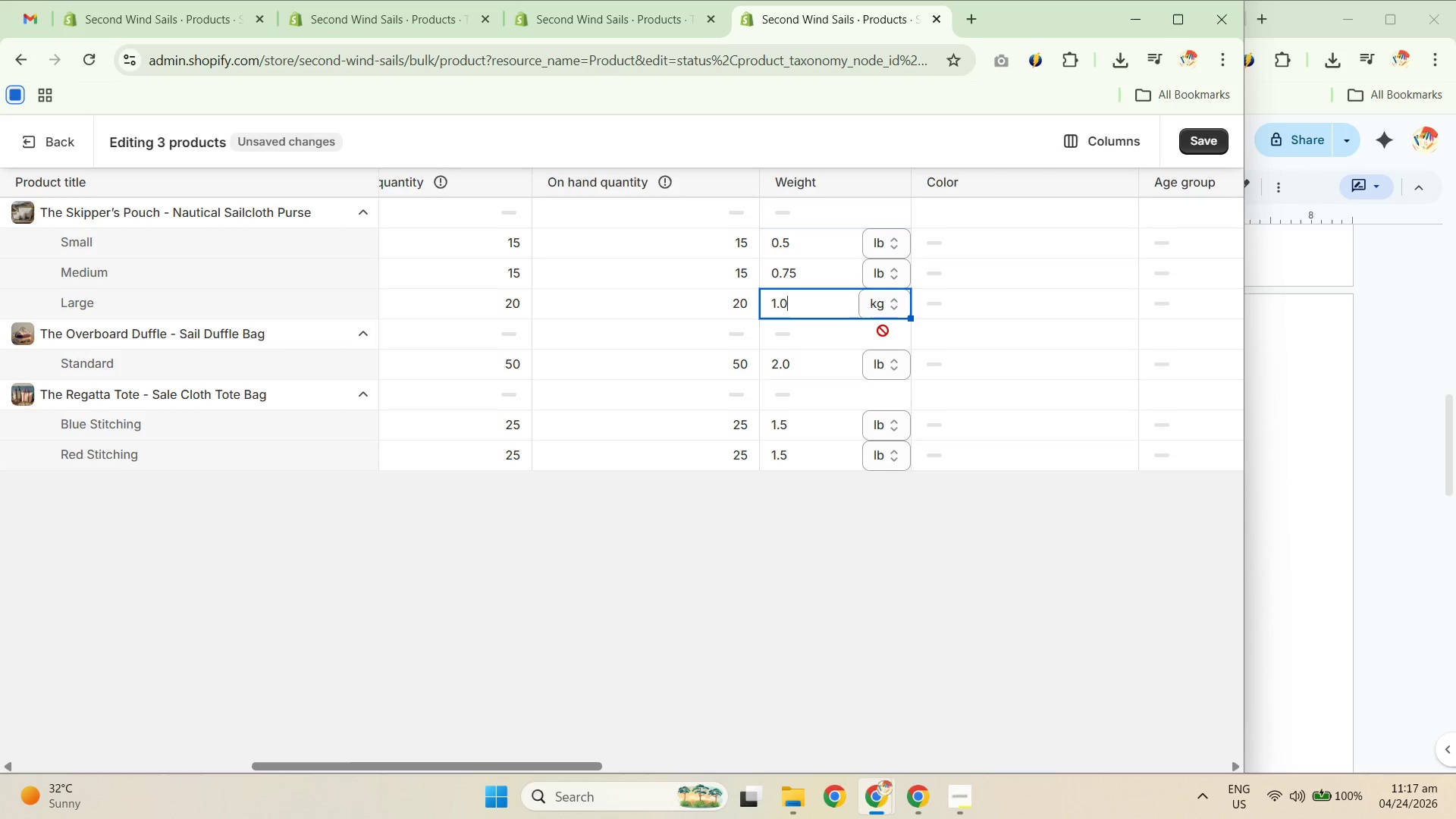 
left_click([886, 309])
 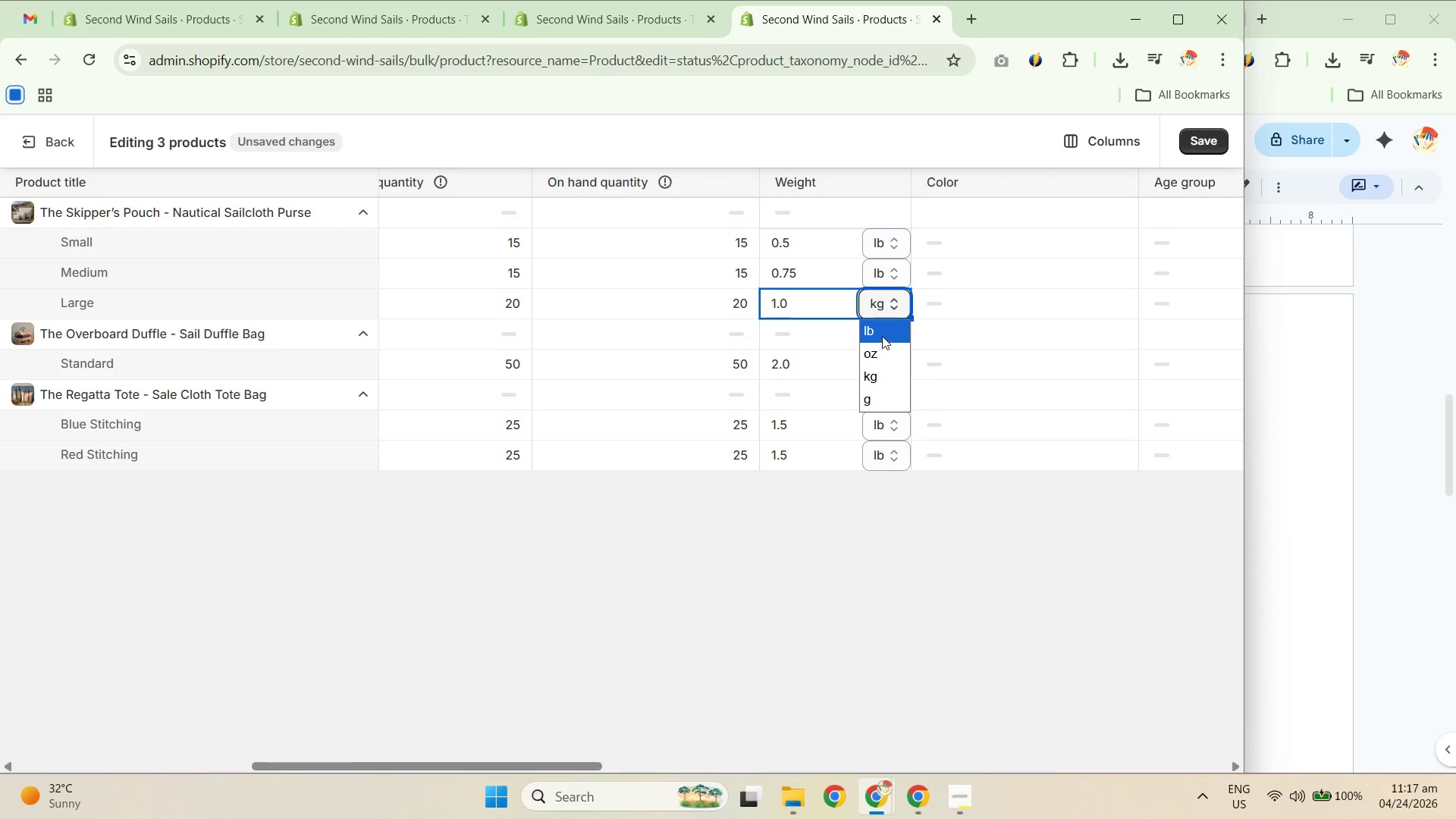 
left_click([883, 331])
 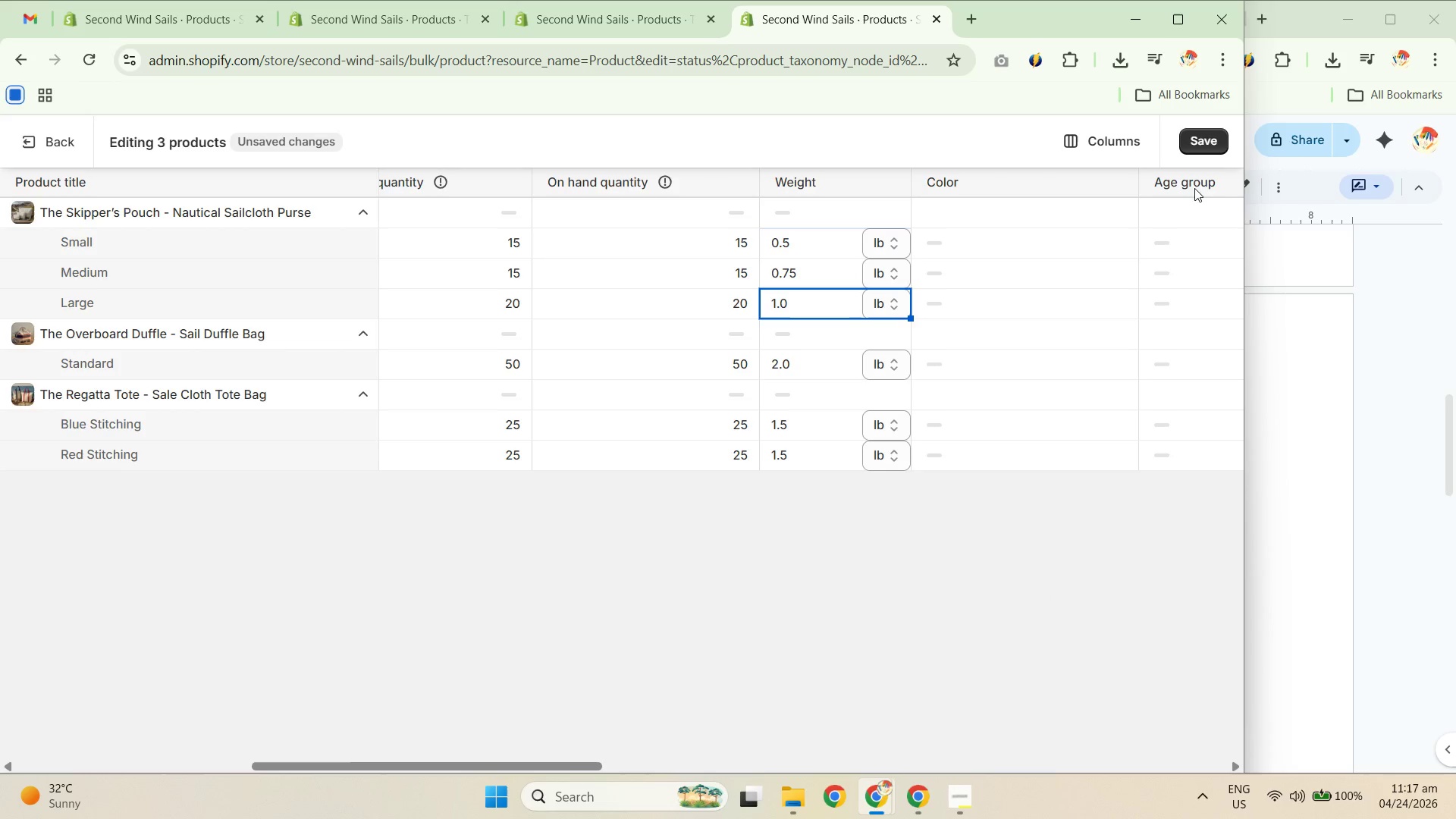 
left_click([1194, 147])
 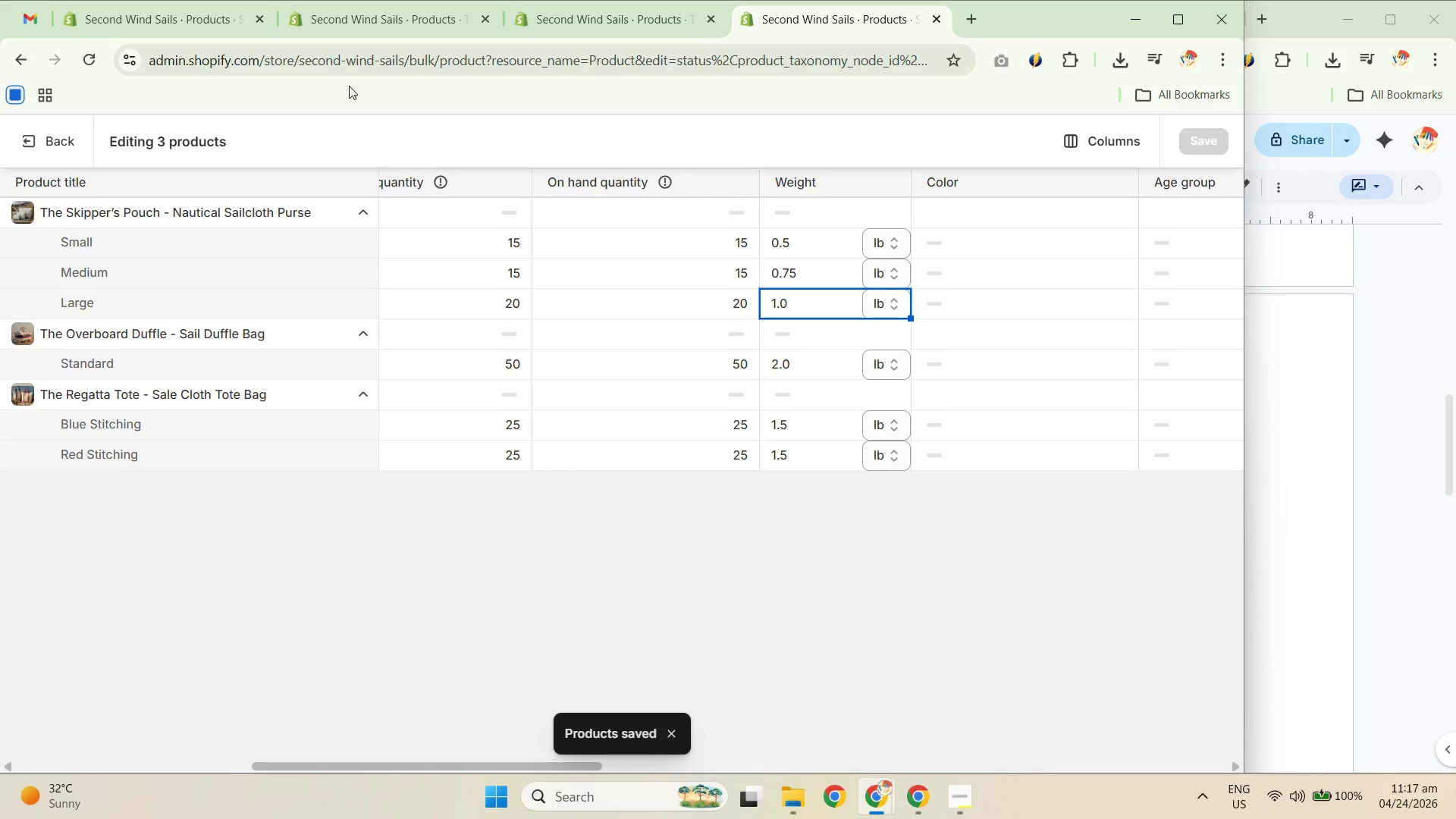 
wait(5.33)
 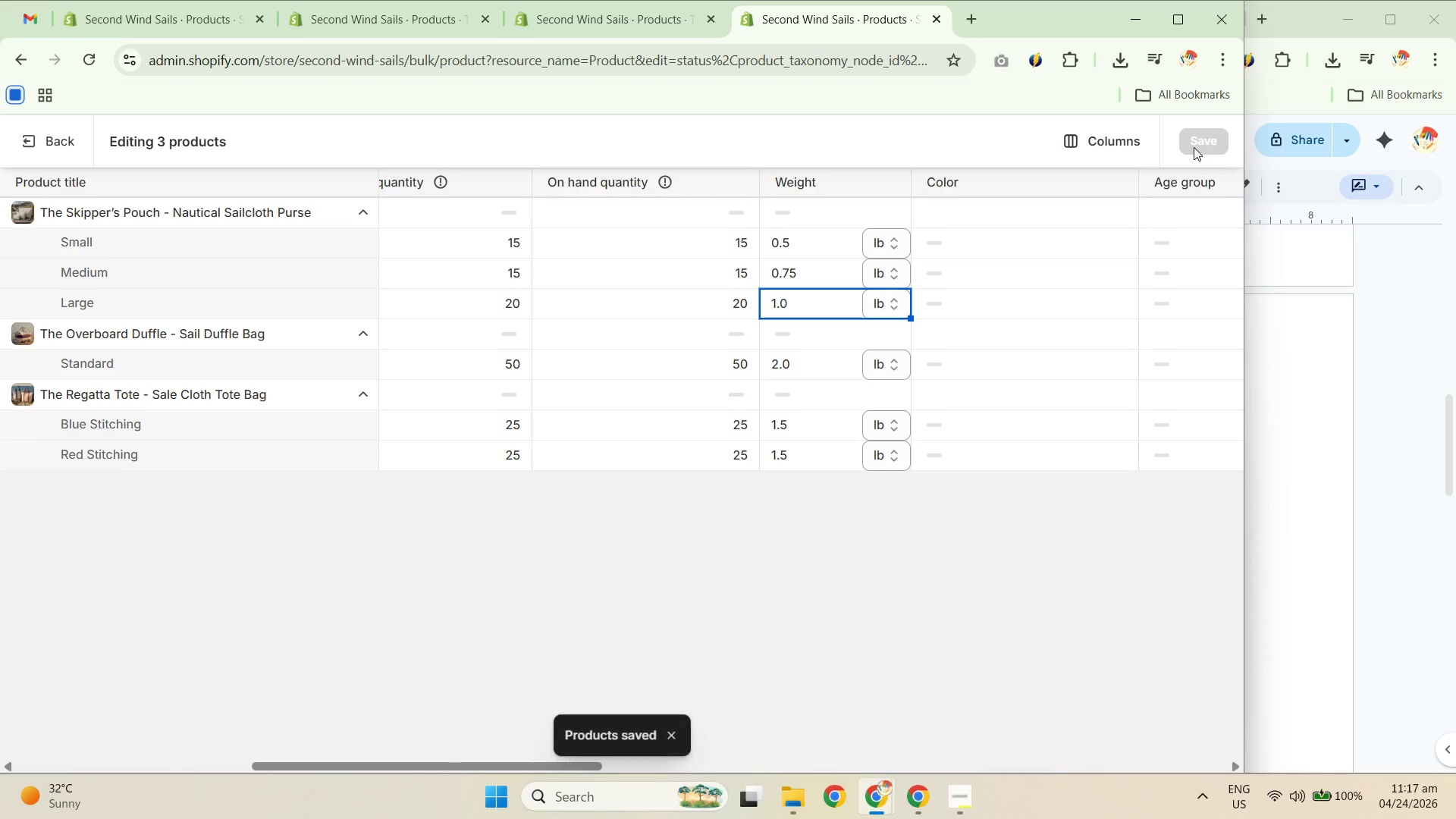 
left_click([27, 147])
 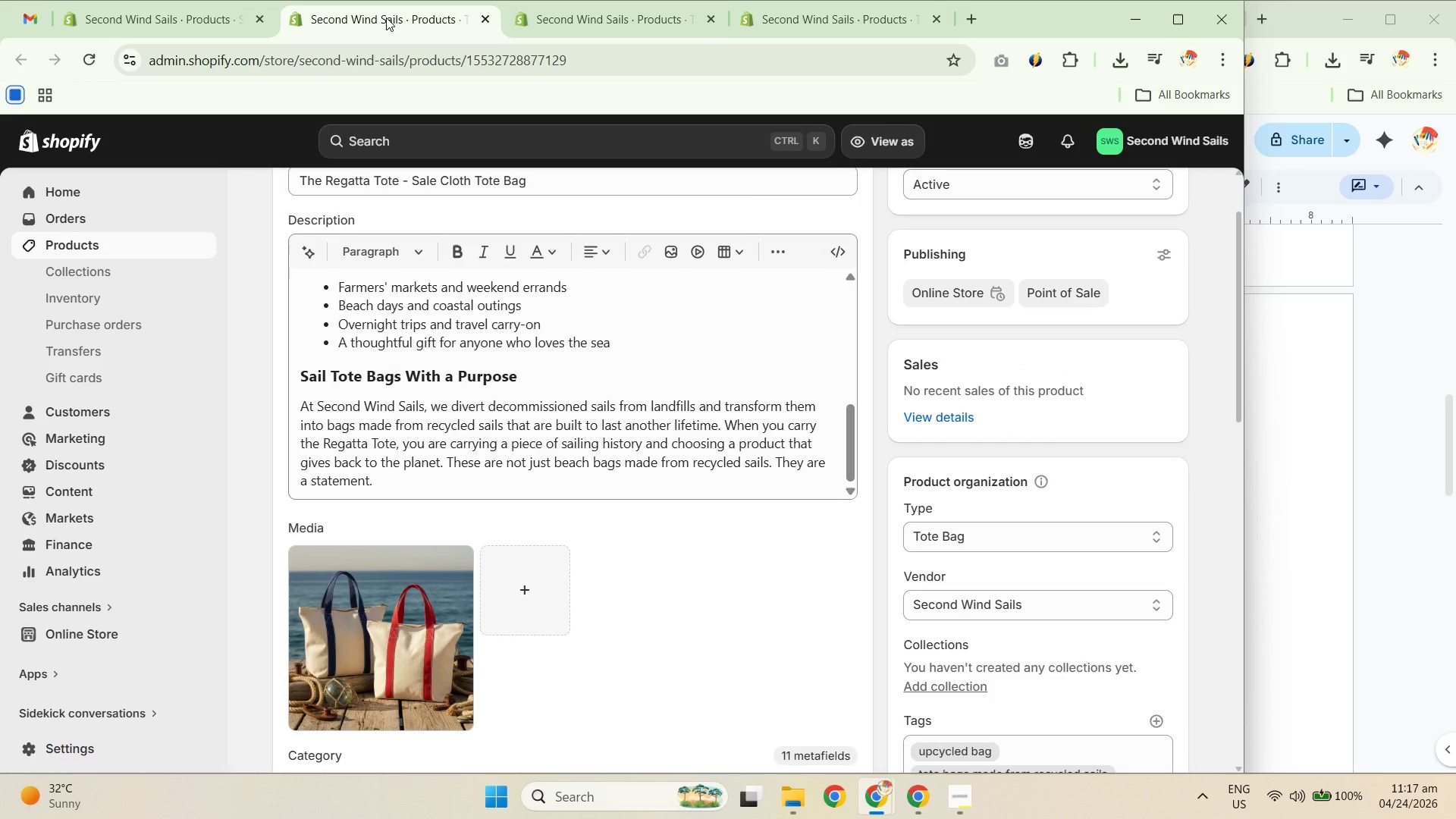 
wait(6.83)
 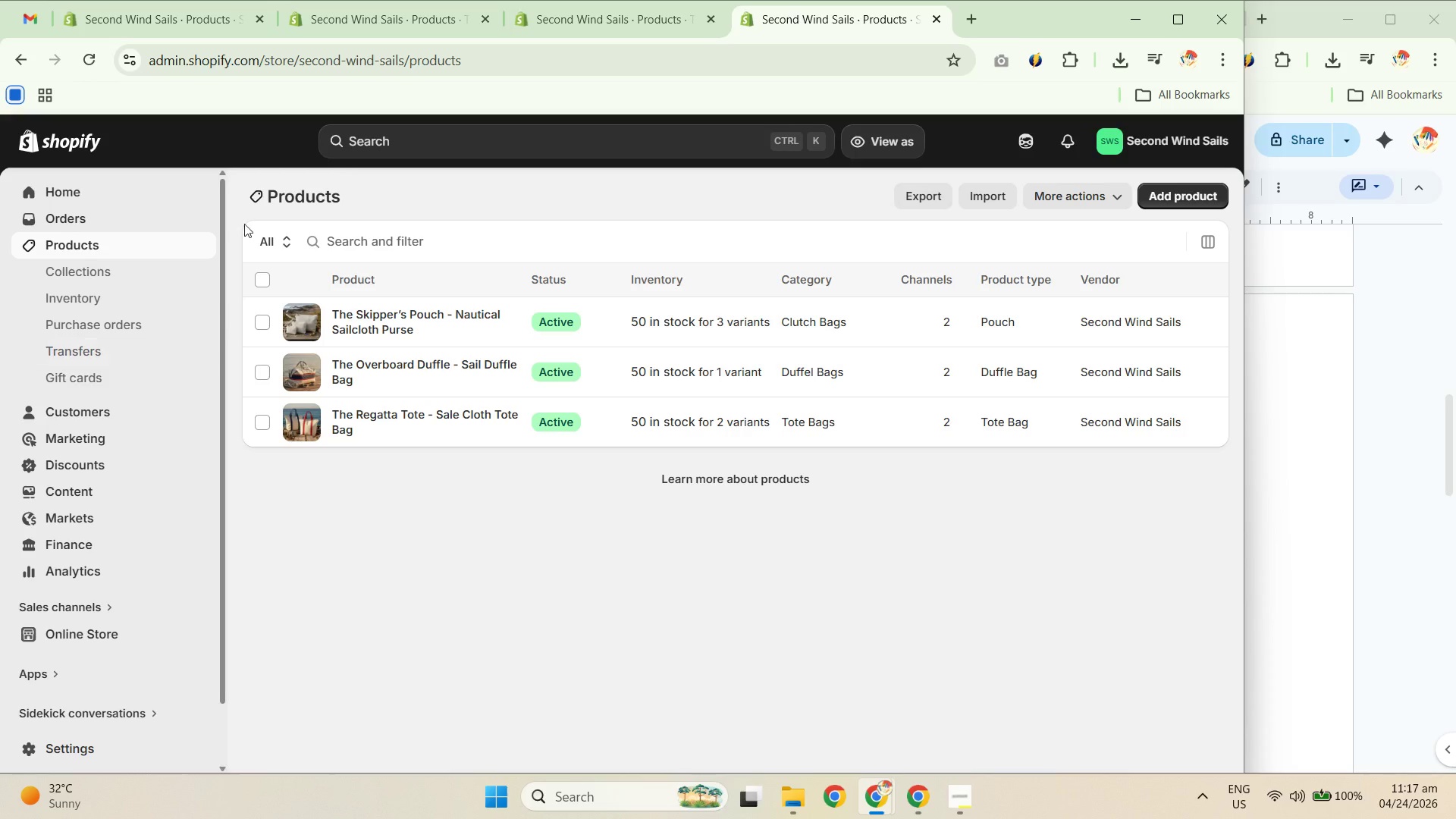 
scroll: coordinate [515, 180], scroll_direction: up, amount: 4.0
 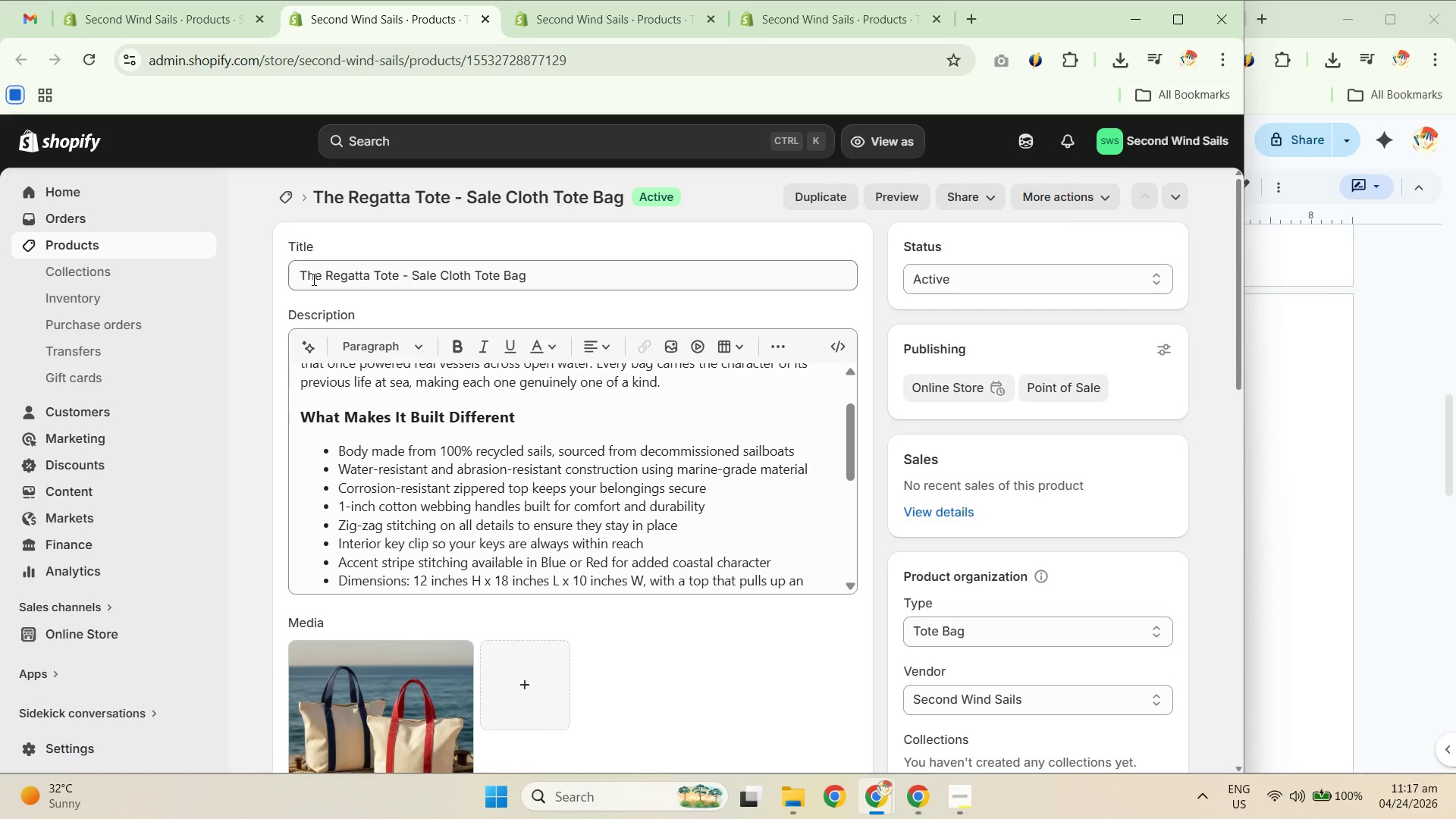 
wait(8.39)
 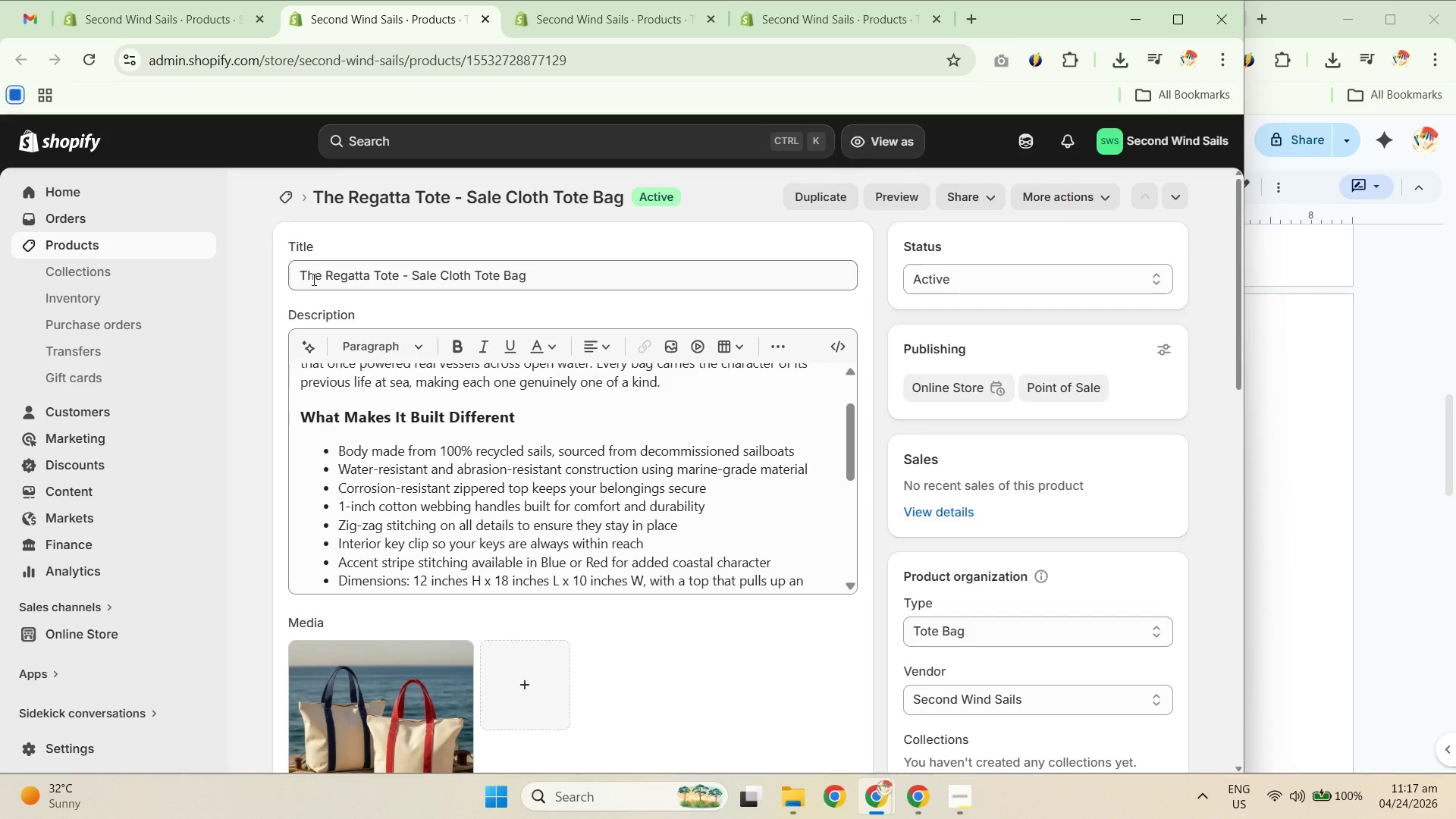 
double_click([450, 275])
 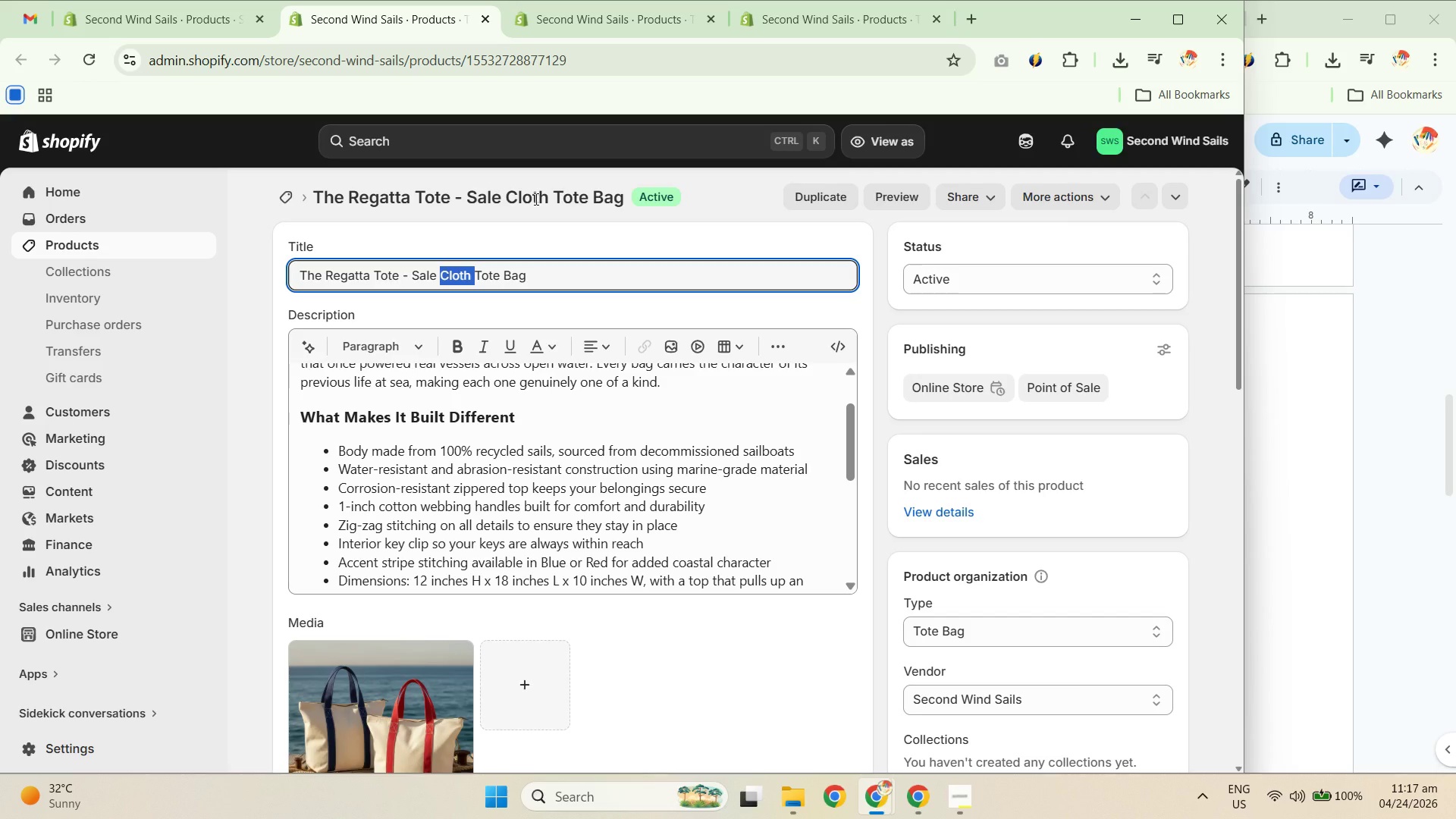 
key(Backspace)
key(Backspace)
type(cloth )
 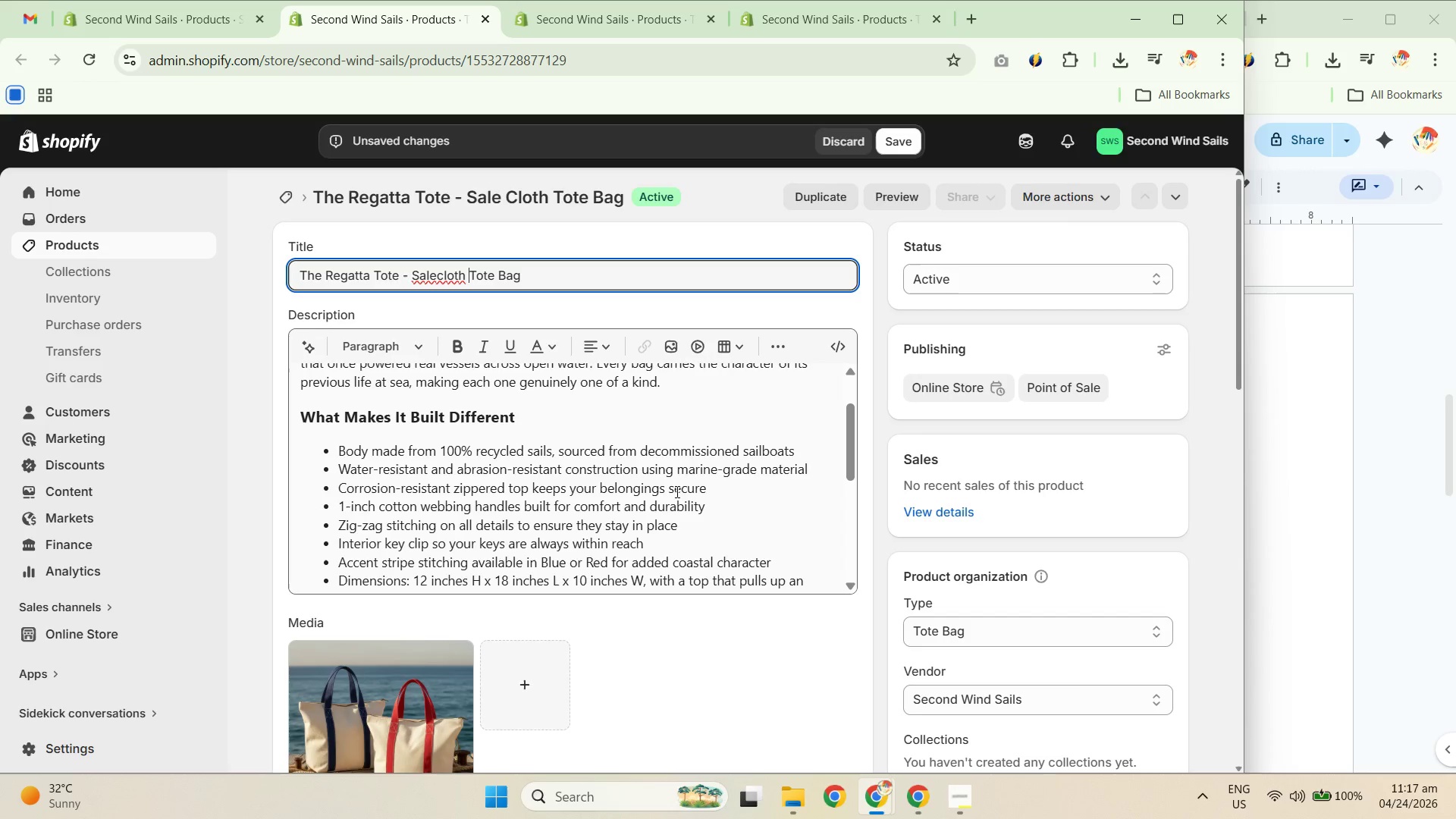 
left_click([1379, 460])
 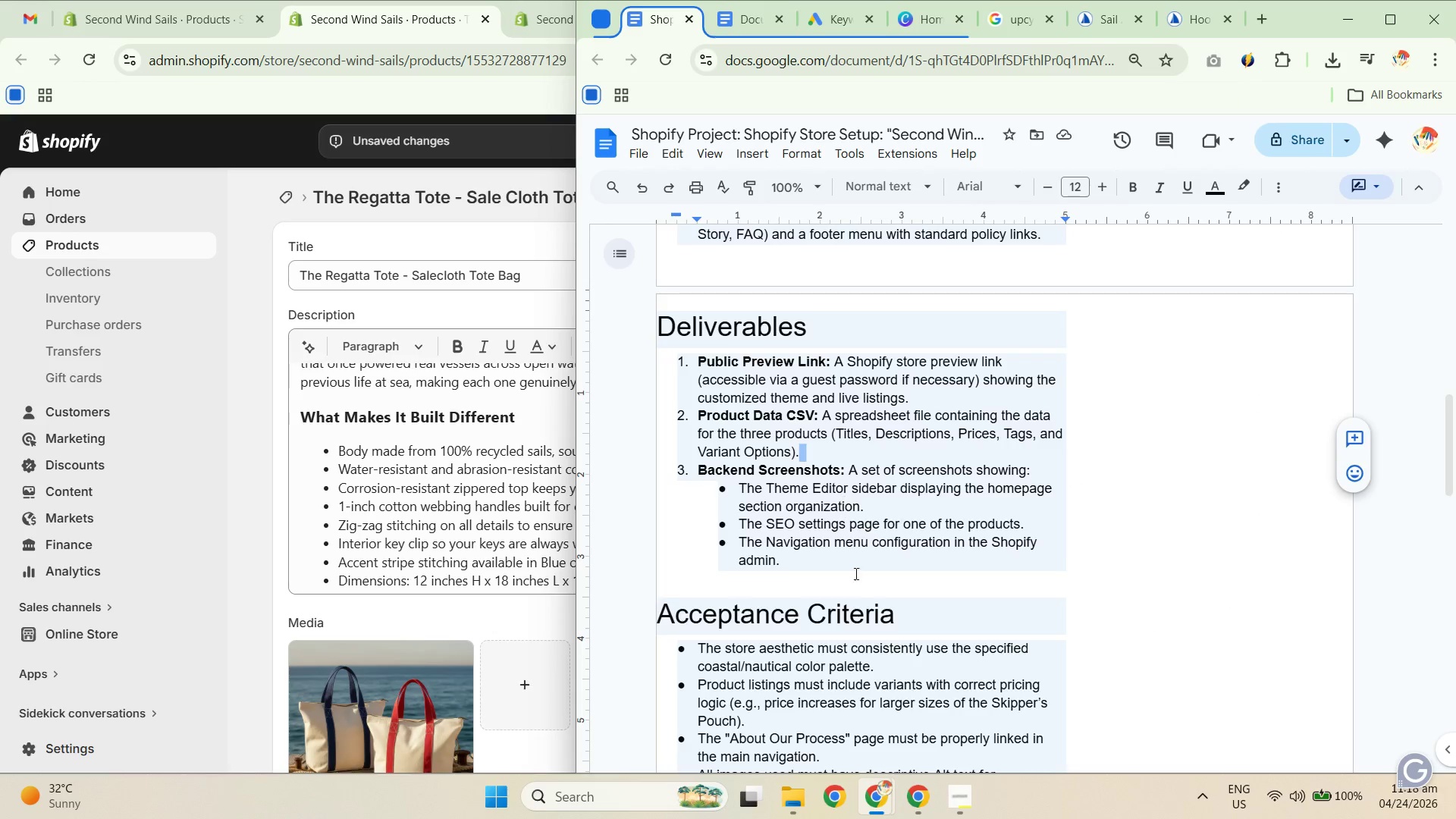 
scroll: coordinate [899, 626], scroll_direction: up, amount: 4.0
 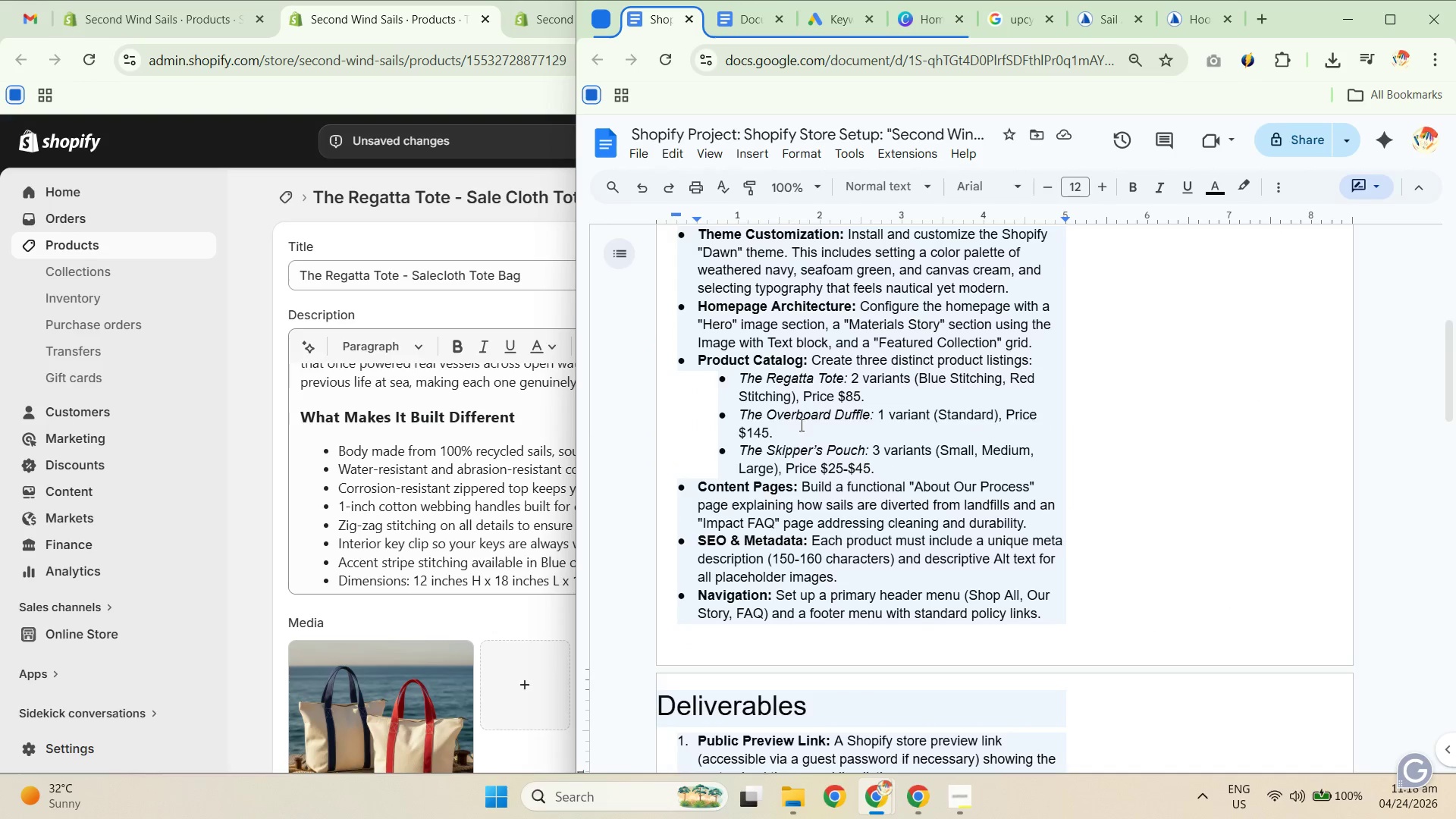 
wait(6.56)
 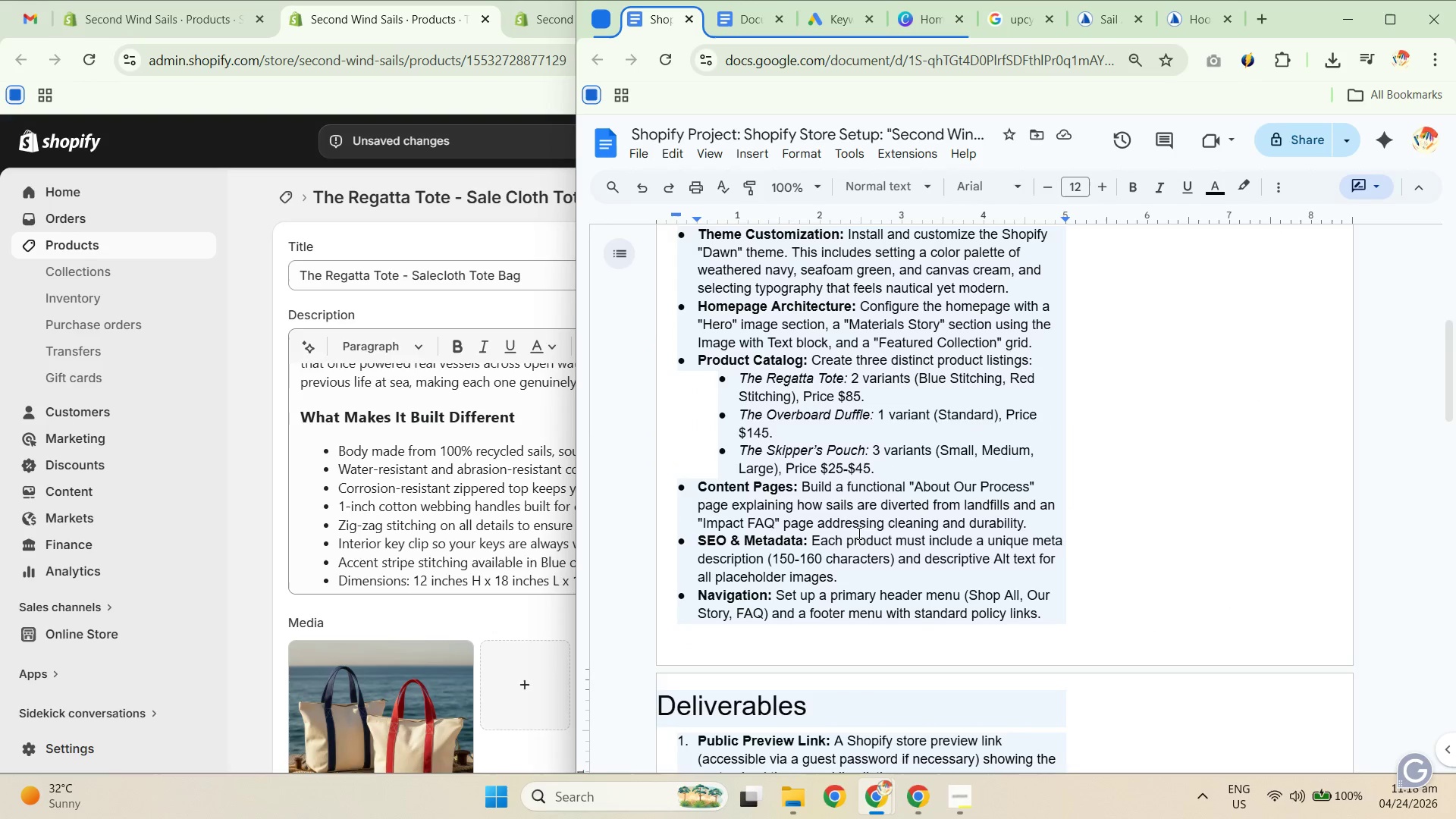 
type(i it sai)
key(Backspace)
key(Backspace)
key(Backspace)
type(Sailcloth or Sail Cloth)
 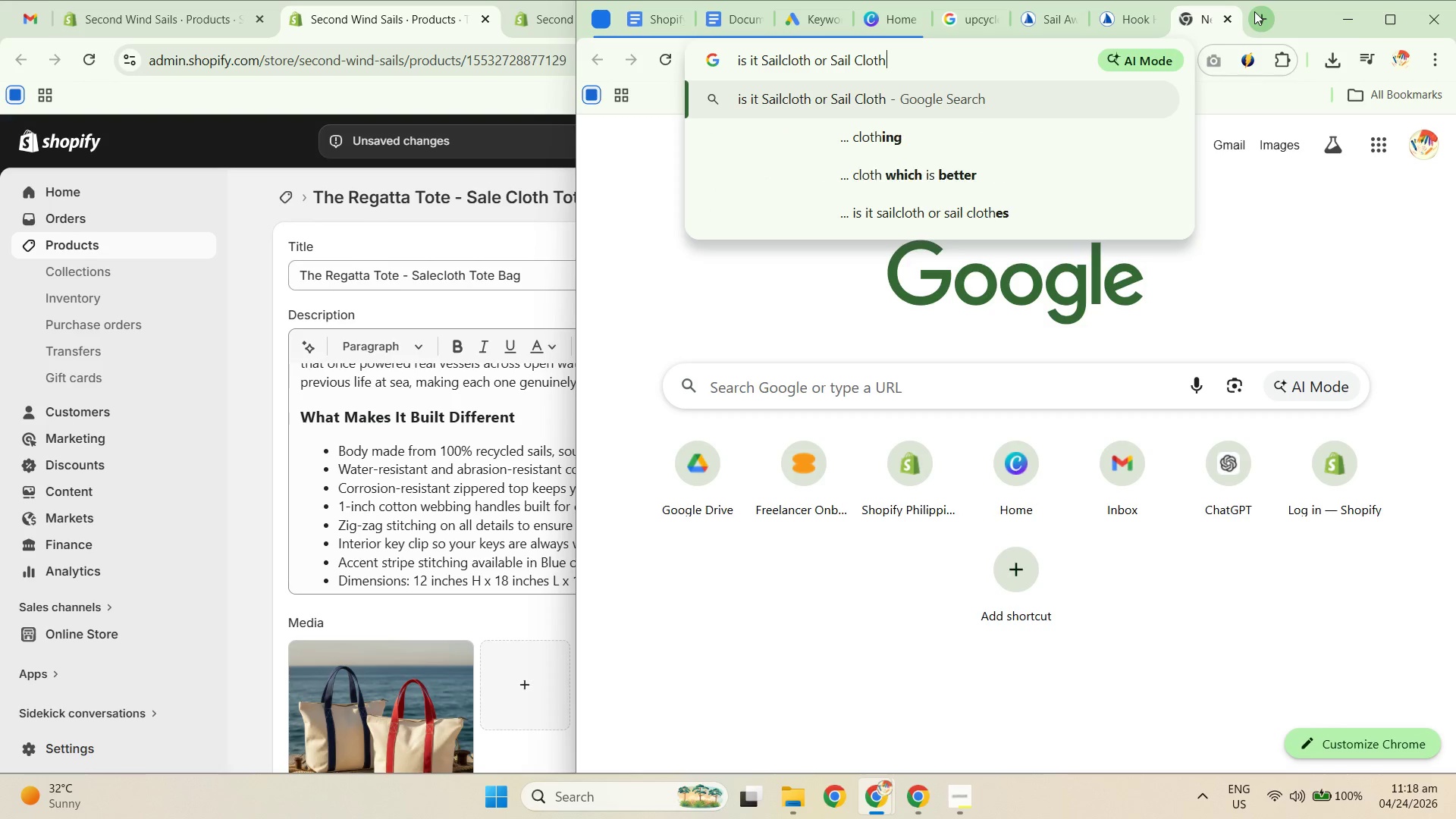 
key(Enter)
 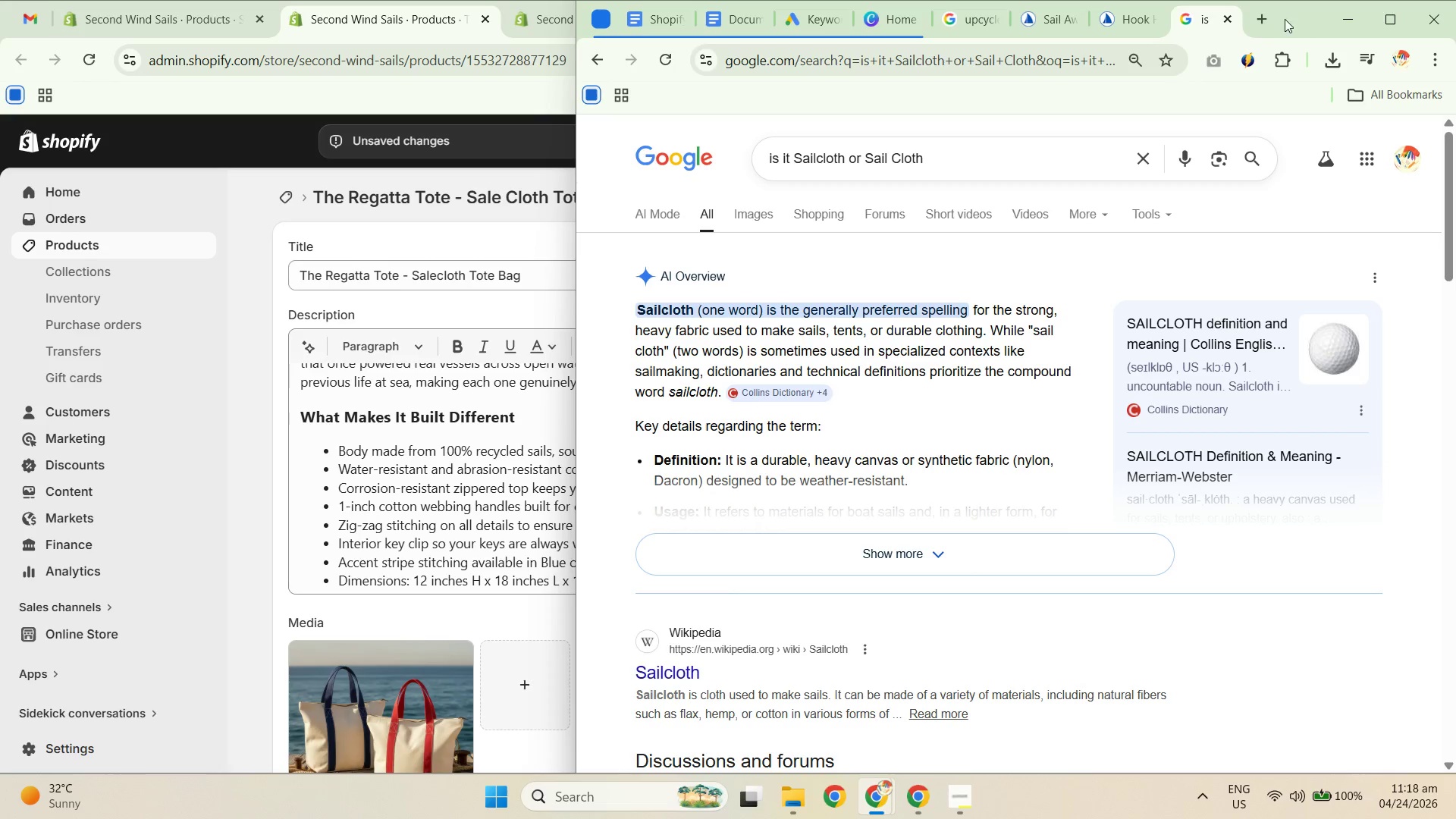 
left_click_drag(start_coordinate=[629, 322], to_coordinate=[724, 324])
 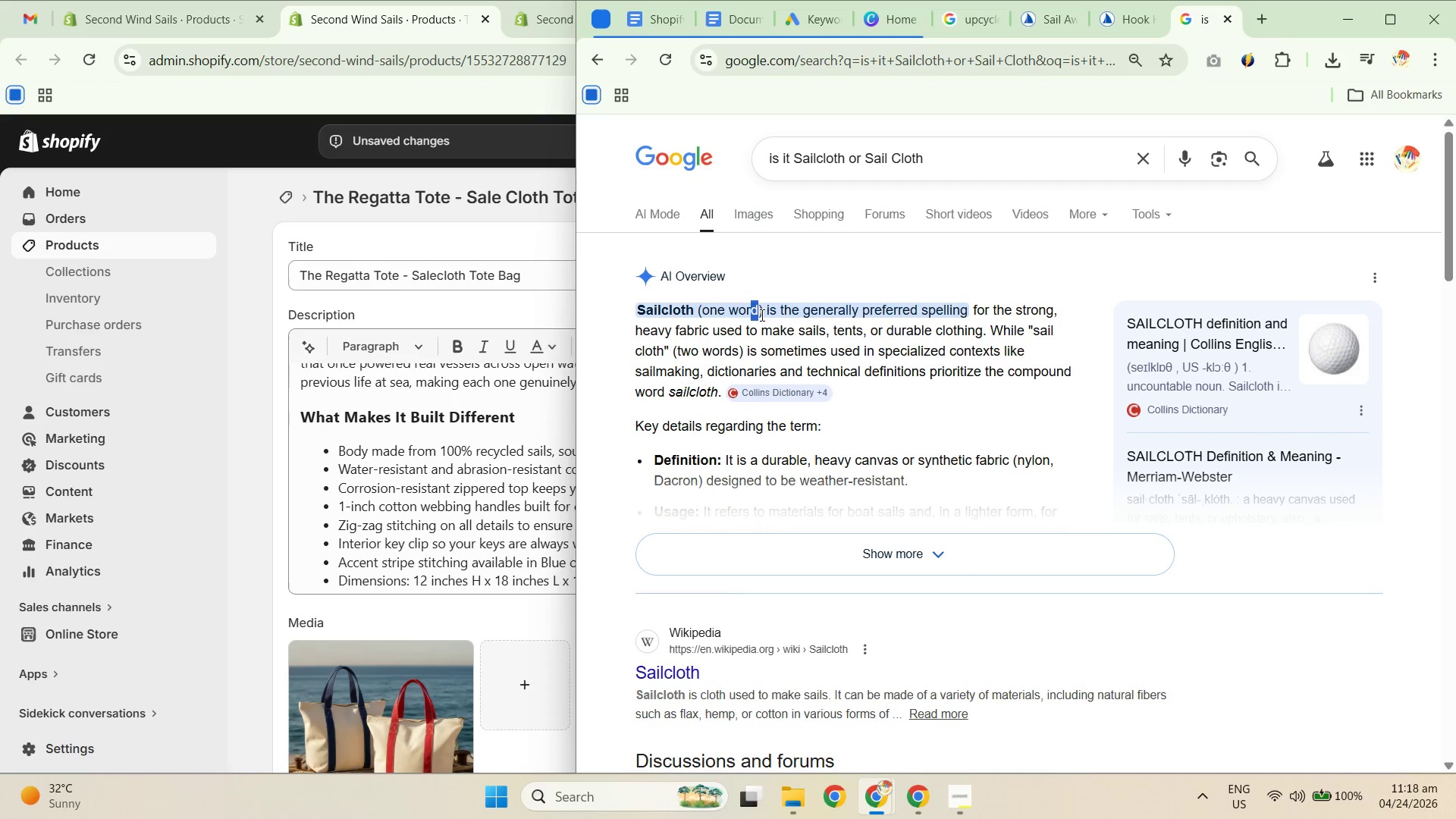 
left_click_drag(start_coordinate=[760, 315], to_coordinate=[707, 316])
 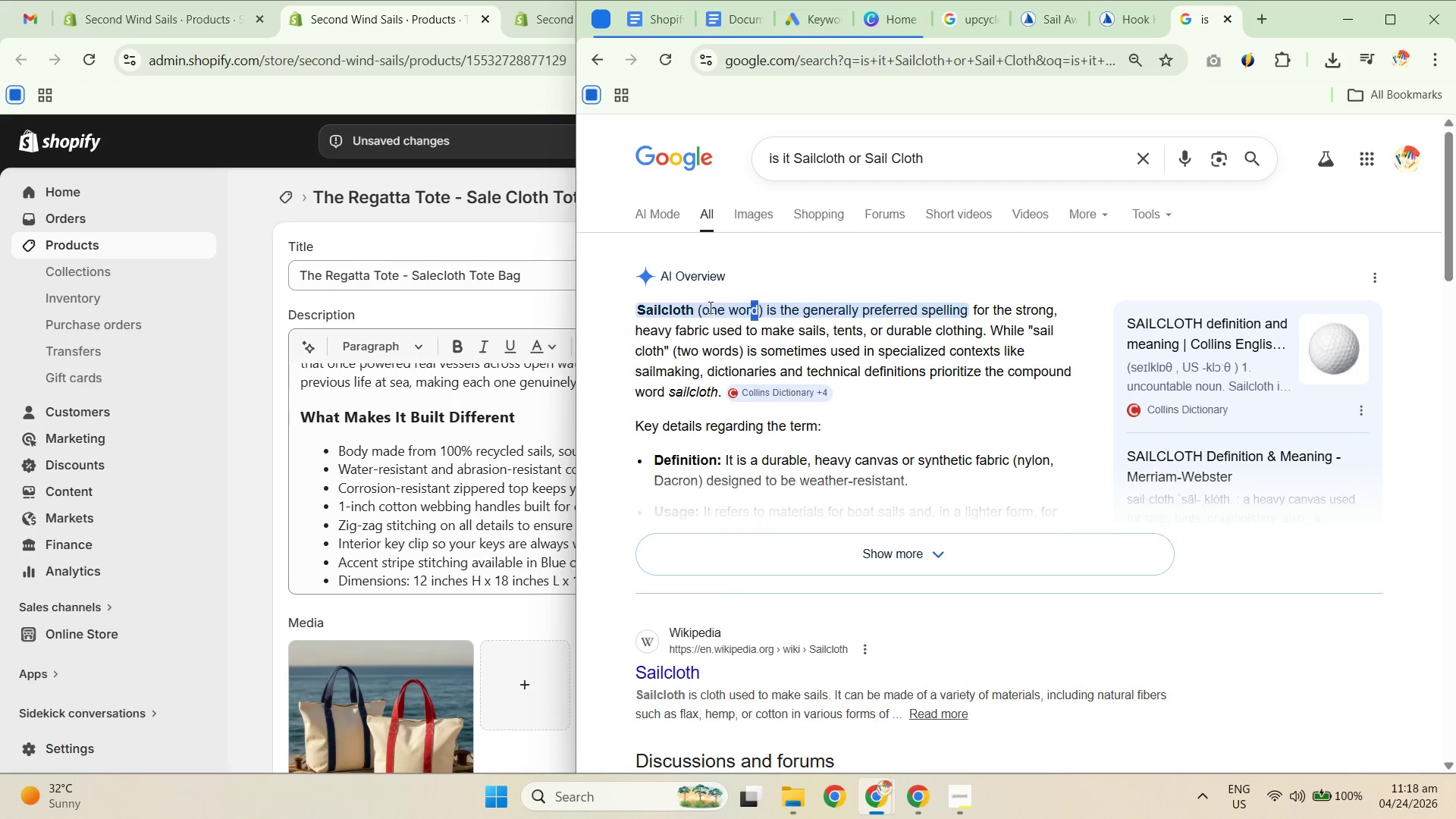 
left_click_drag(start_coordinate=[708, 307], to_coordinate=[769, 324])
 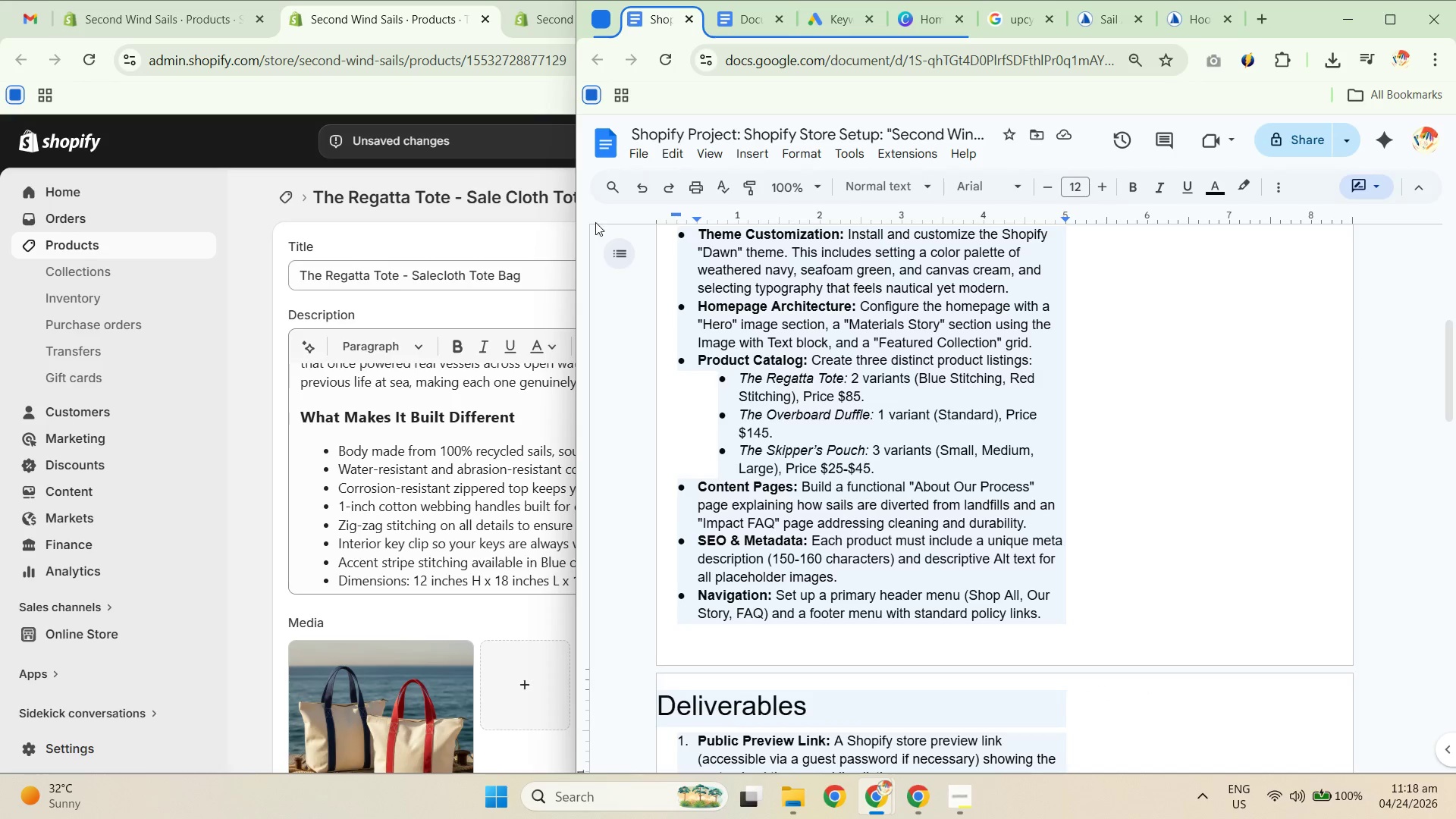 
left_click([191, 129])
 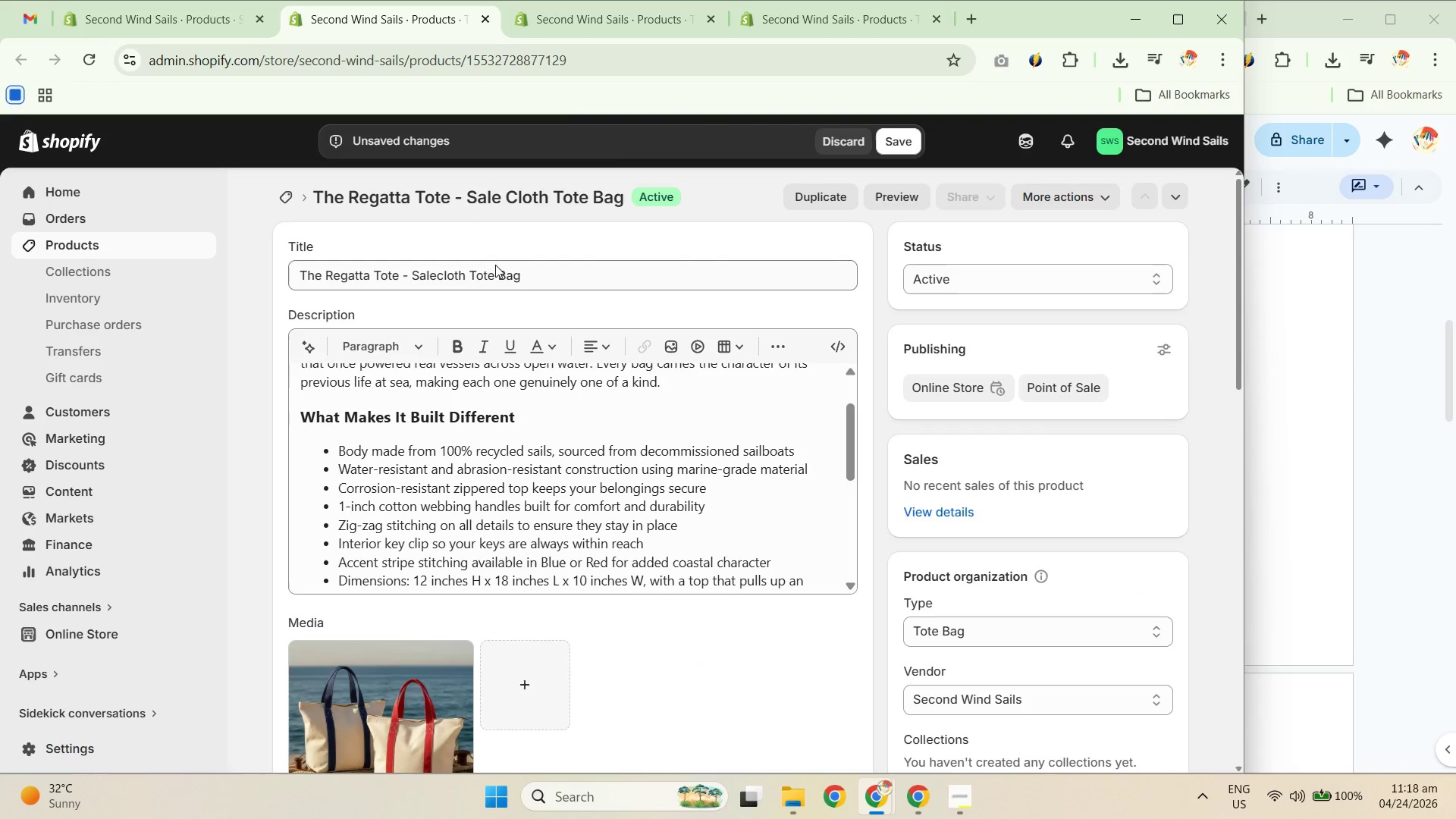 
left_click([430, 278])
 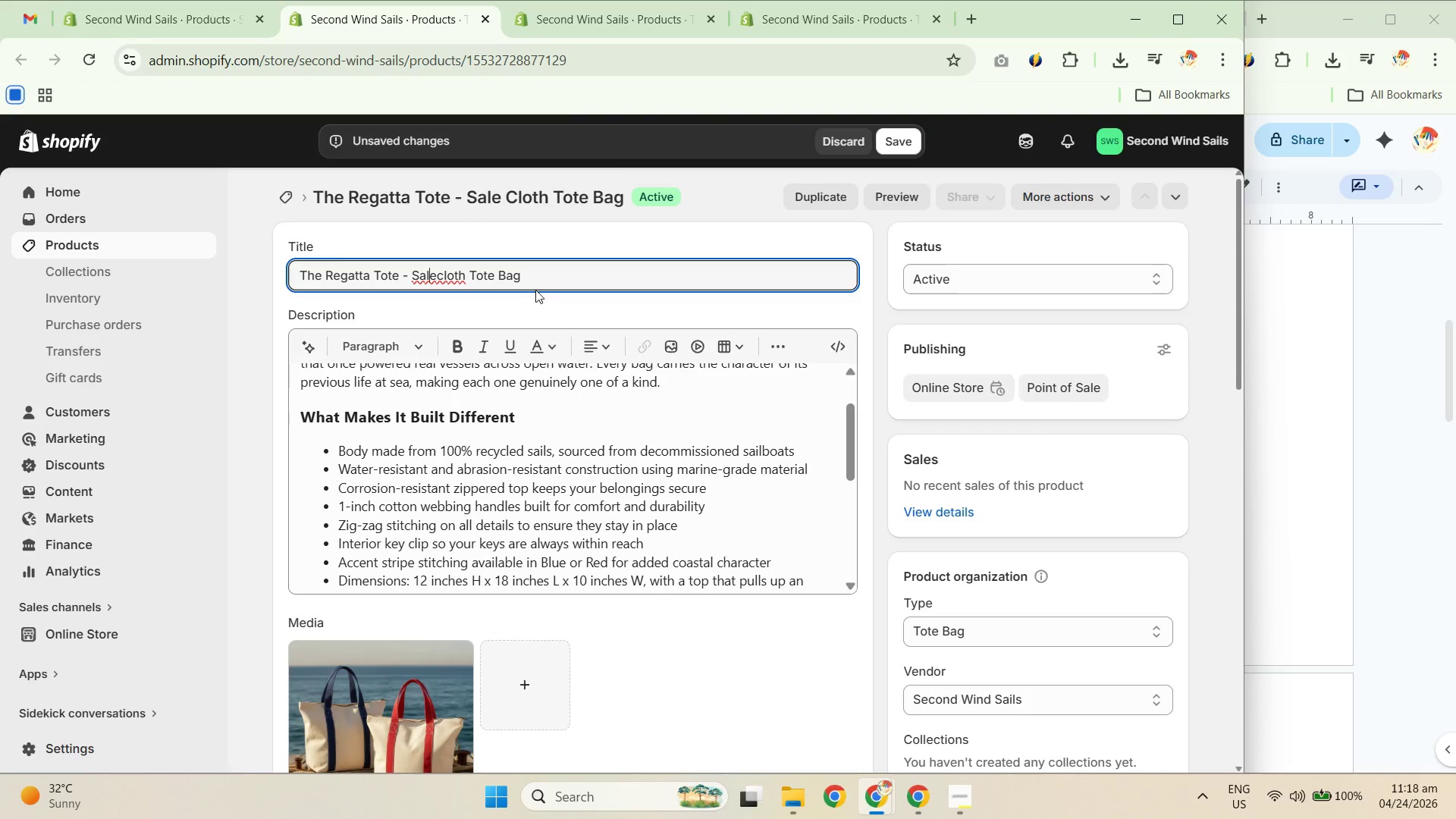 
scroll: coordinate [468, 535], scroll_direction: down, amount: 2.0
 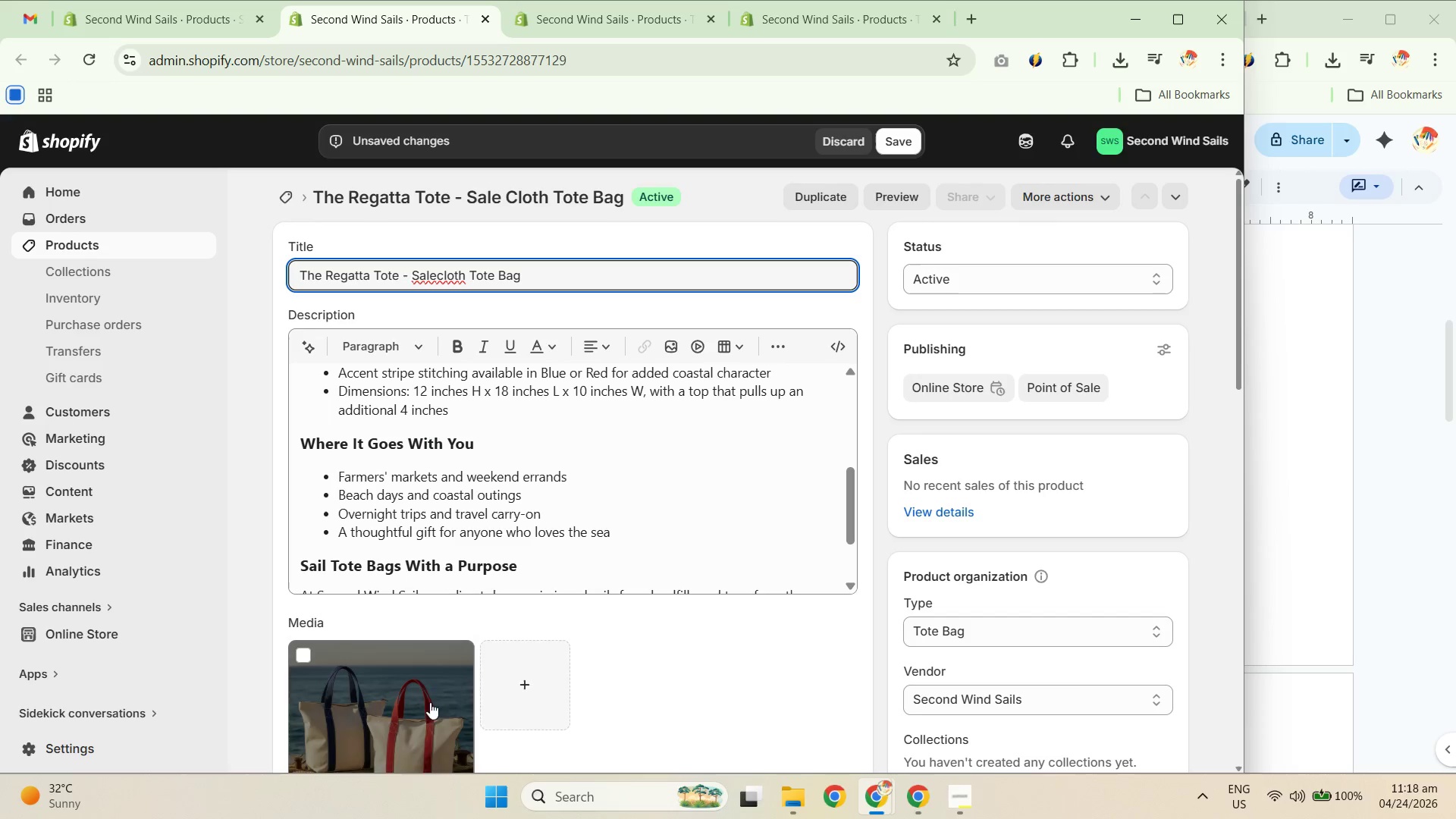 
left_click([416, 707])
 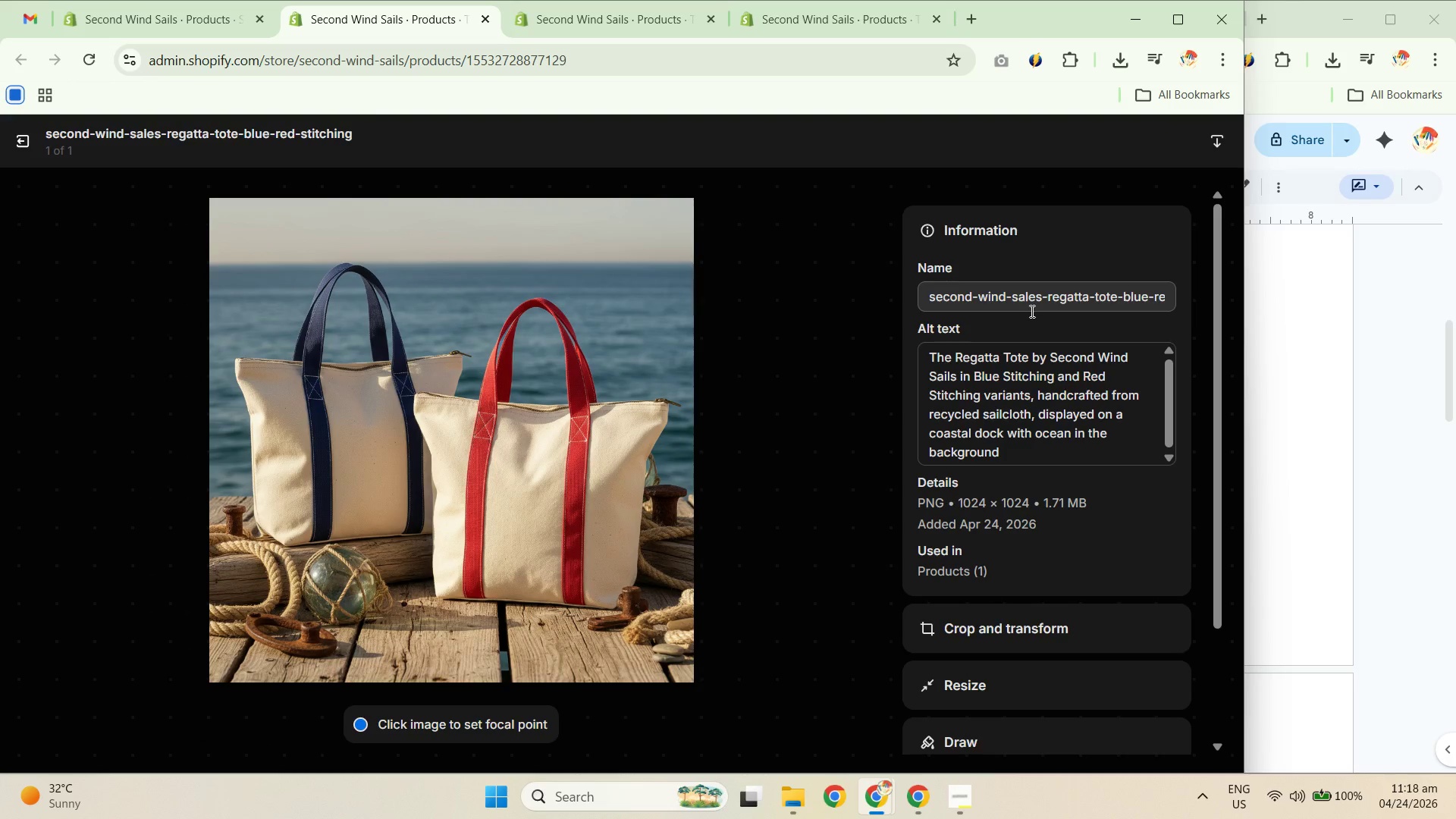 
wait(6.66)
 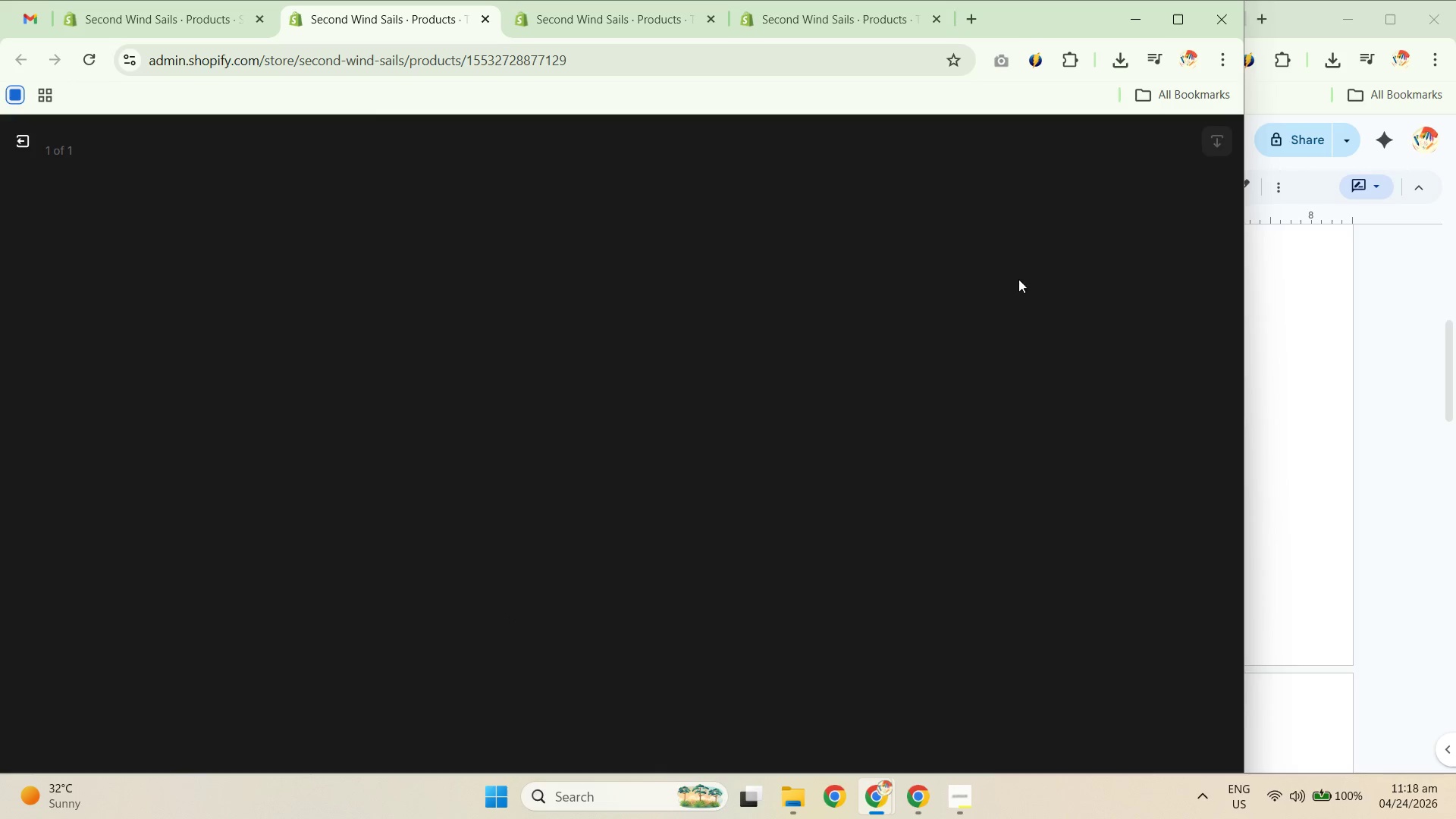 
left_click_drag(start_coordinate=[1098, 297], to_coordinate=[1179, 303])
 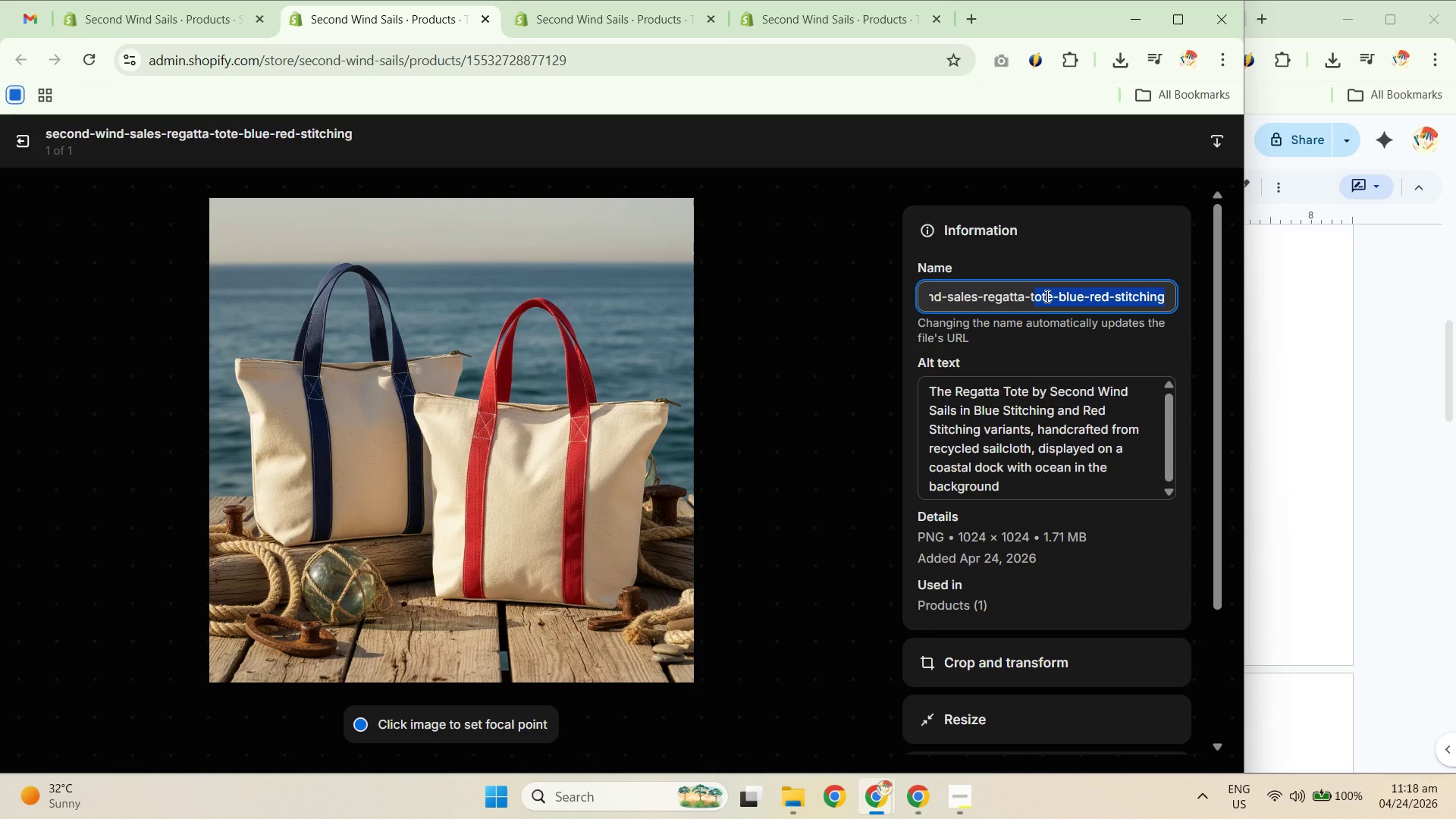 
left_click([1053, 290])
 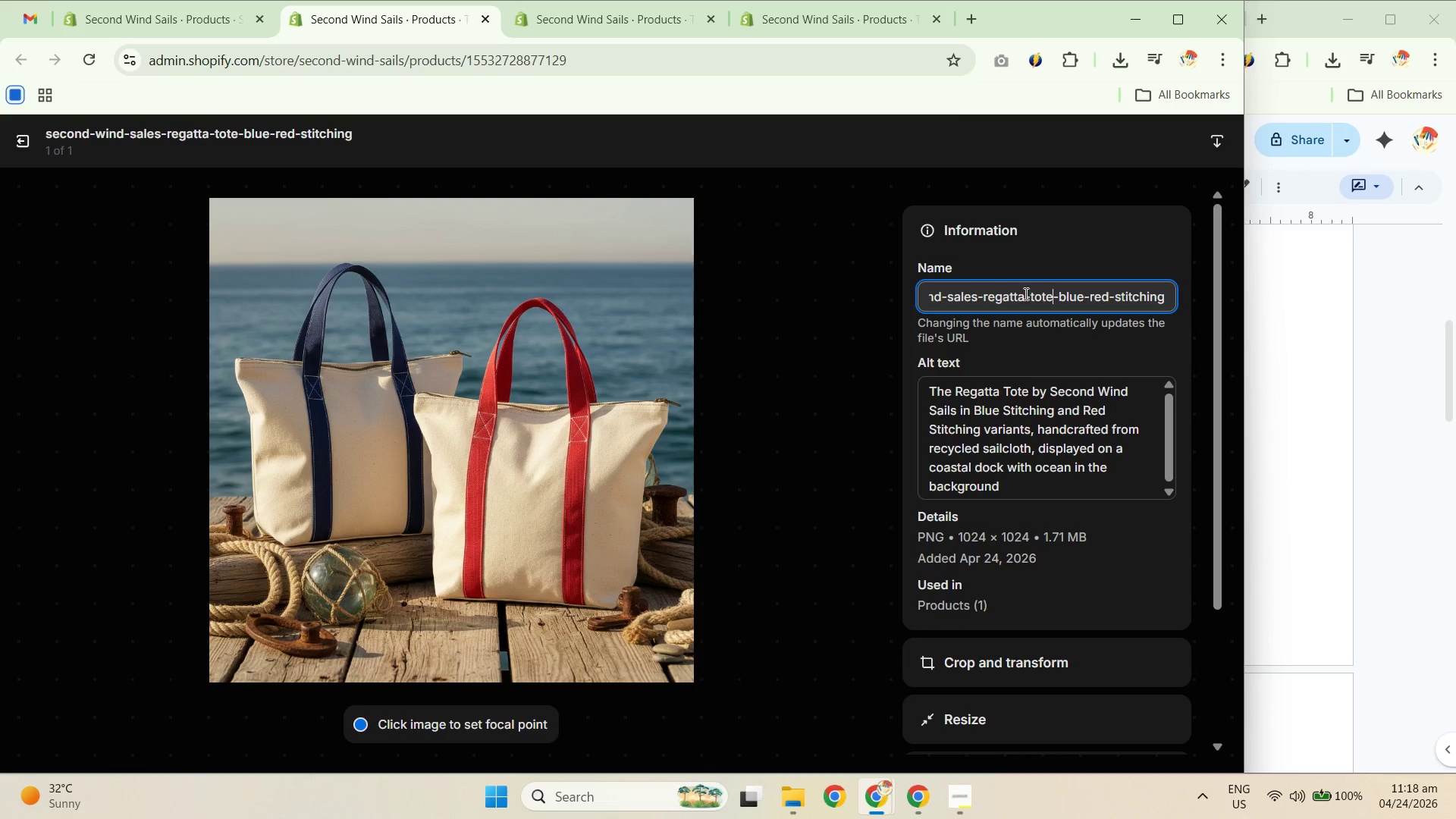 
left_click_drag(start_coordinate=[1021, 292], to_coordinate=[843, 293])
 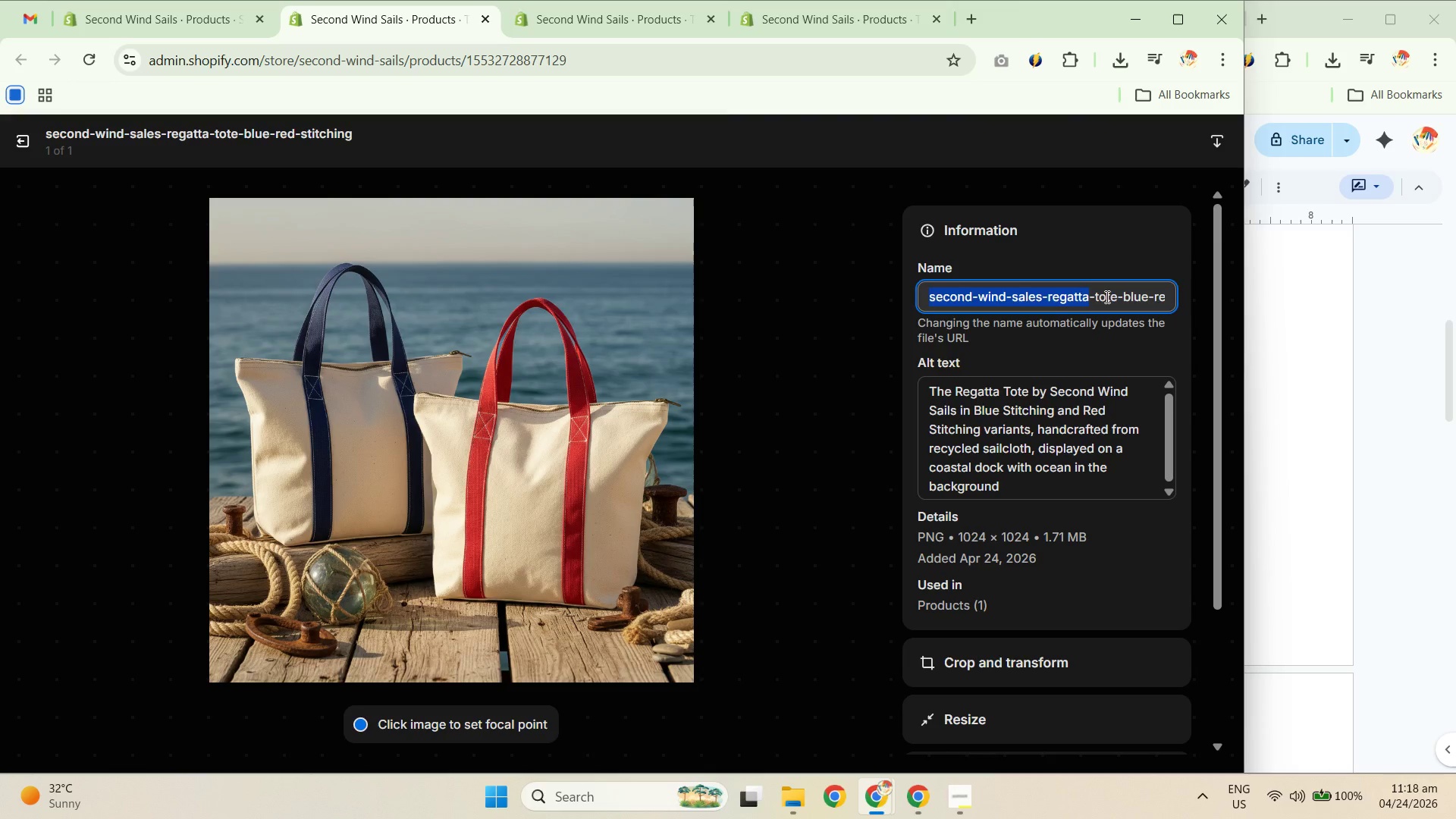 
wait(7.89)
 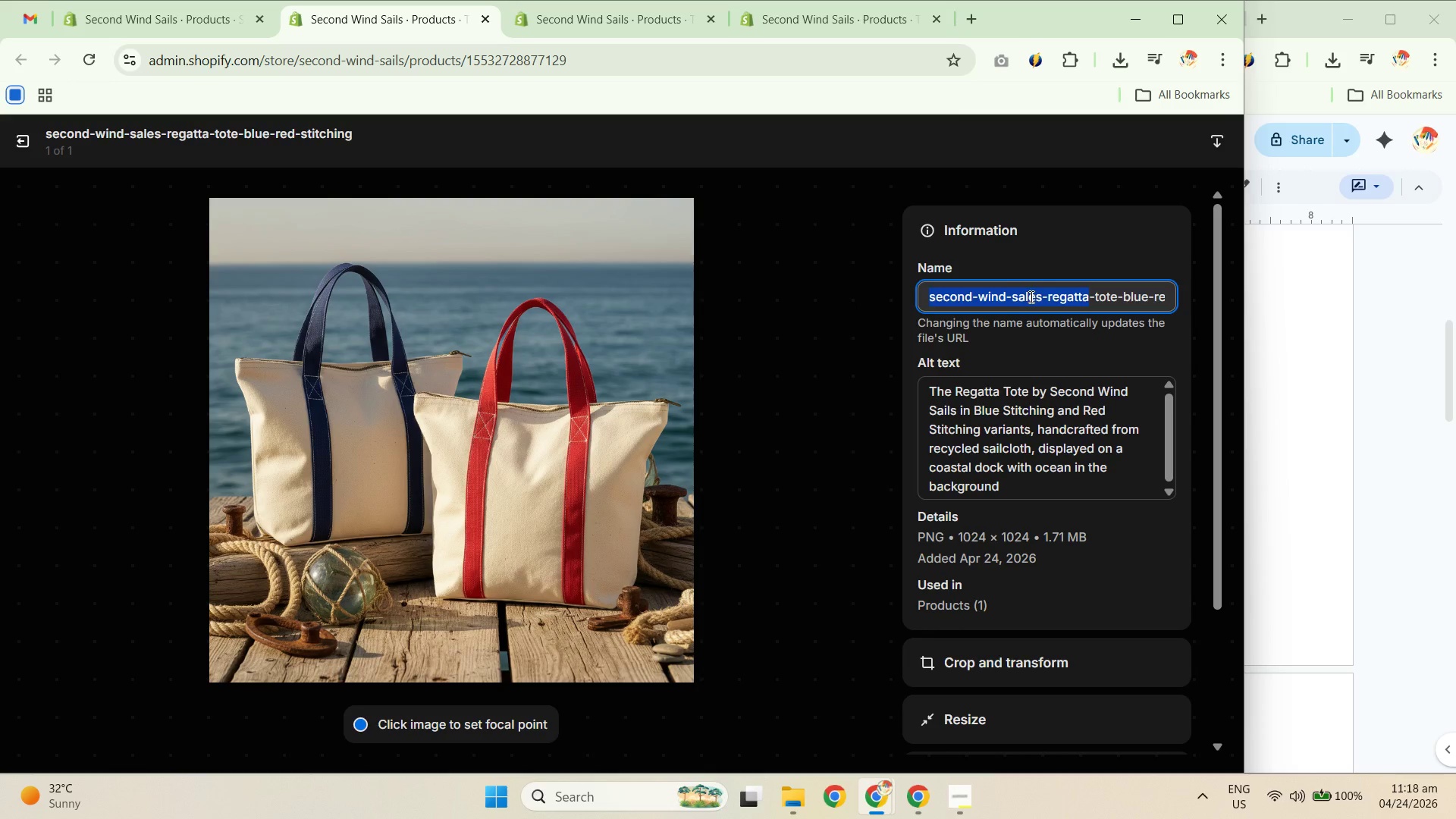 
left_click_drag(start_coordinate=[1099, 297], to_coordinate=[1168, 292])
 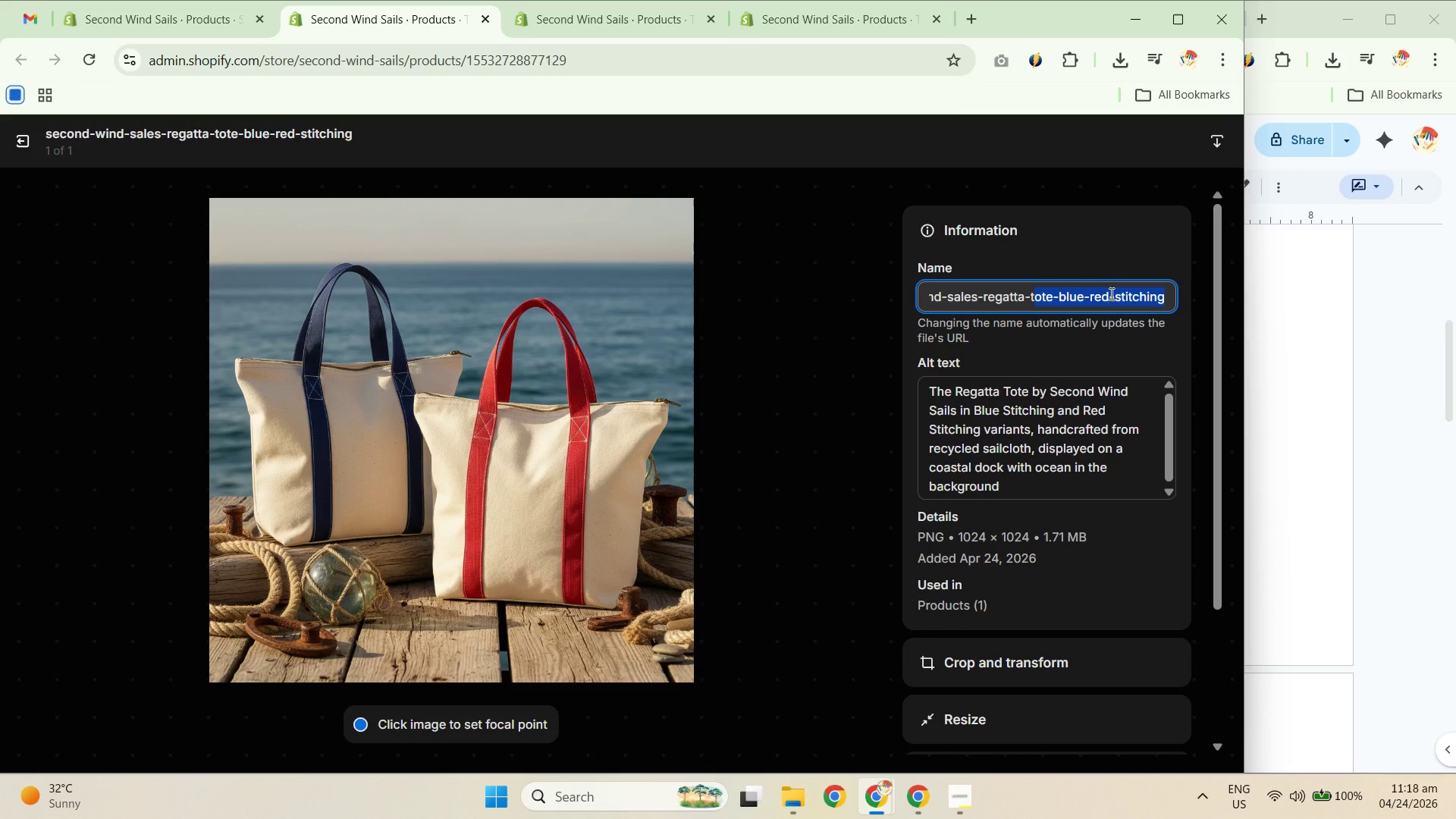 
left_click([1106, 293])
 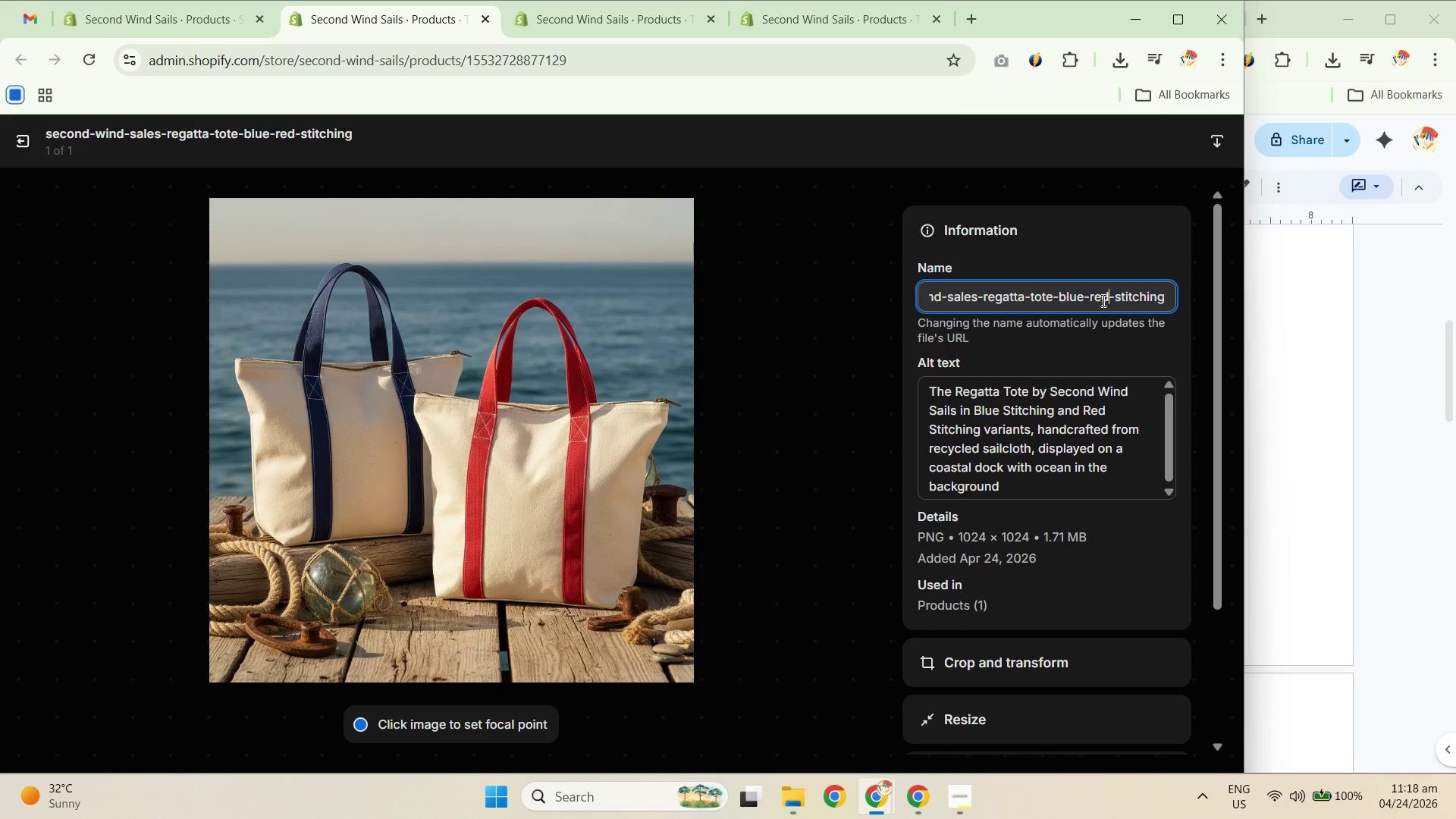 
left_click_drag(start_coordinate=[1119, 301], to_coordinate=[901, 307])
 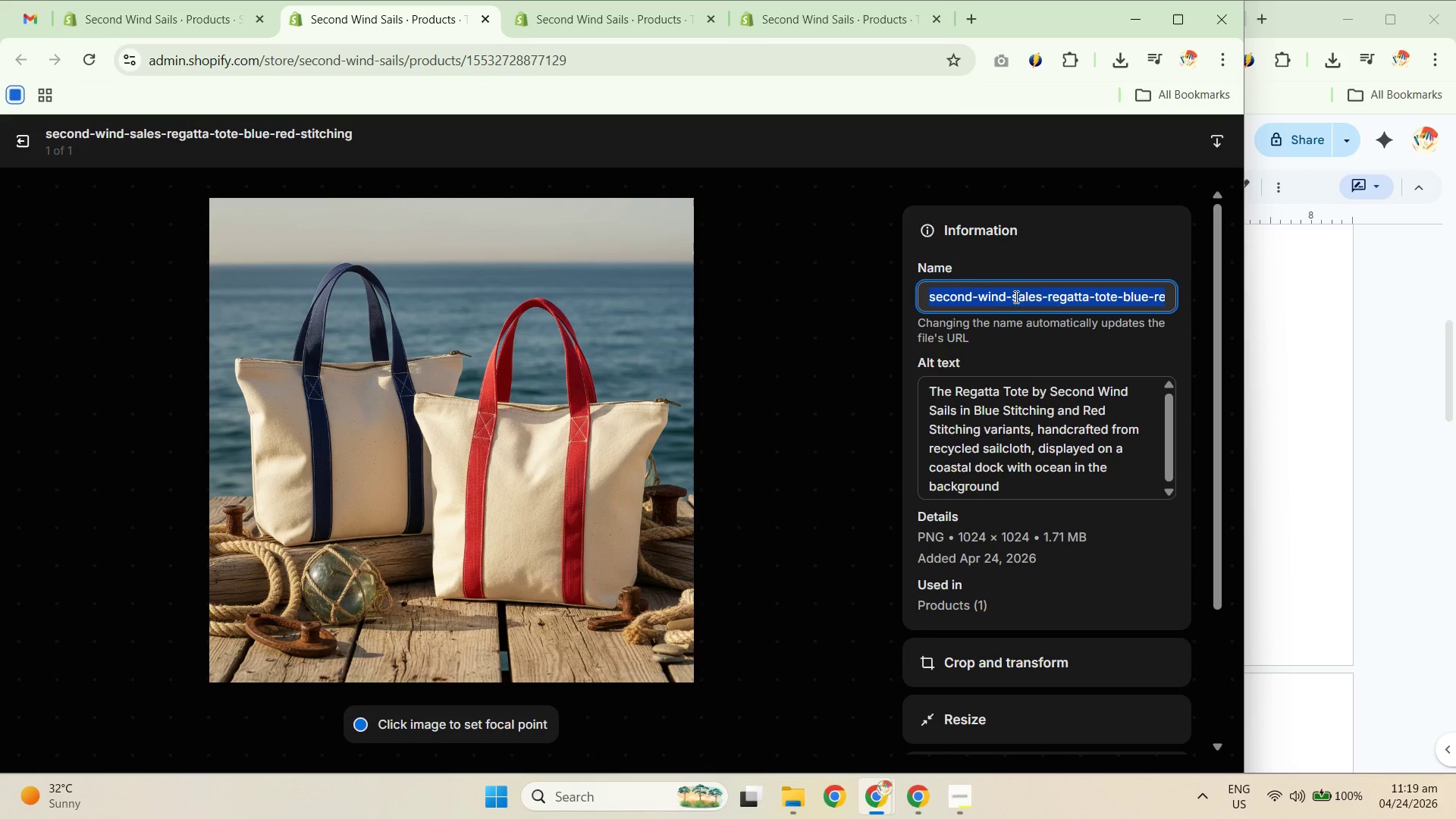 
left_click_drag(start_coordinate=[1025, 295], to_coordinate=[1029, 292])
 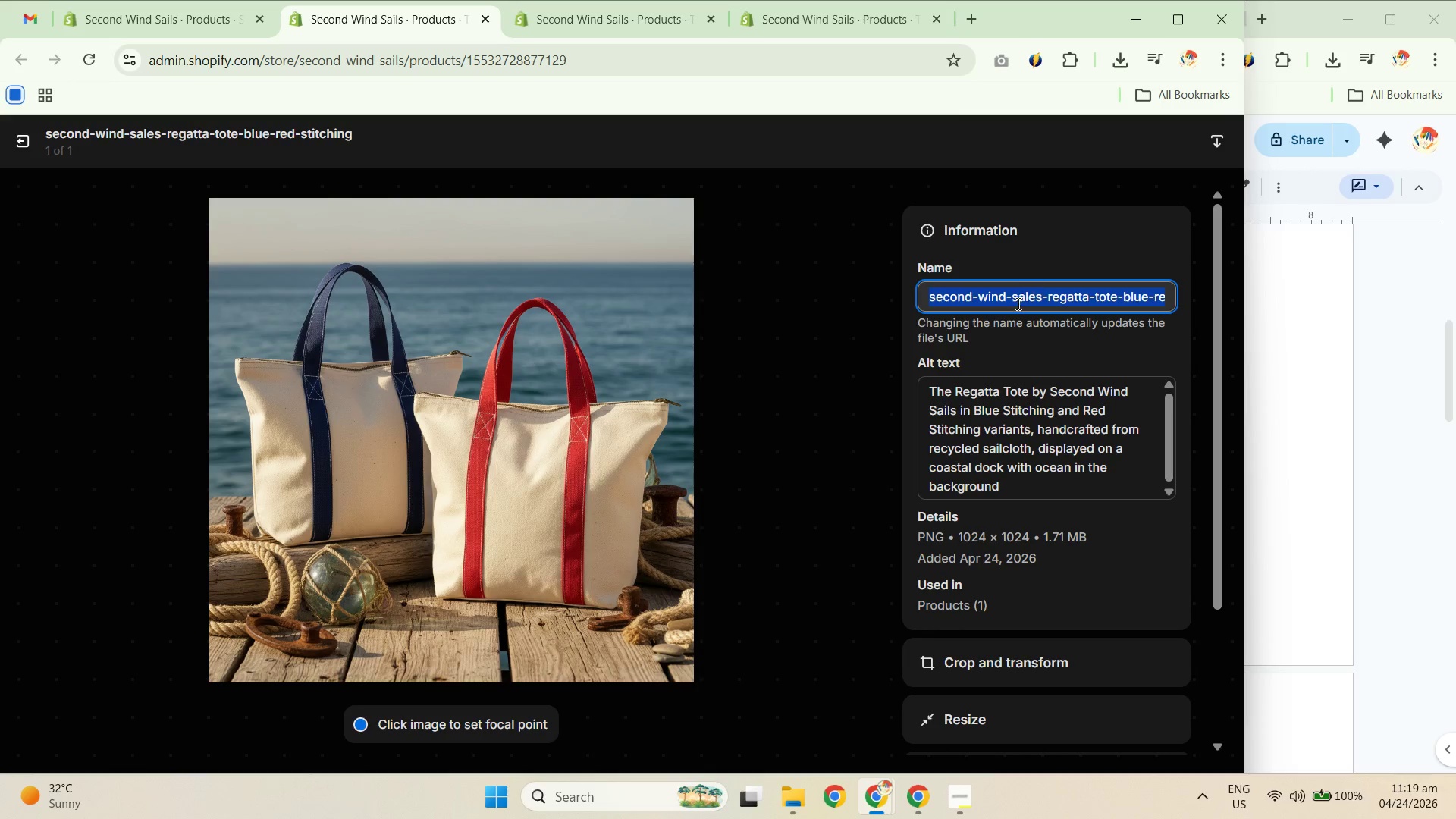 
double_click([1017, 303])
 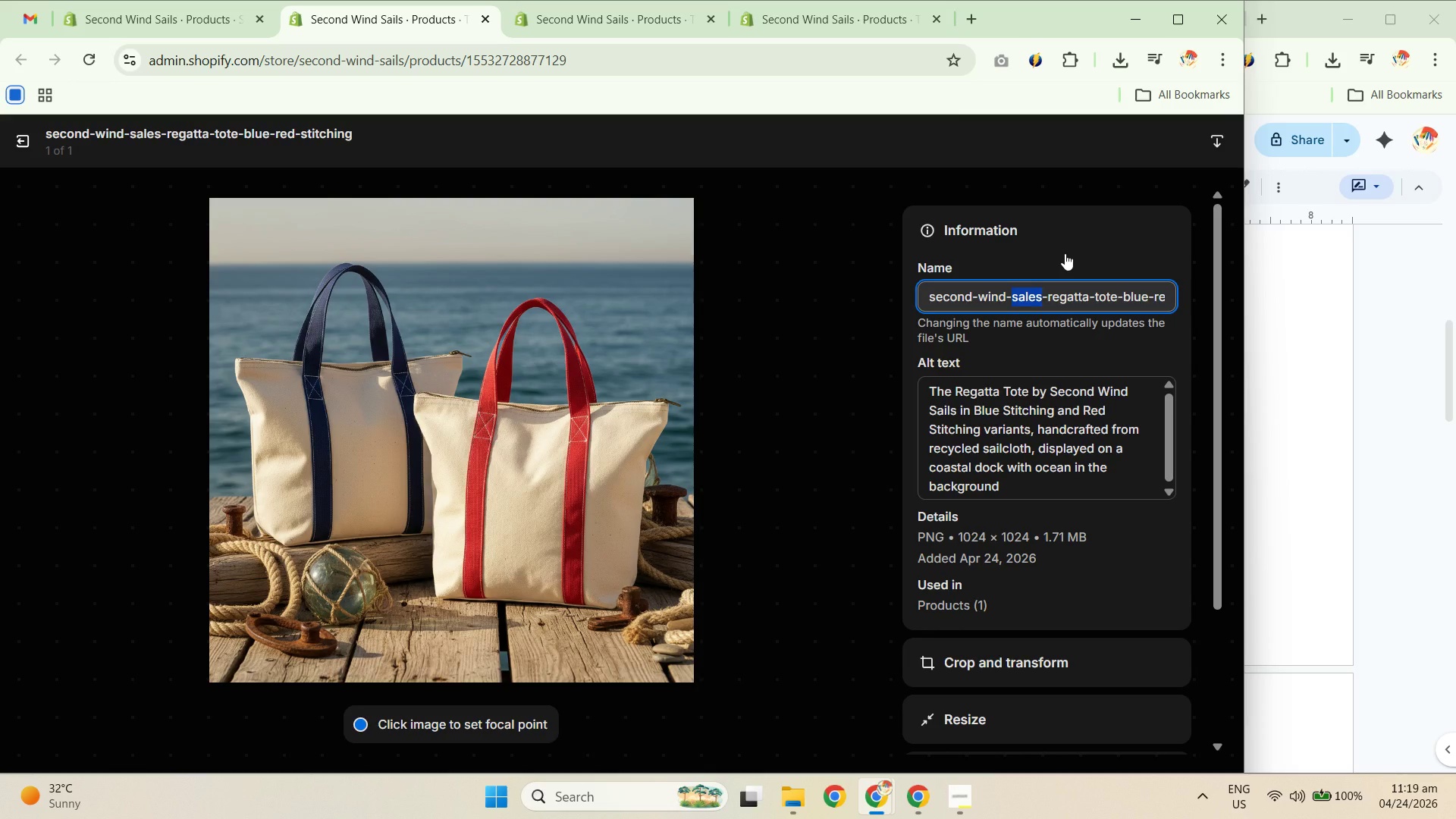 
type(sails)
 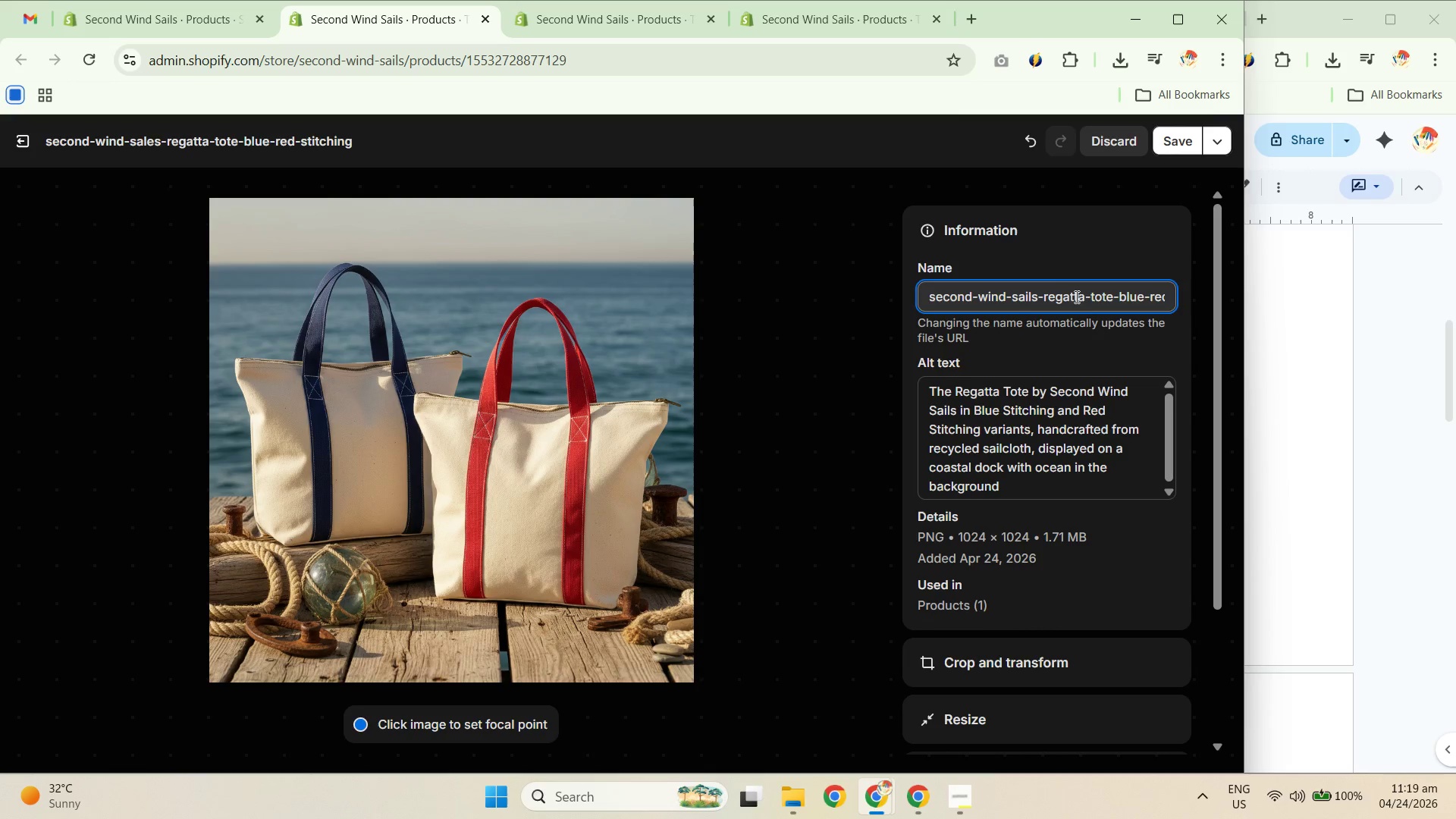 
left_click_drag(start_coordinate=[1060, 296], to_coordinate=[1173, 300])
 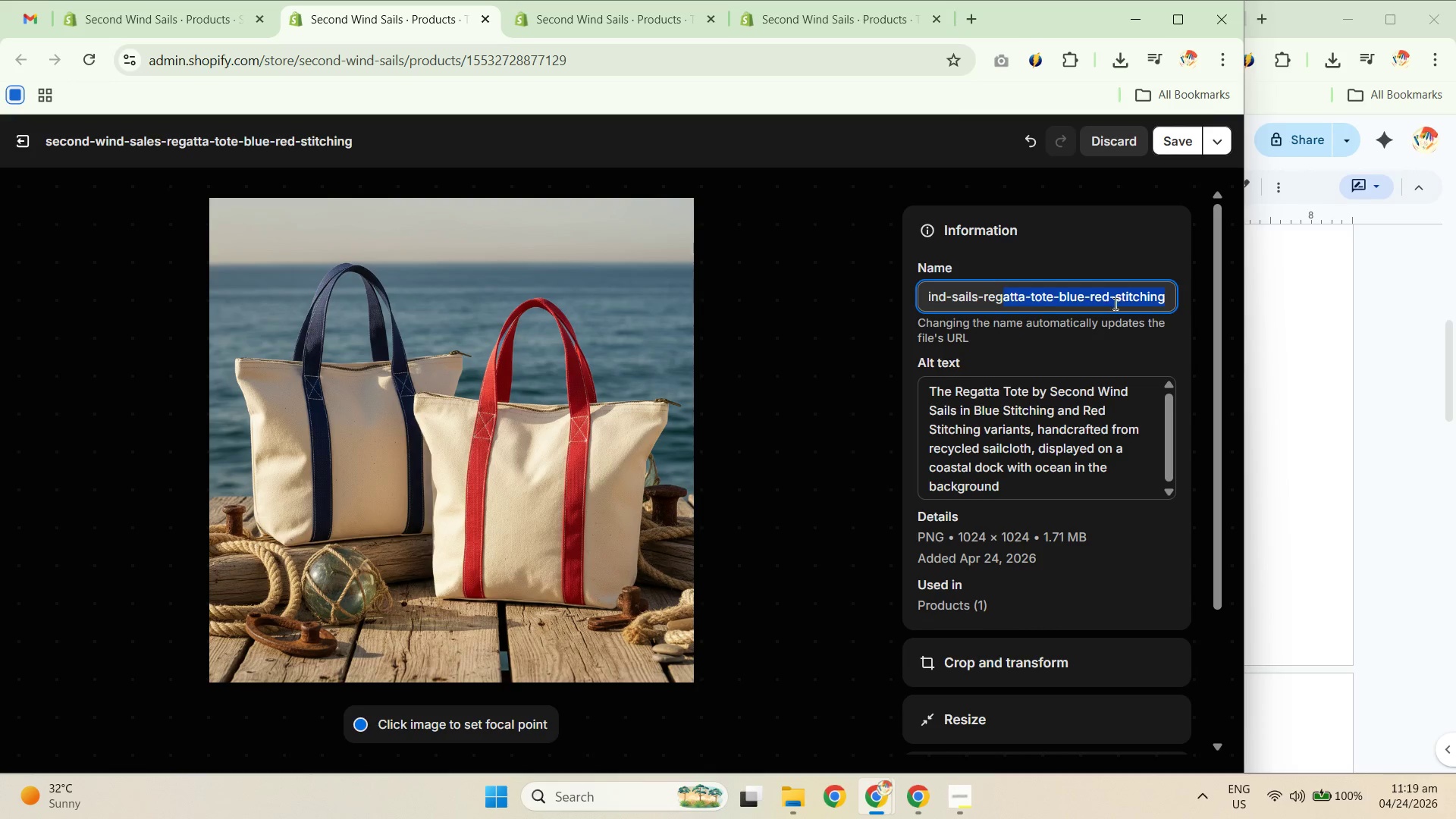 
left_click([1104, 302])
 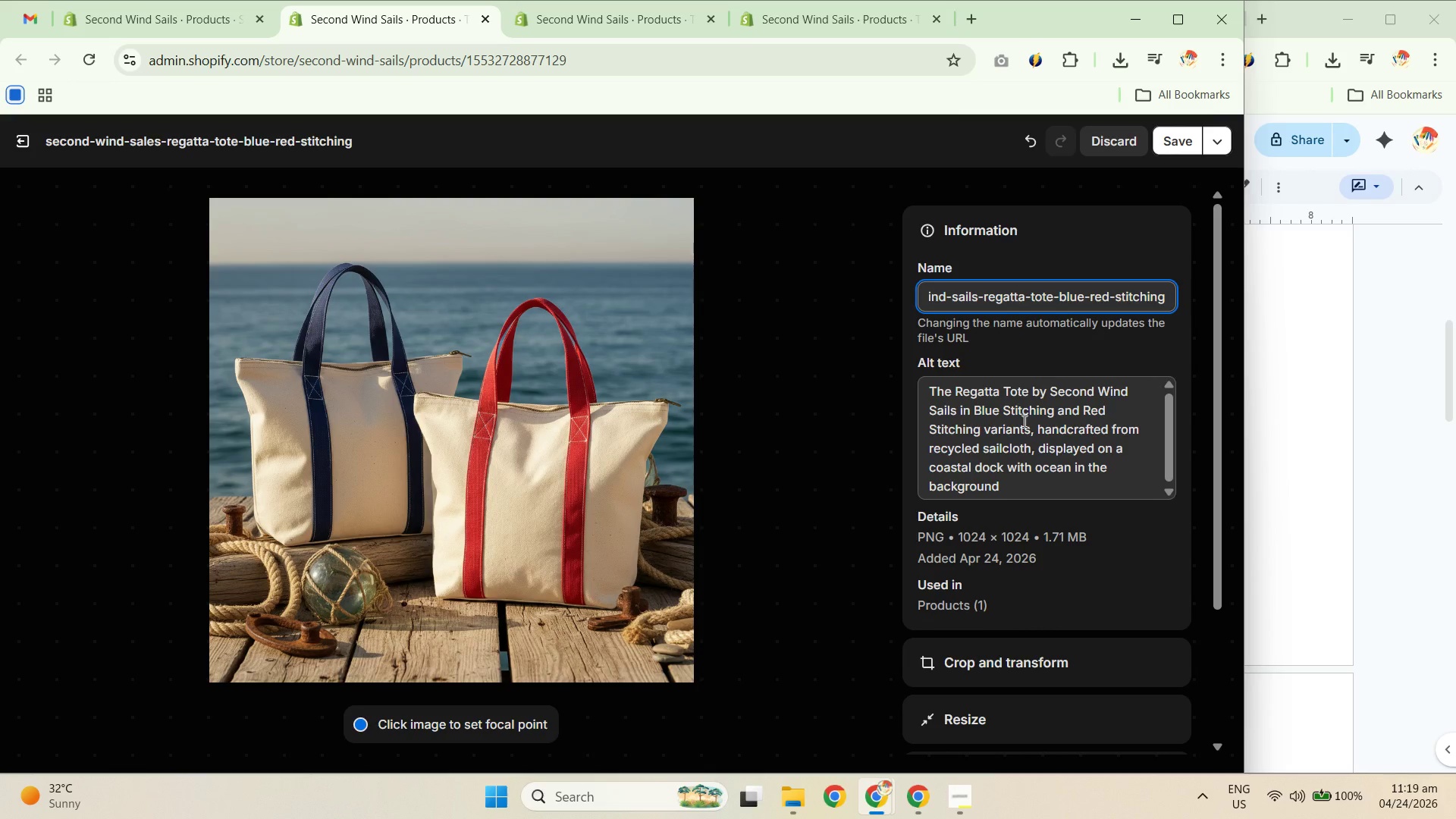 
left_click([1177, 149])
 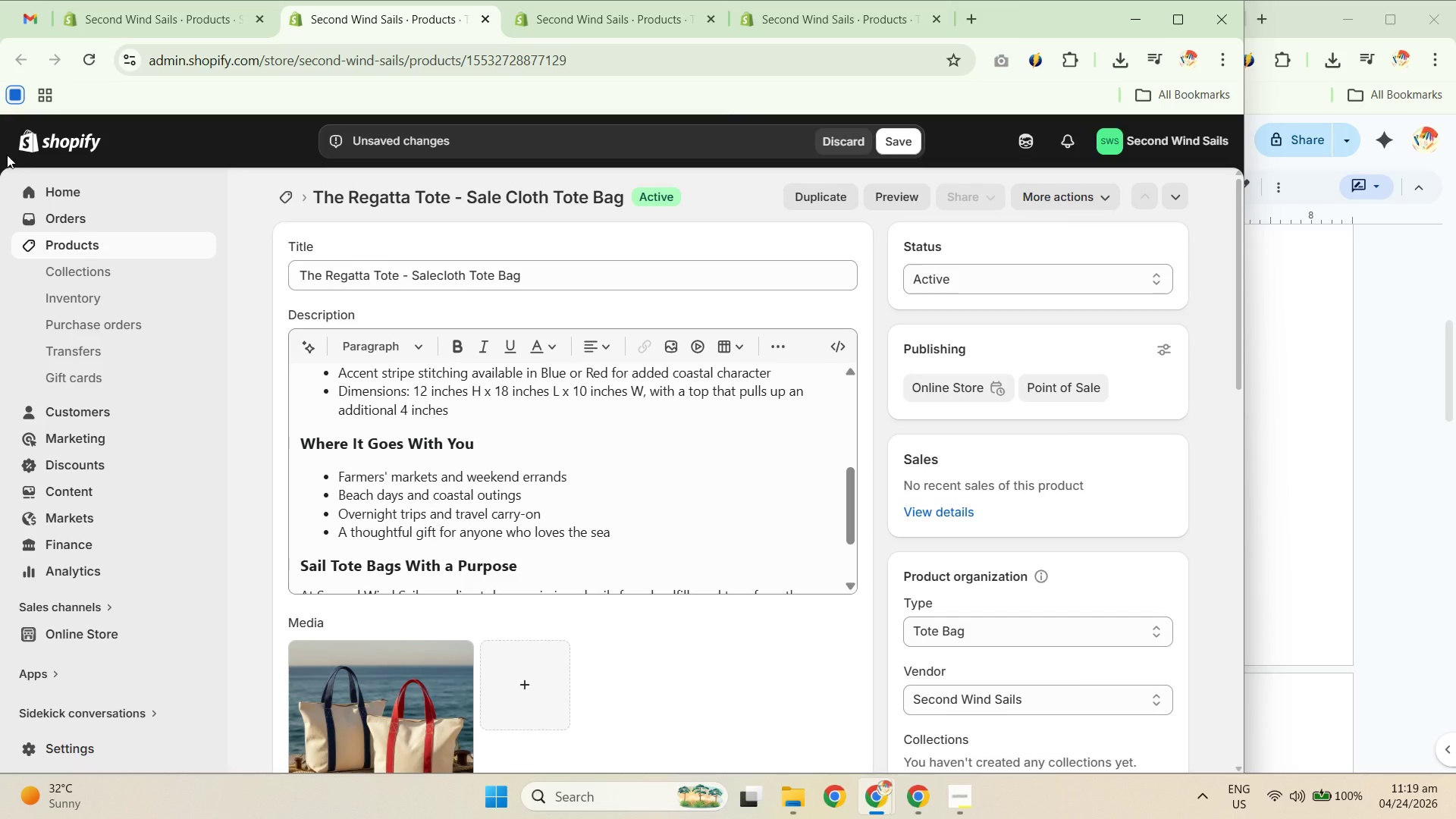 
wait(9.28)
 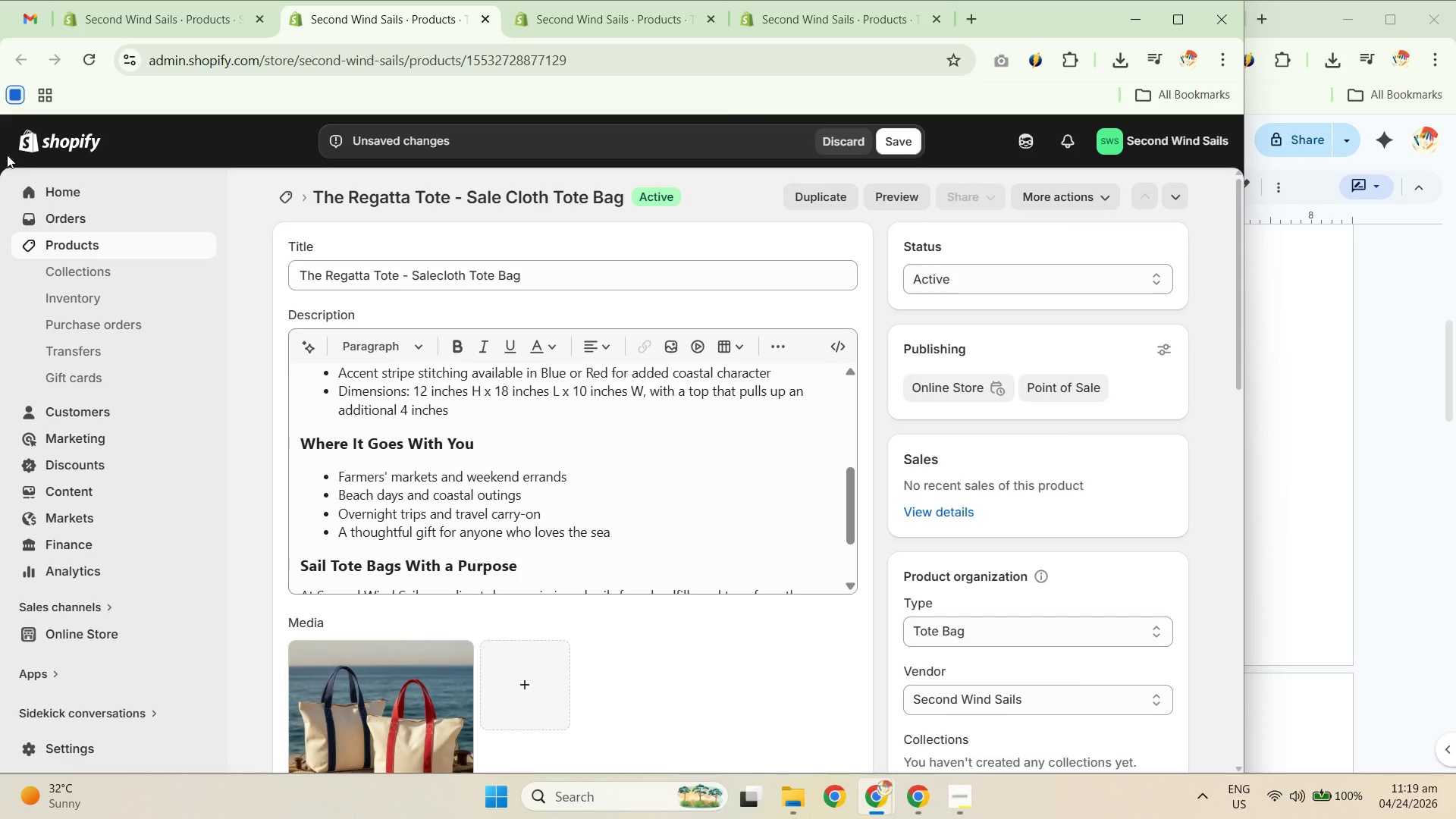 
left_click([602, 27])
 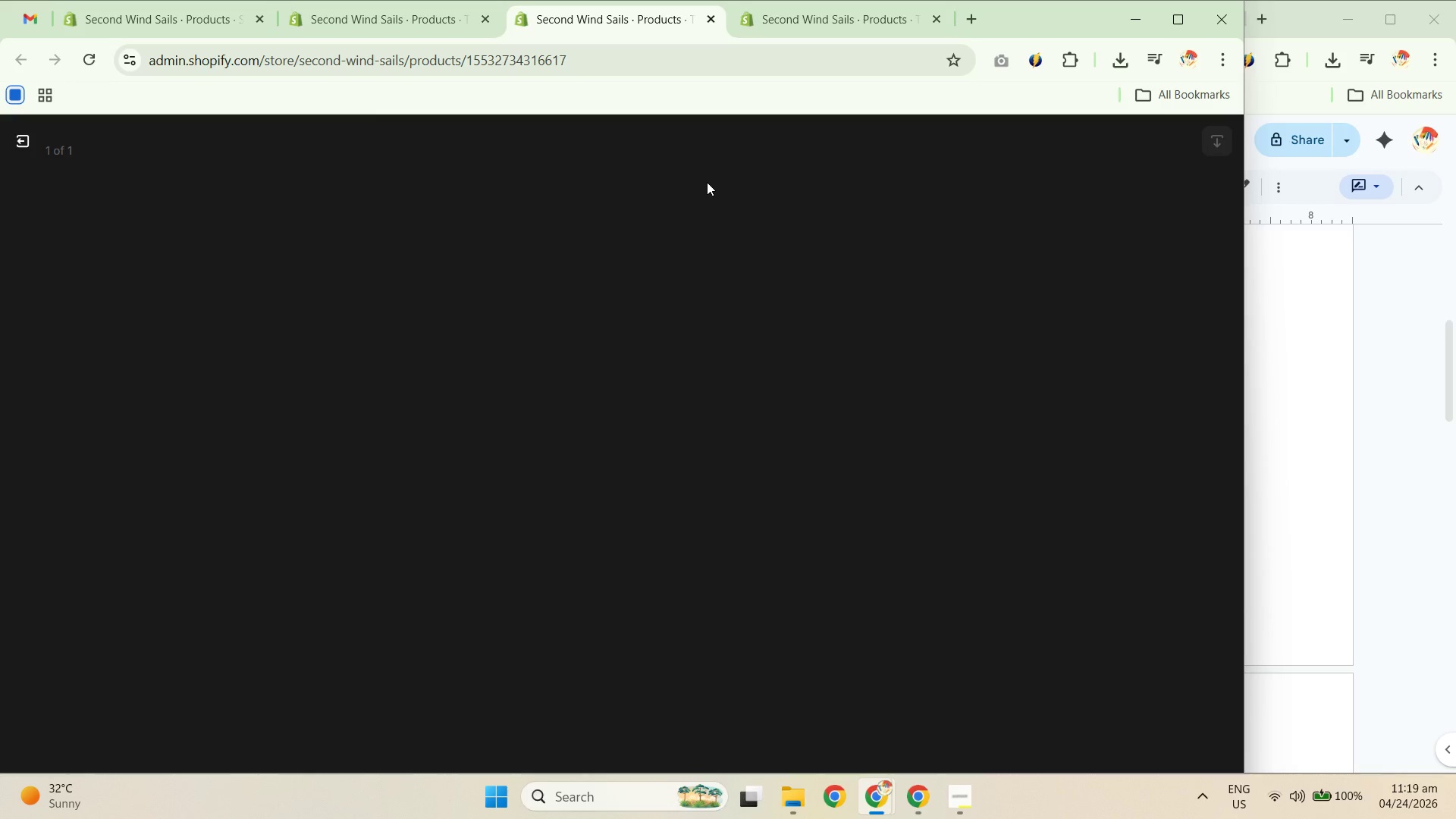 
wait(5.77)
 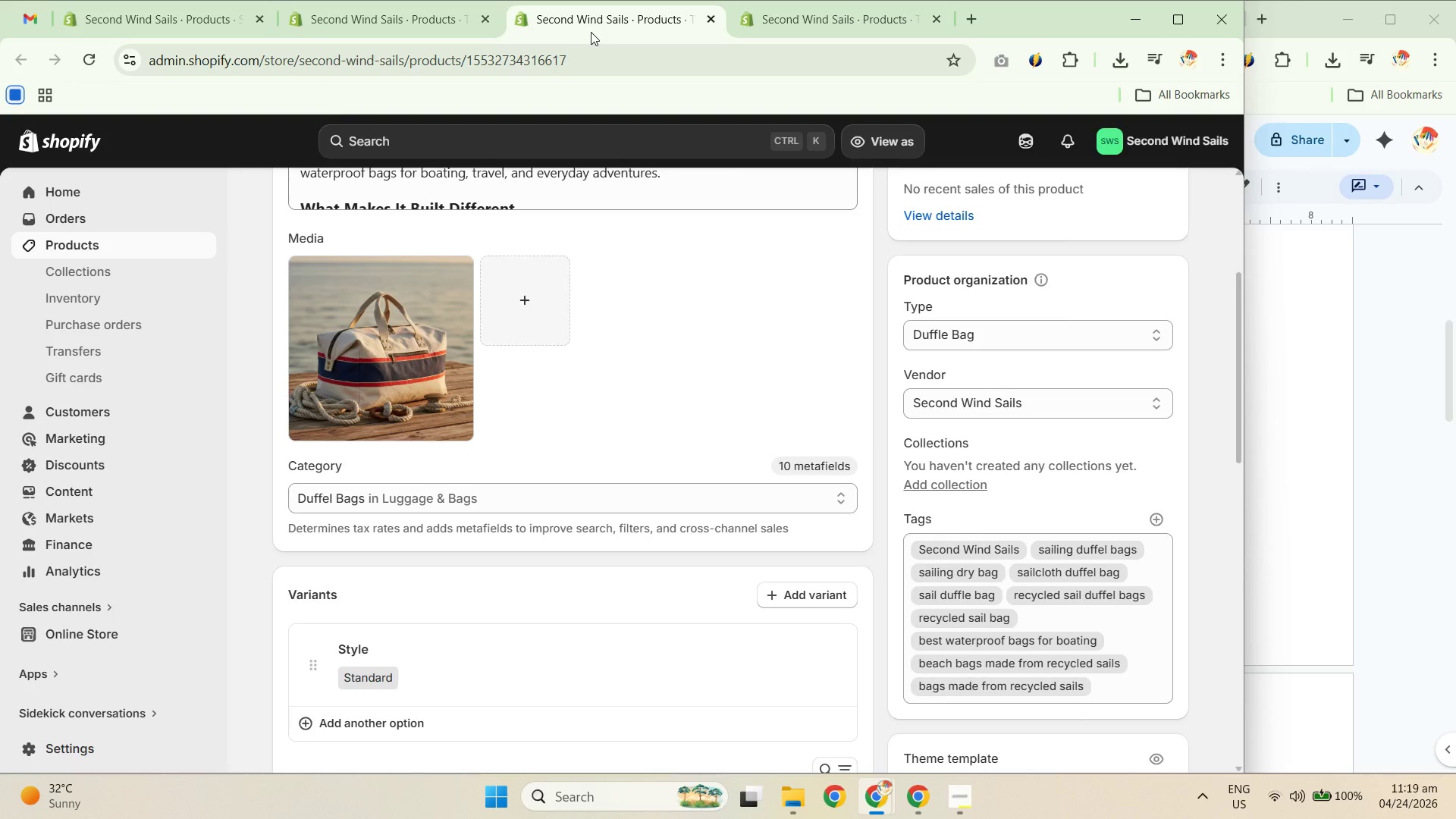 
left_click([1031, 302])
 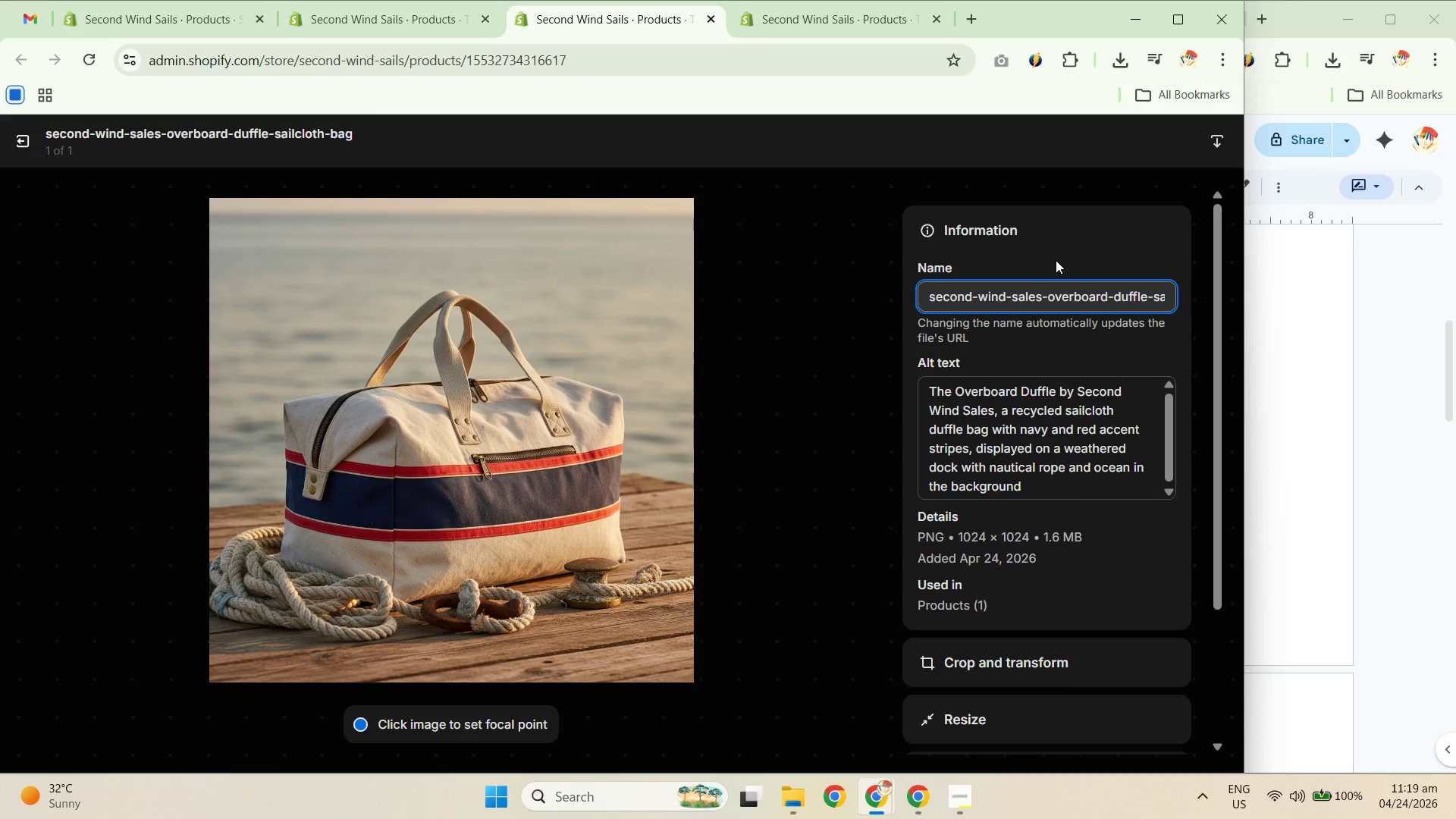 
key(ArrowRight)
 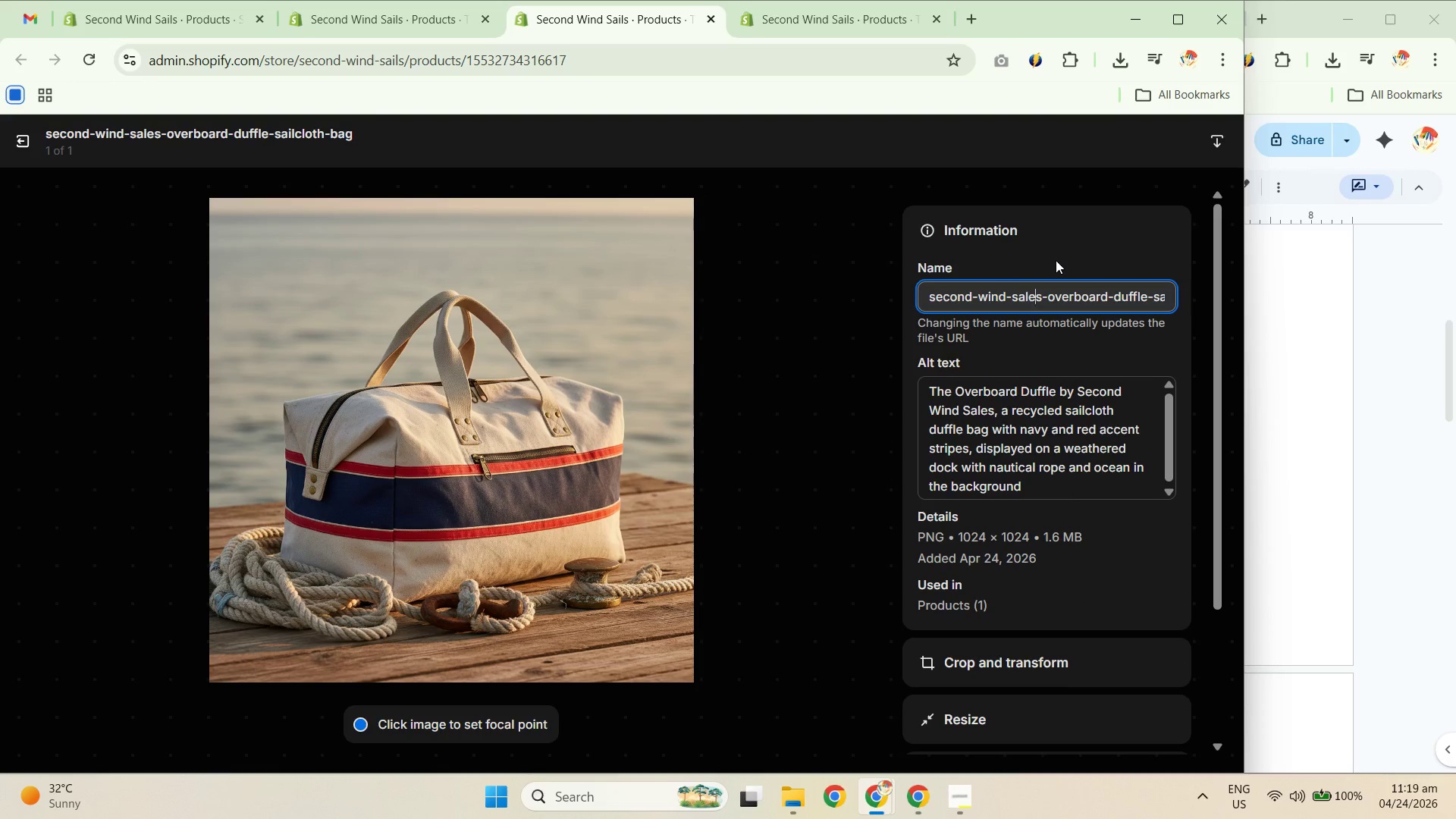 
key(ArrowRight)
 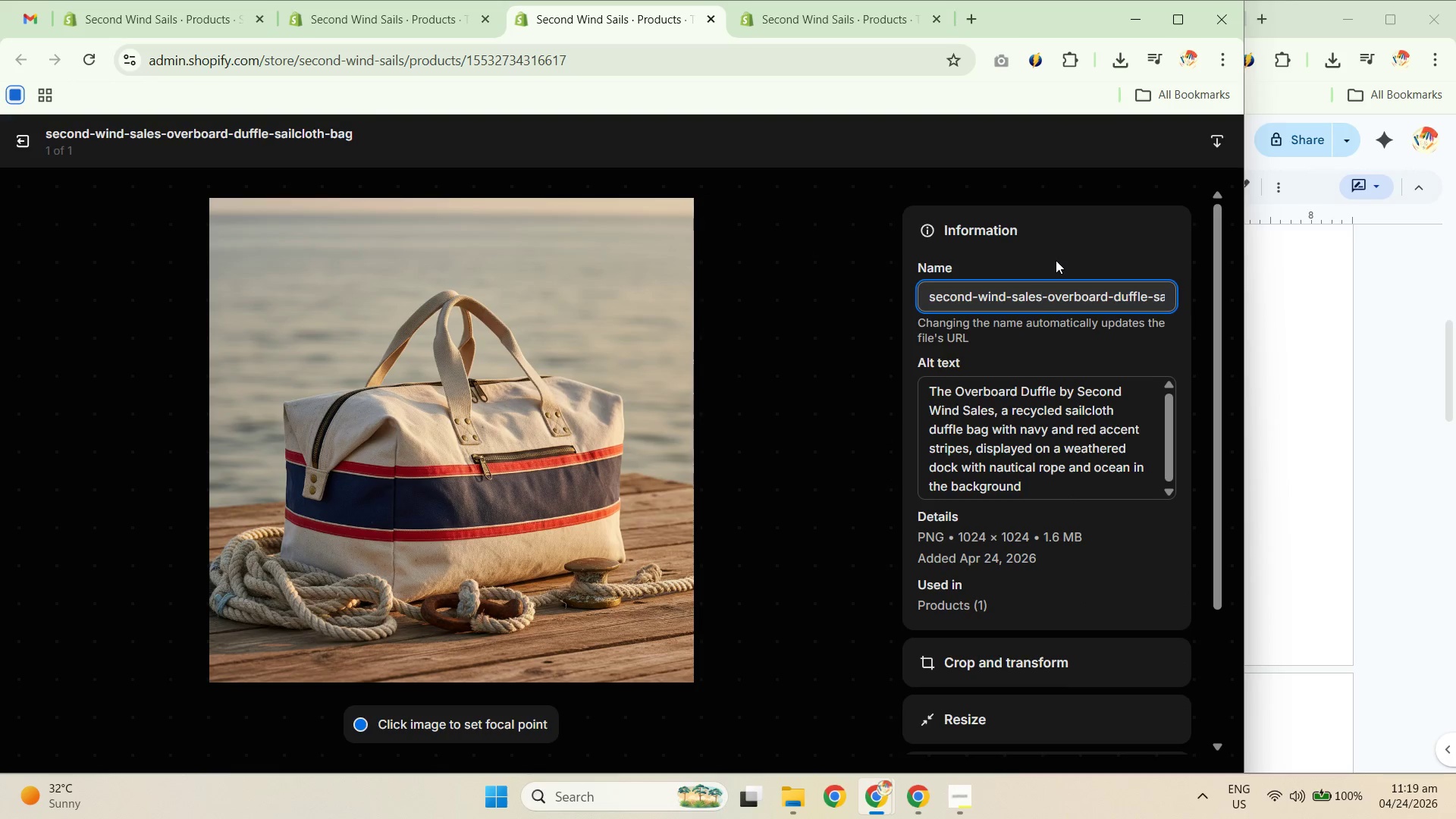 
key(ArrowLeft)
 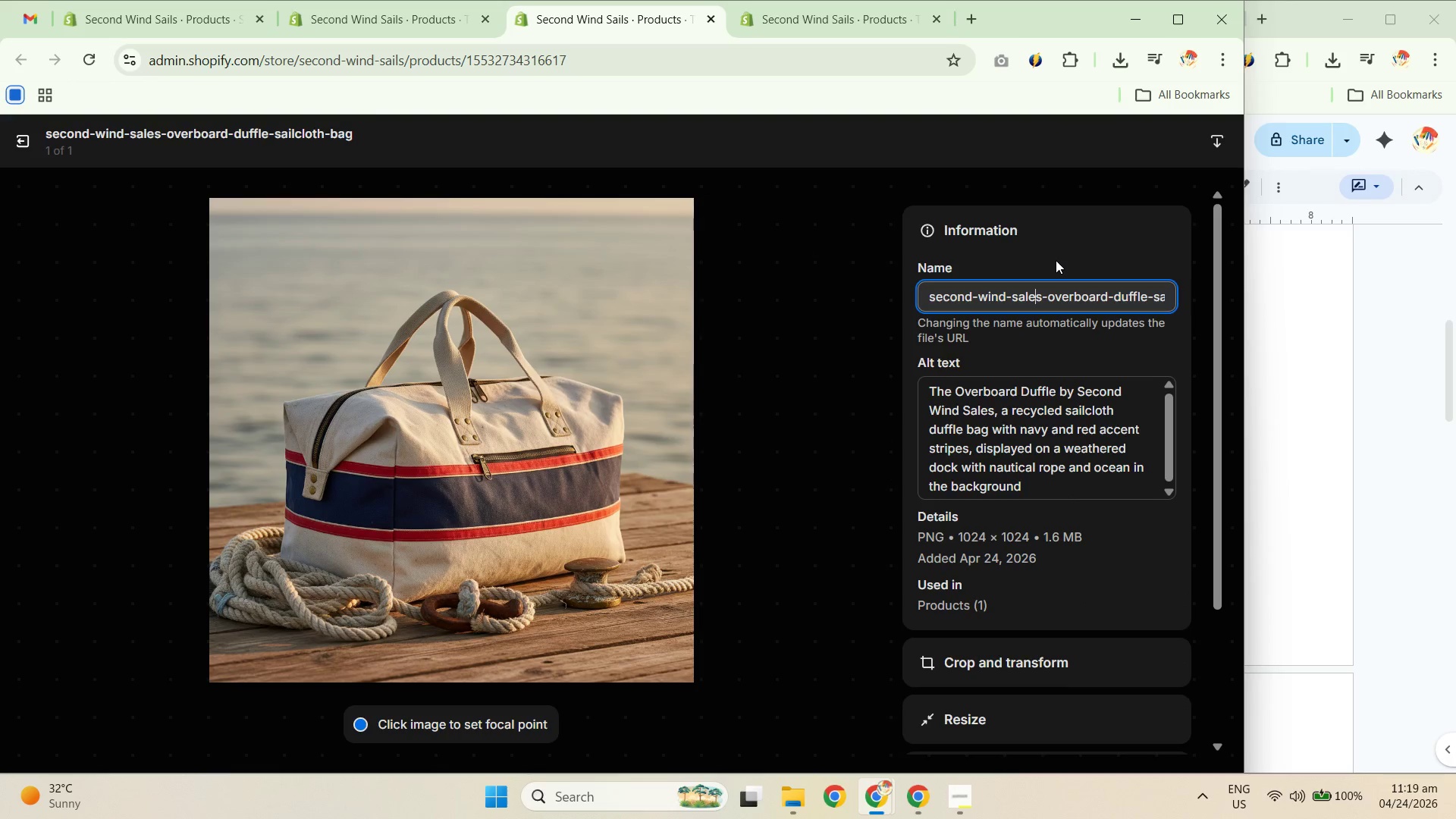 
key(Backspace)
key(Backspace)
type(il)
 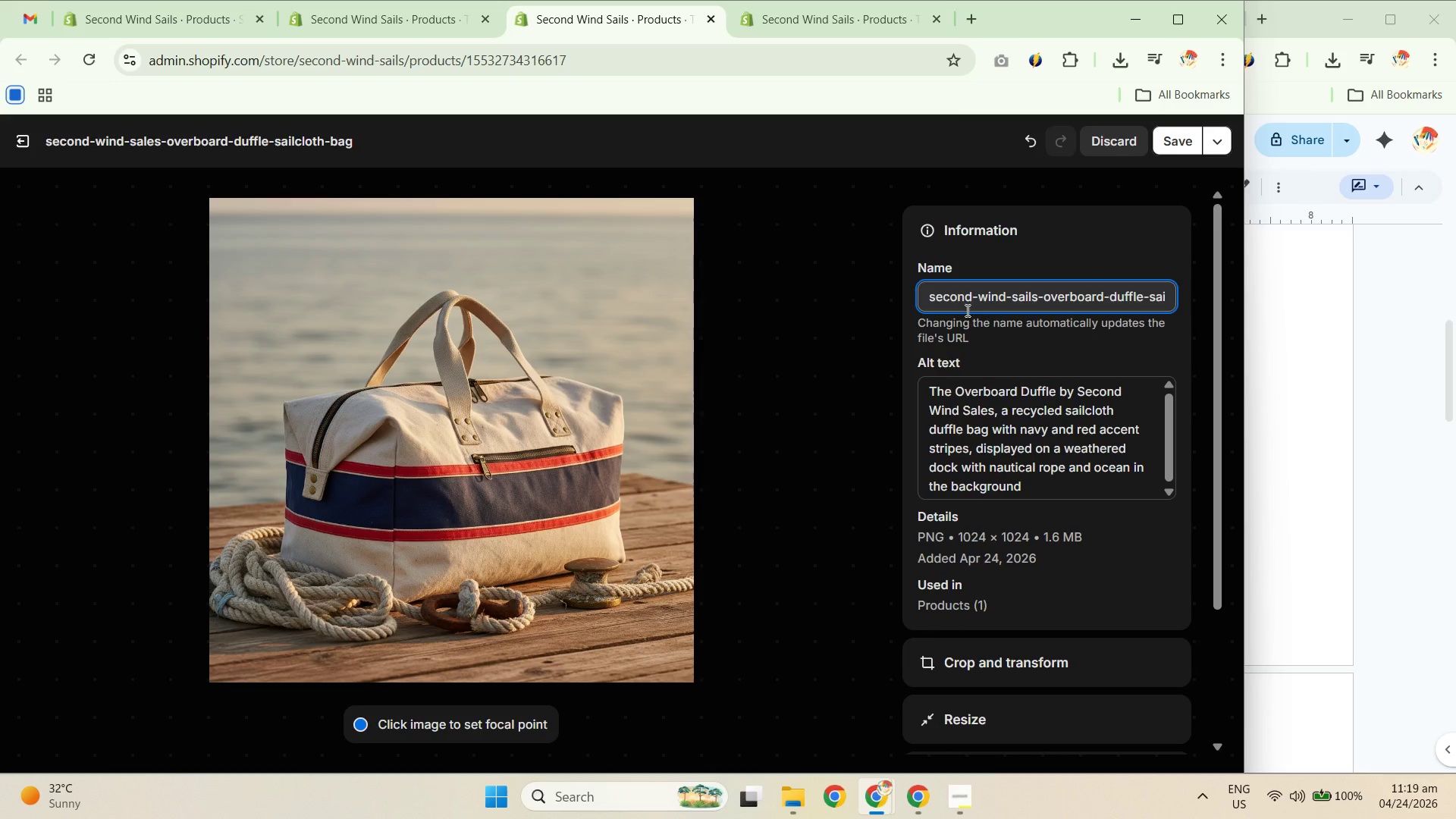 
wait(9.05)
 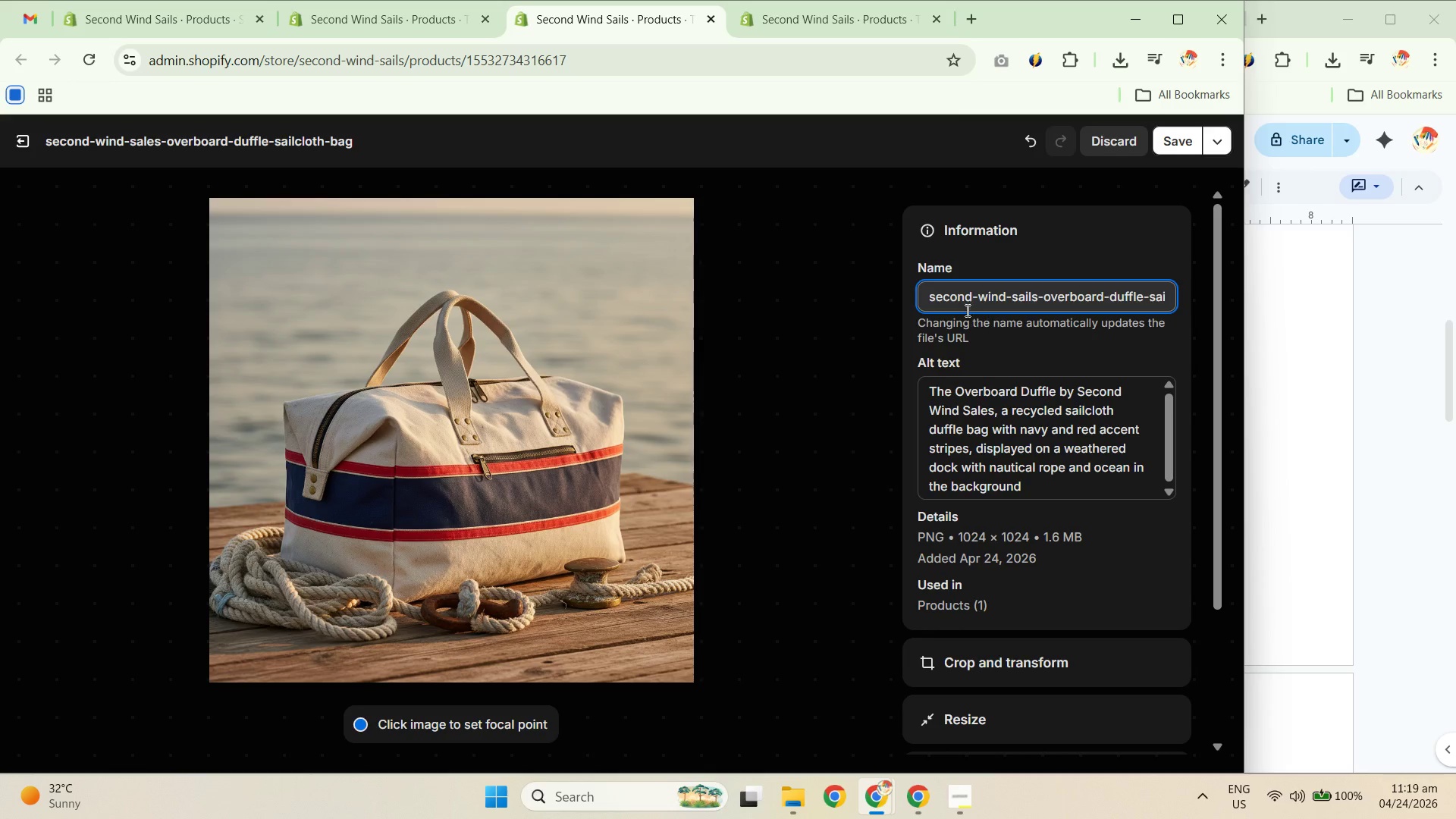 
left_click_drag(start_coordinate=[1108, 297], to_coordinate=[1193, 298])
 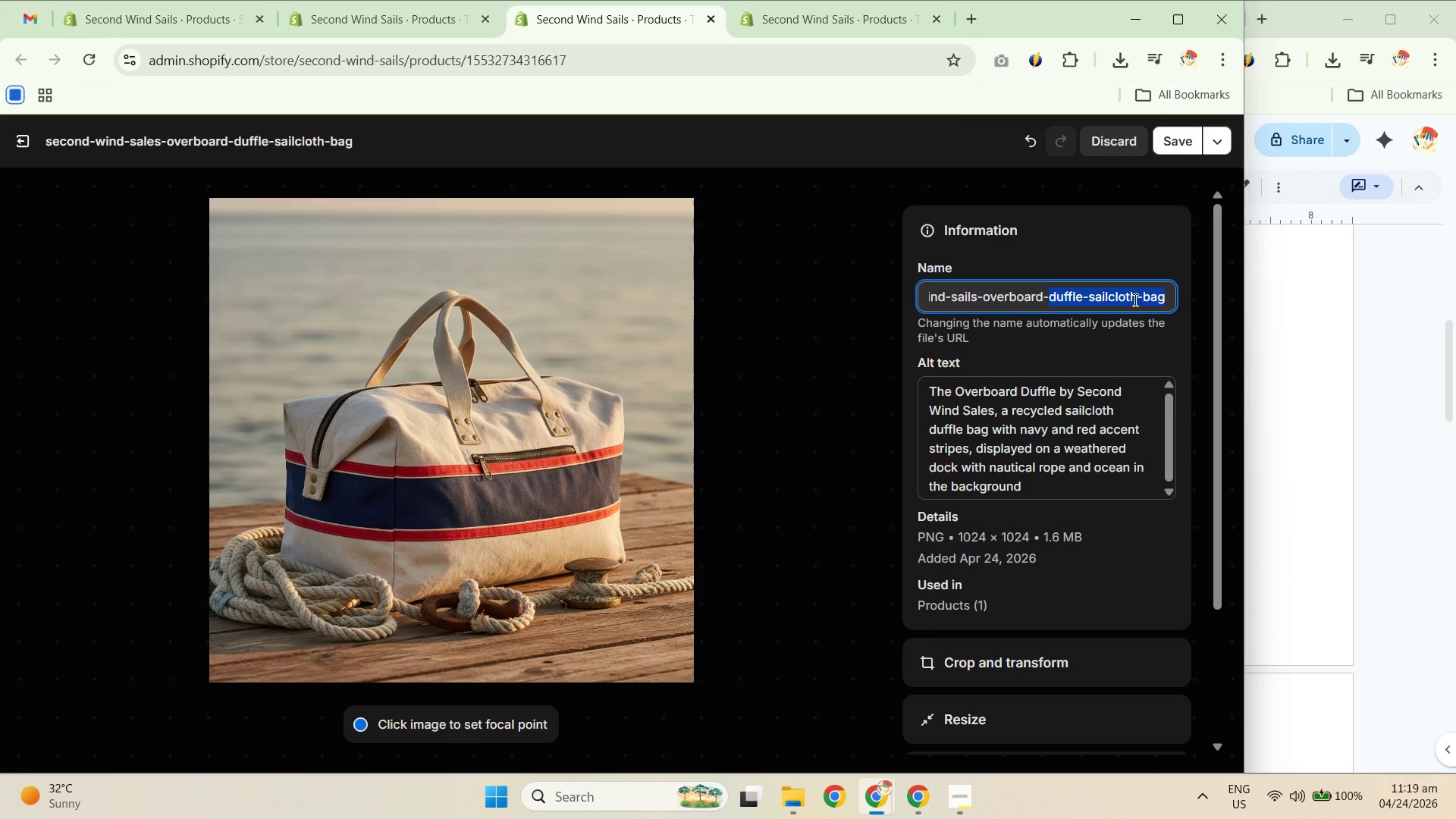 
left_click([1133, 300])
 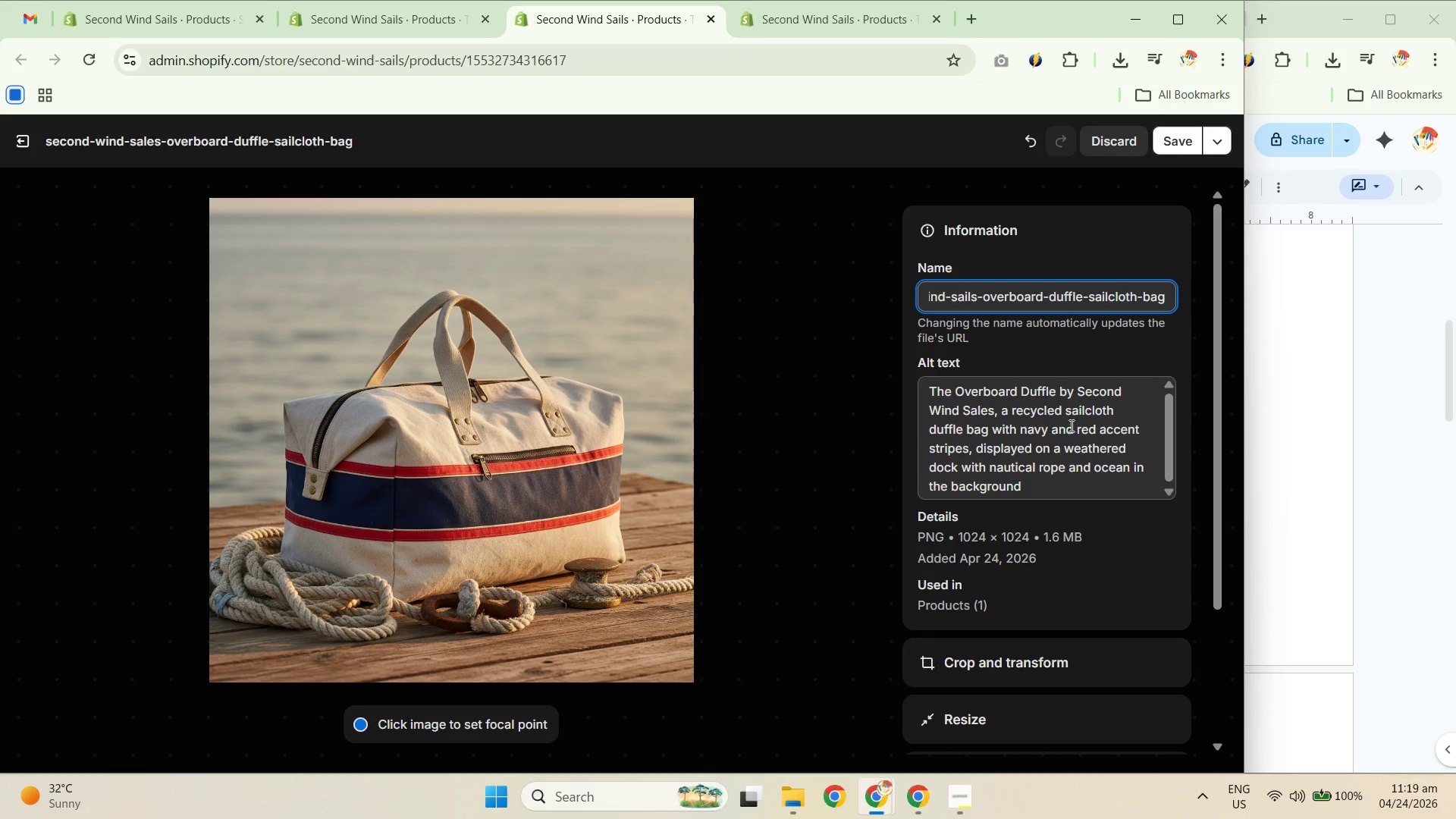 
wait(7.08)
 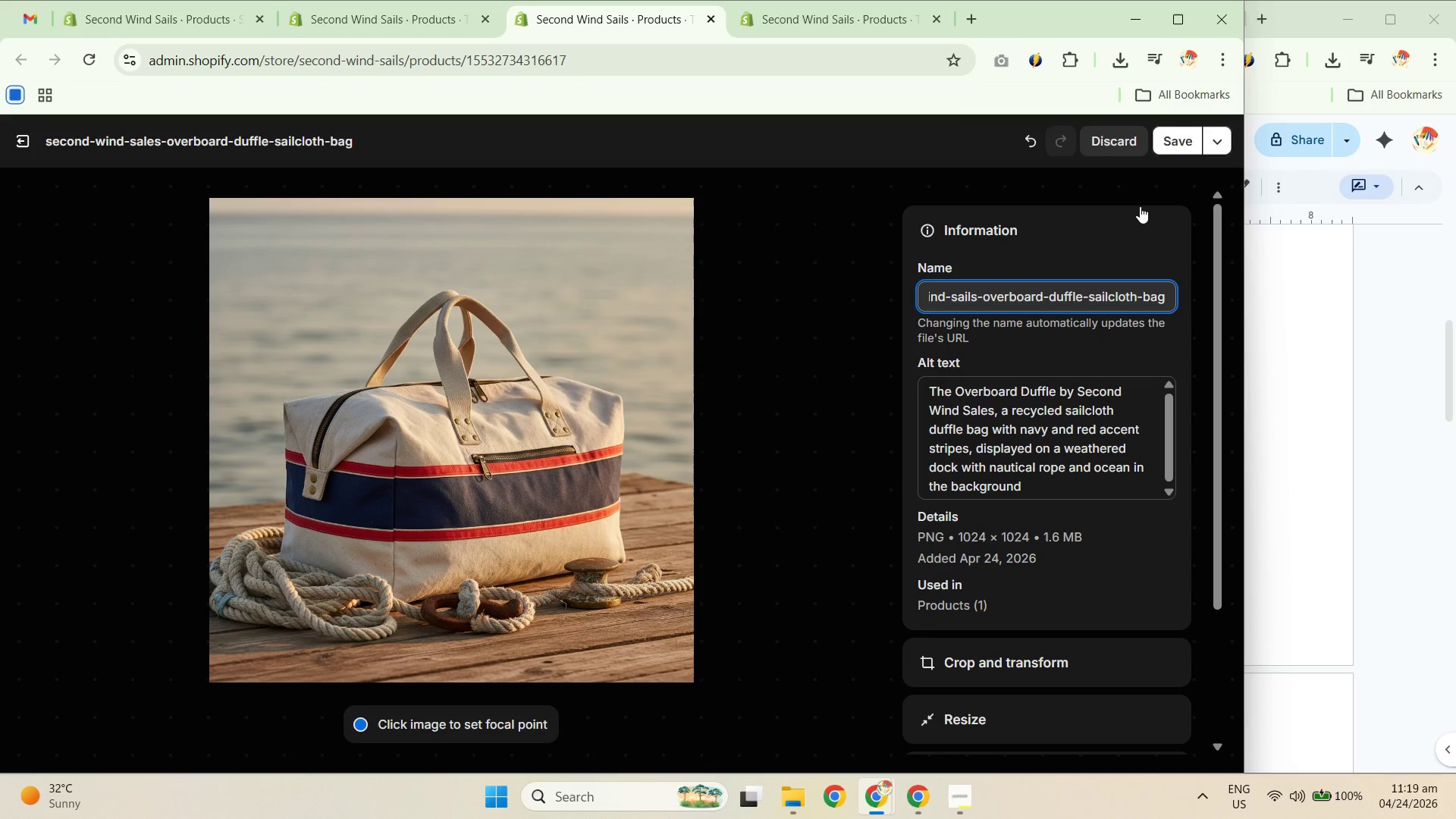 
double_click([984, 410])
 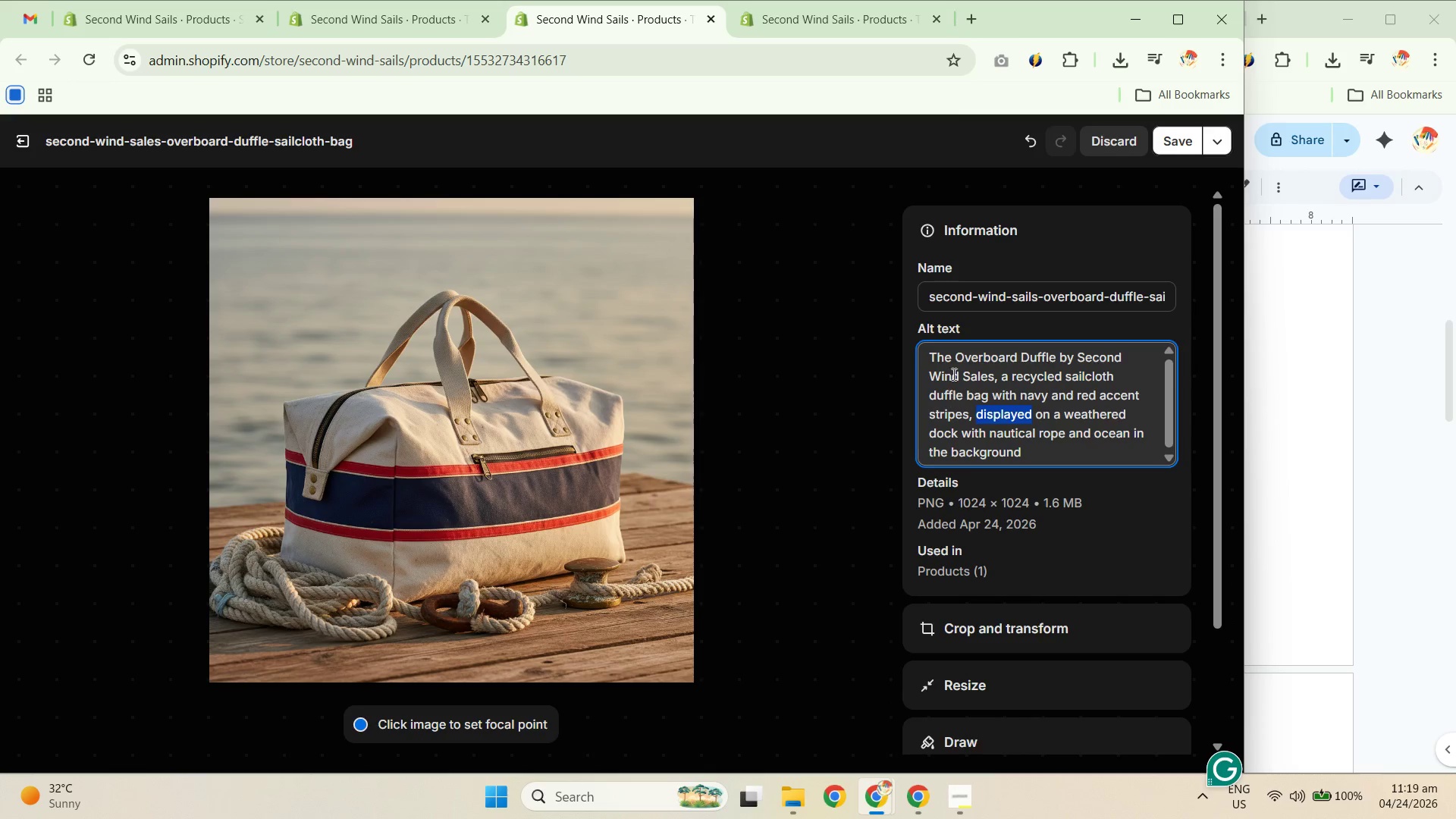 
double_click([969, 371])
 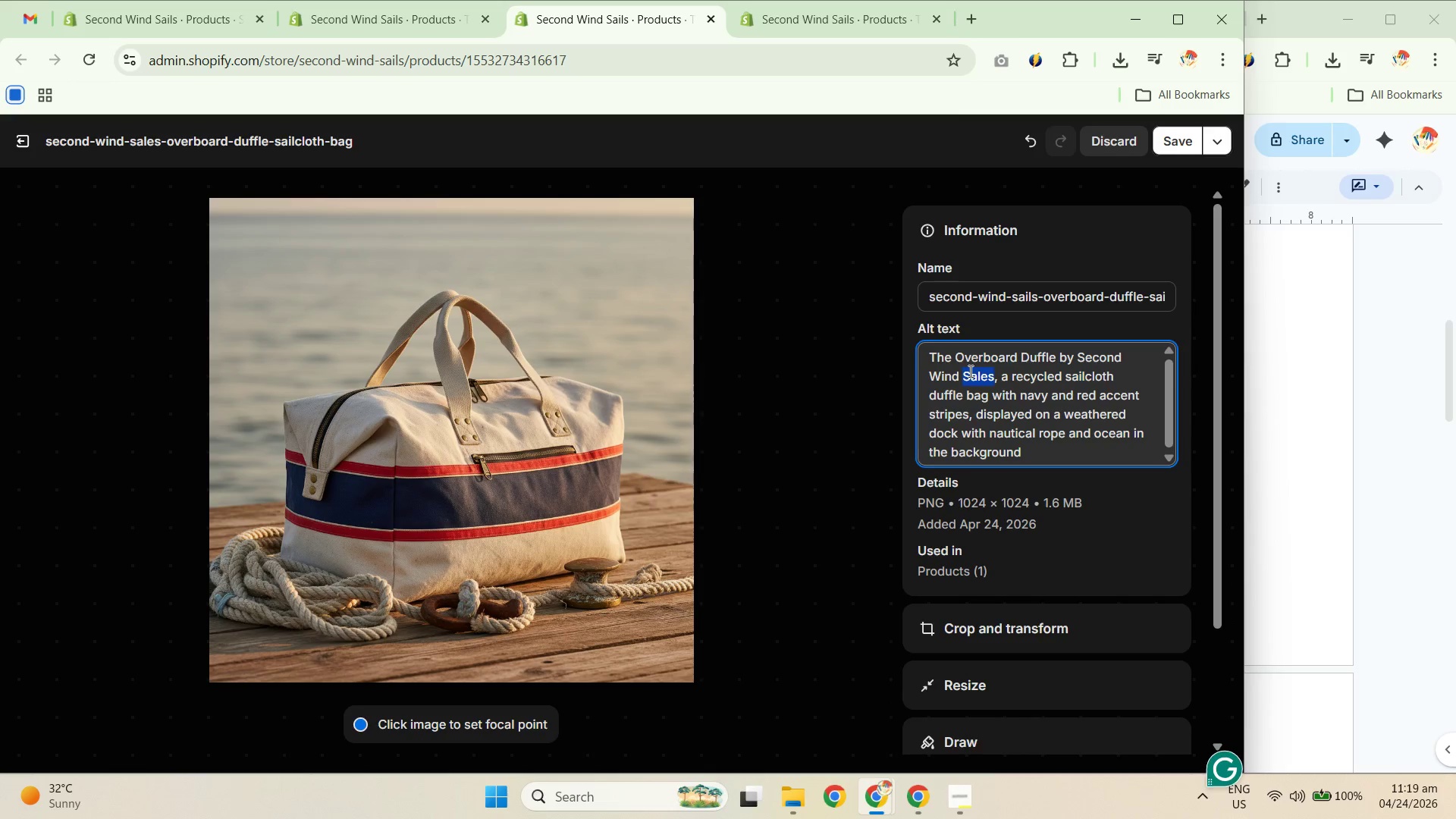 
type(Sailes)
 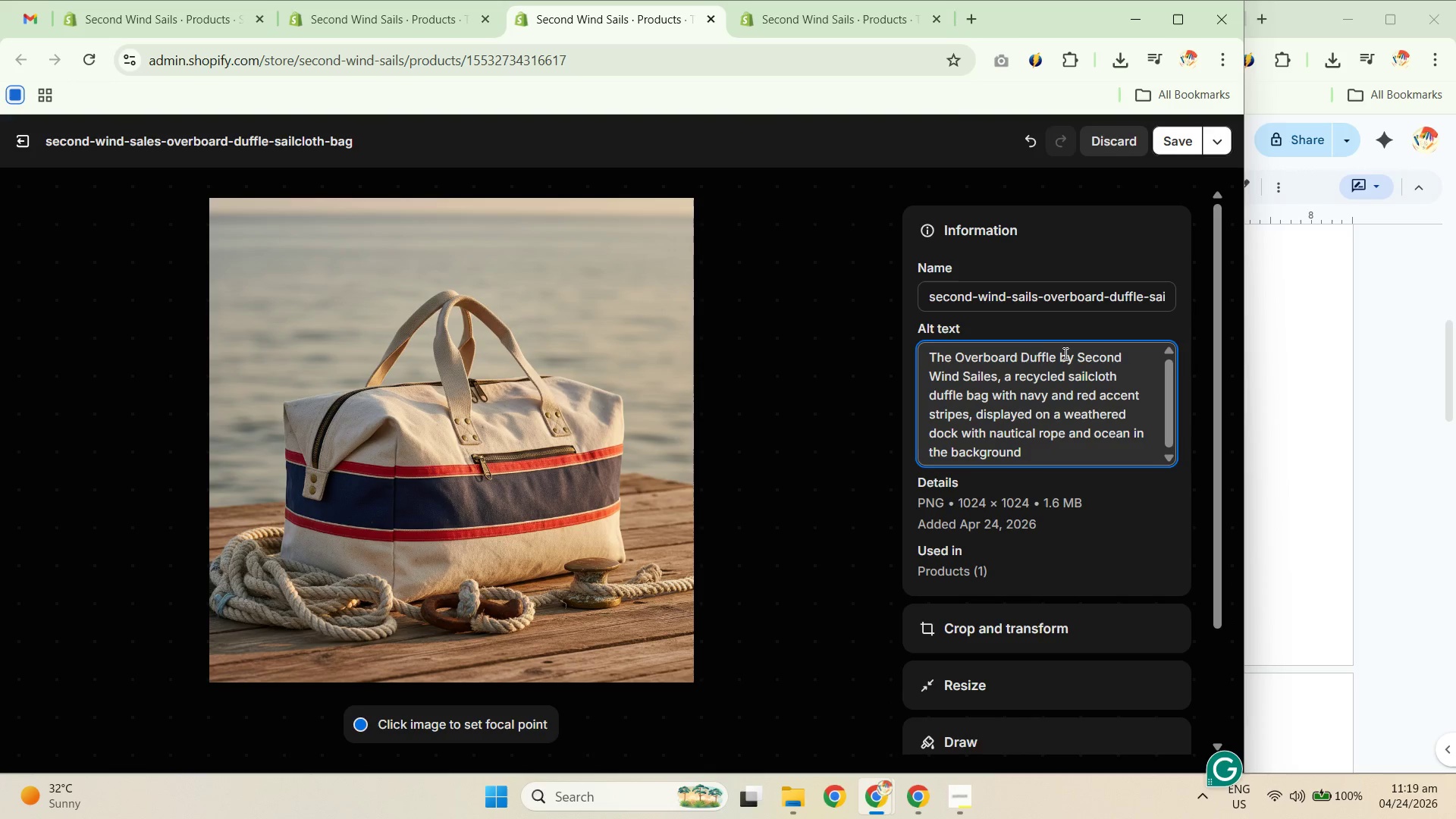 
key(Backspace)
 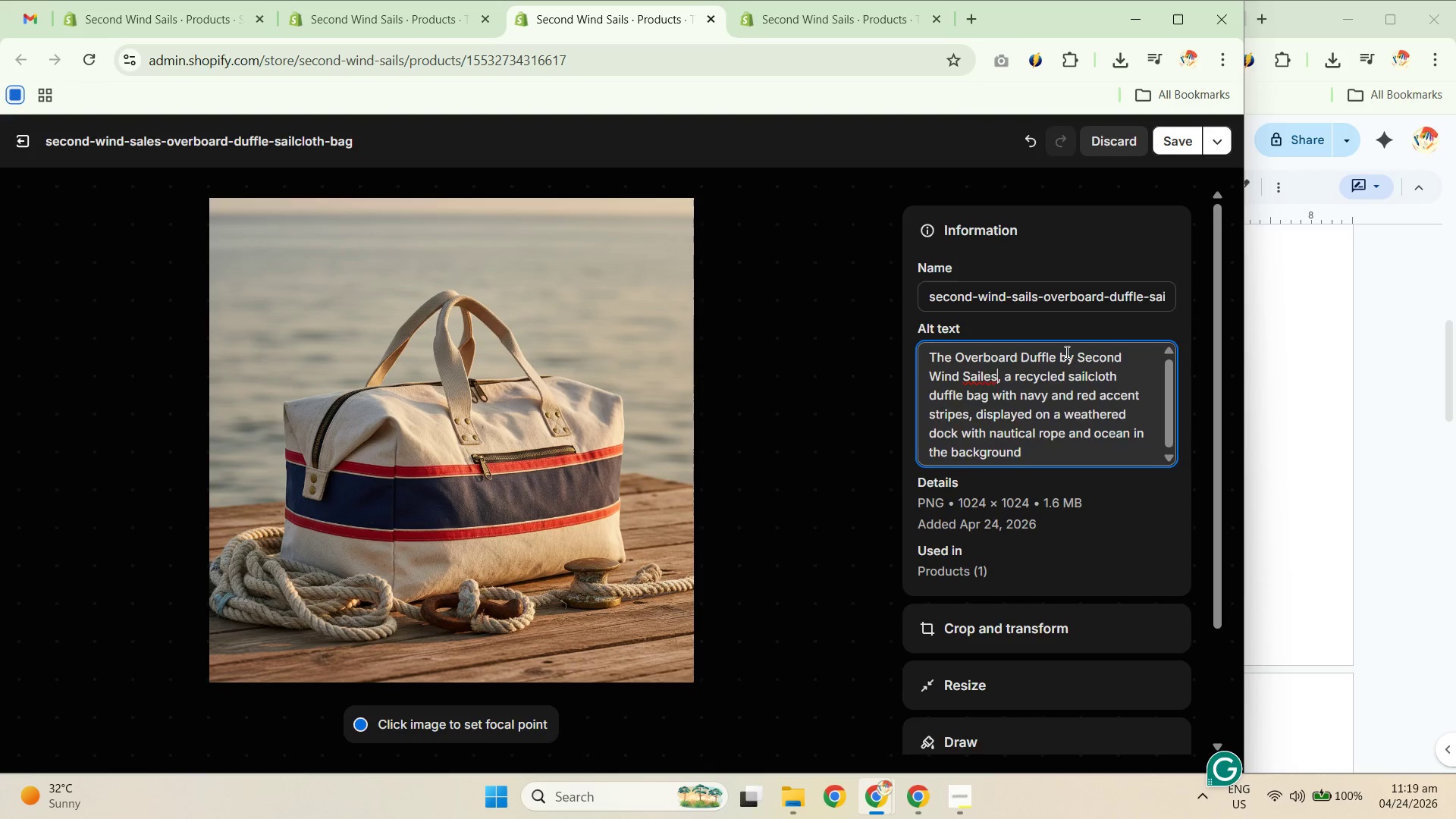 
key(Backspace)
 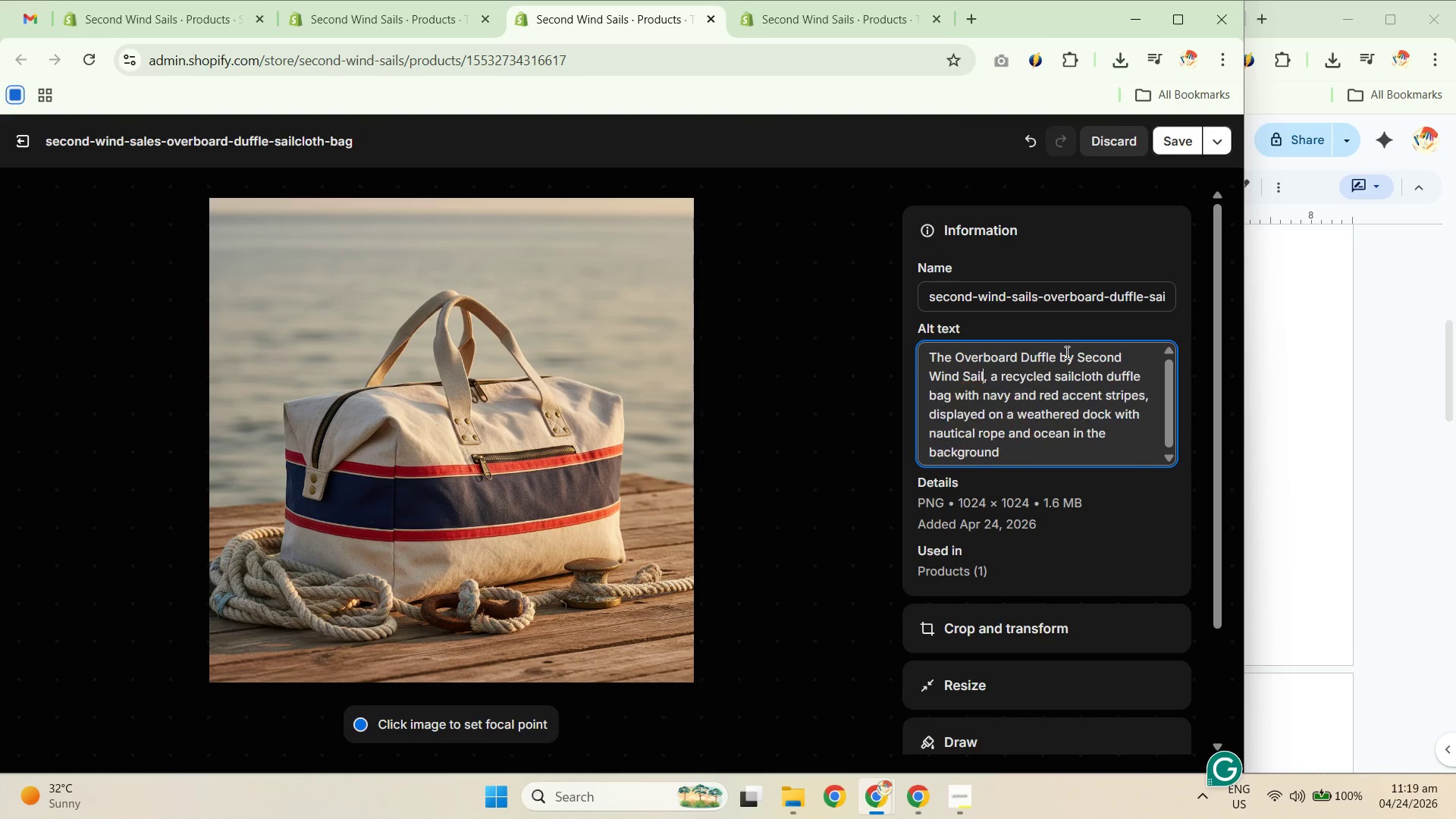 
key(S)
 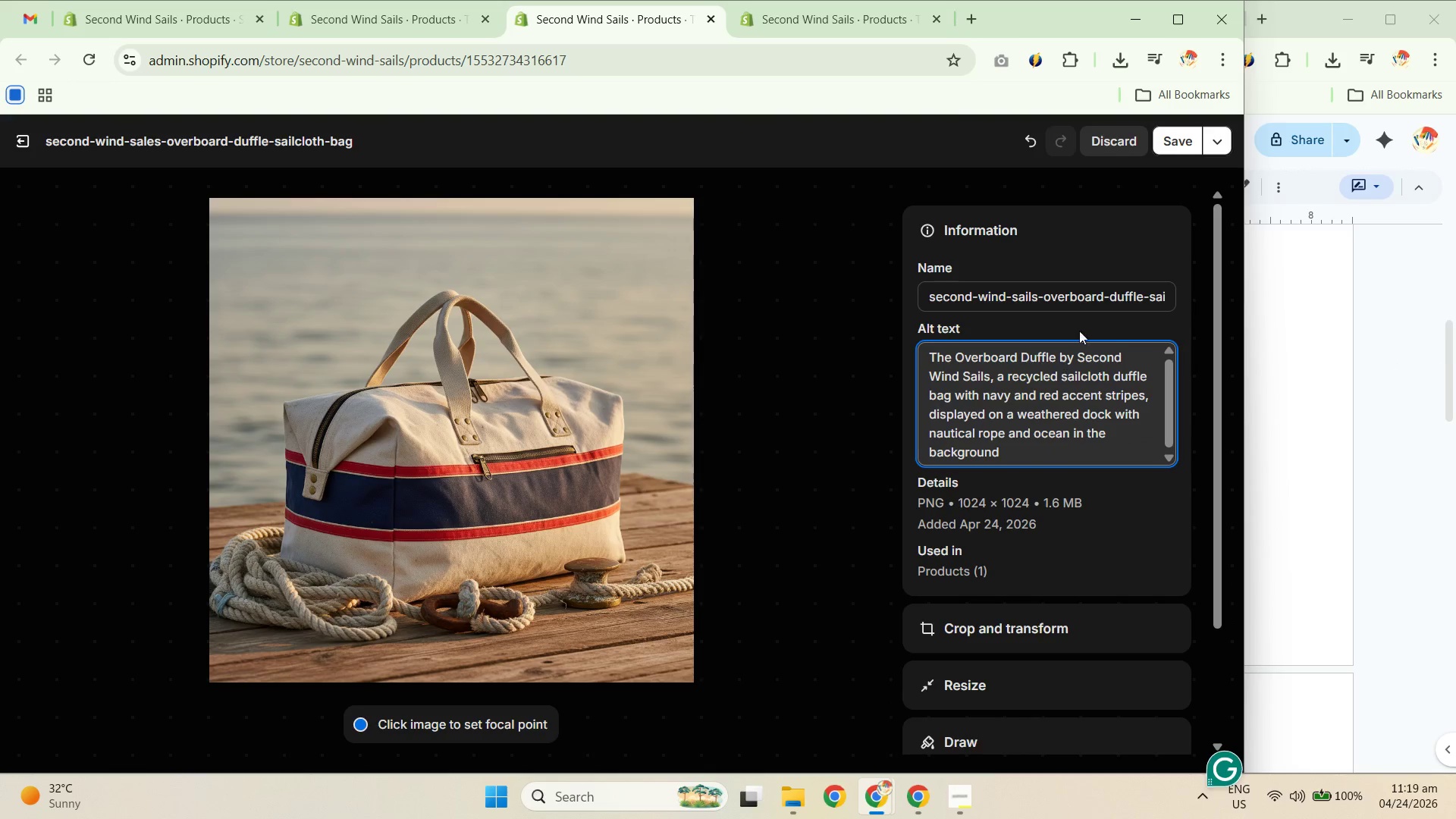 
left_click([1066, 401])
 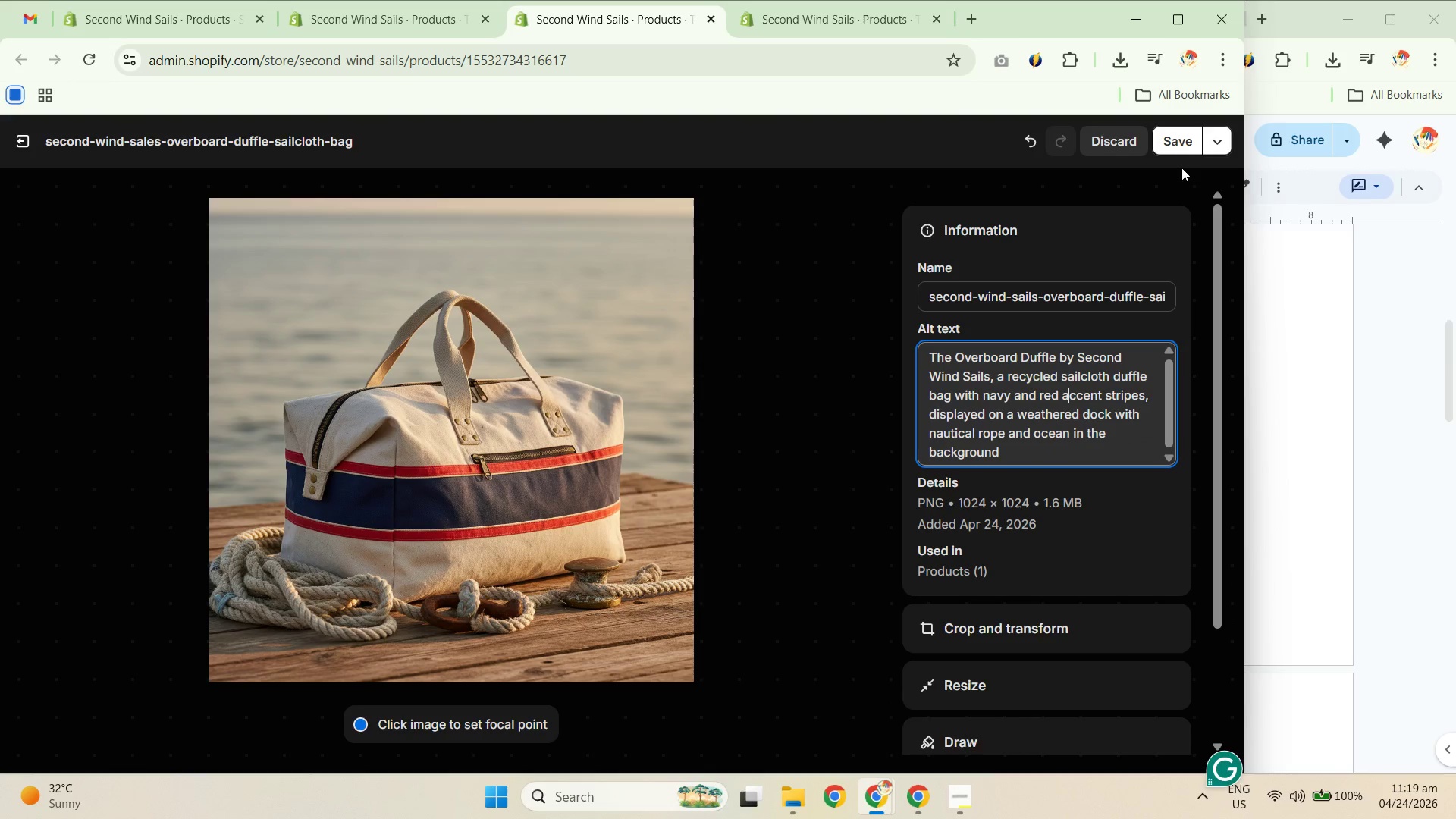 
left_click([1175, 143])
 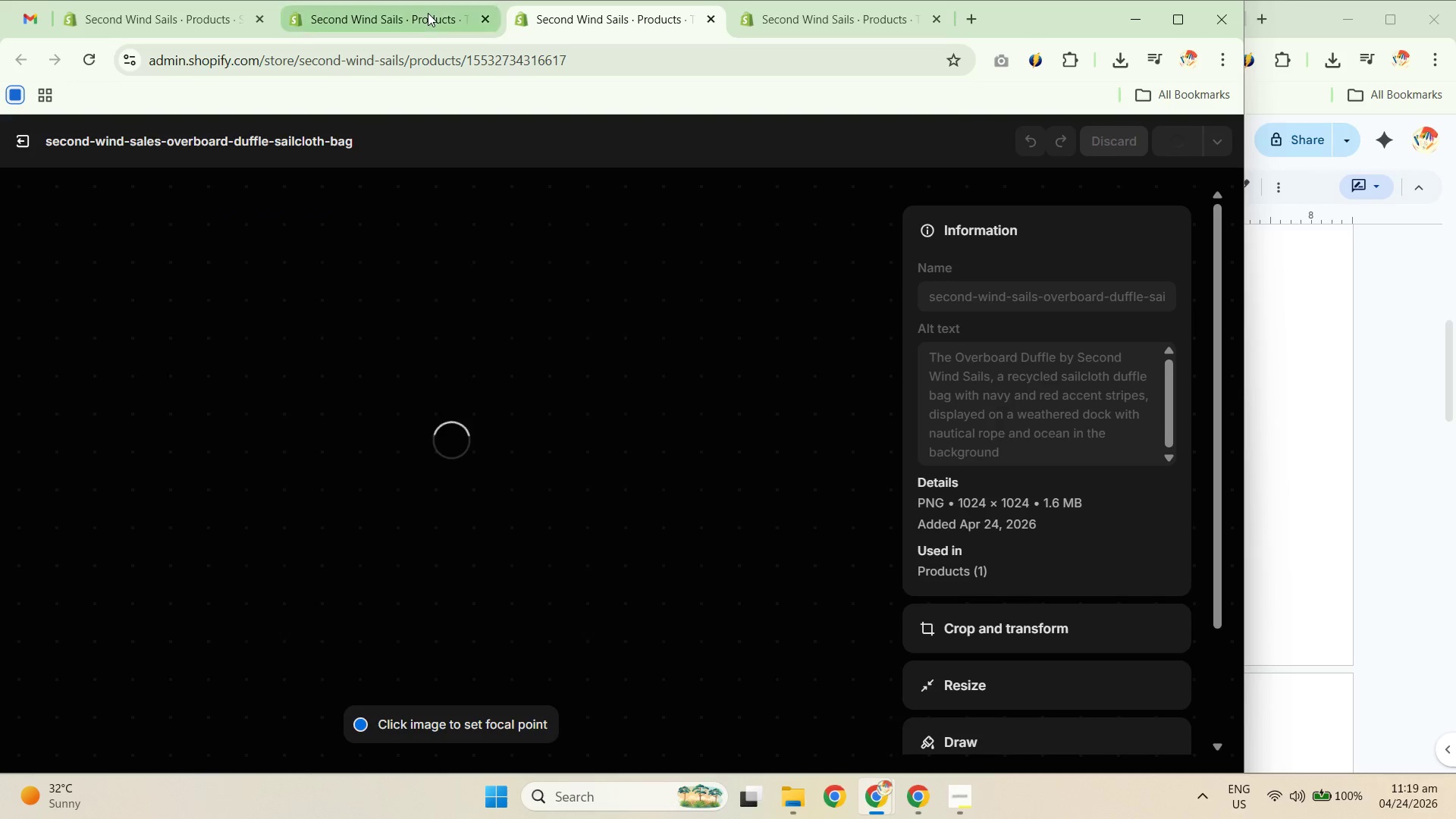 
left_click([428, 13])
 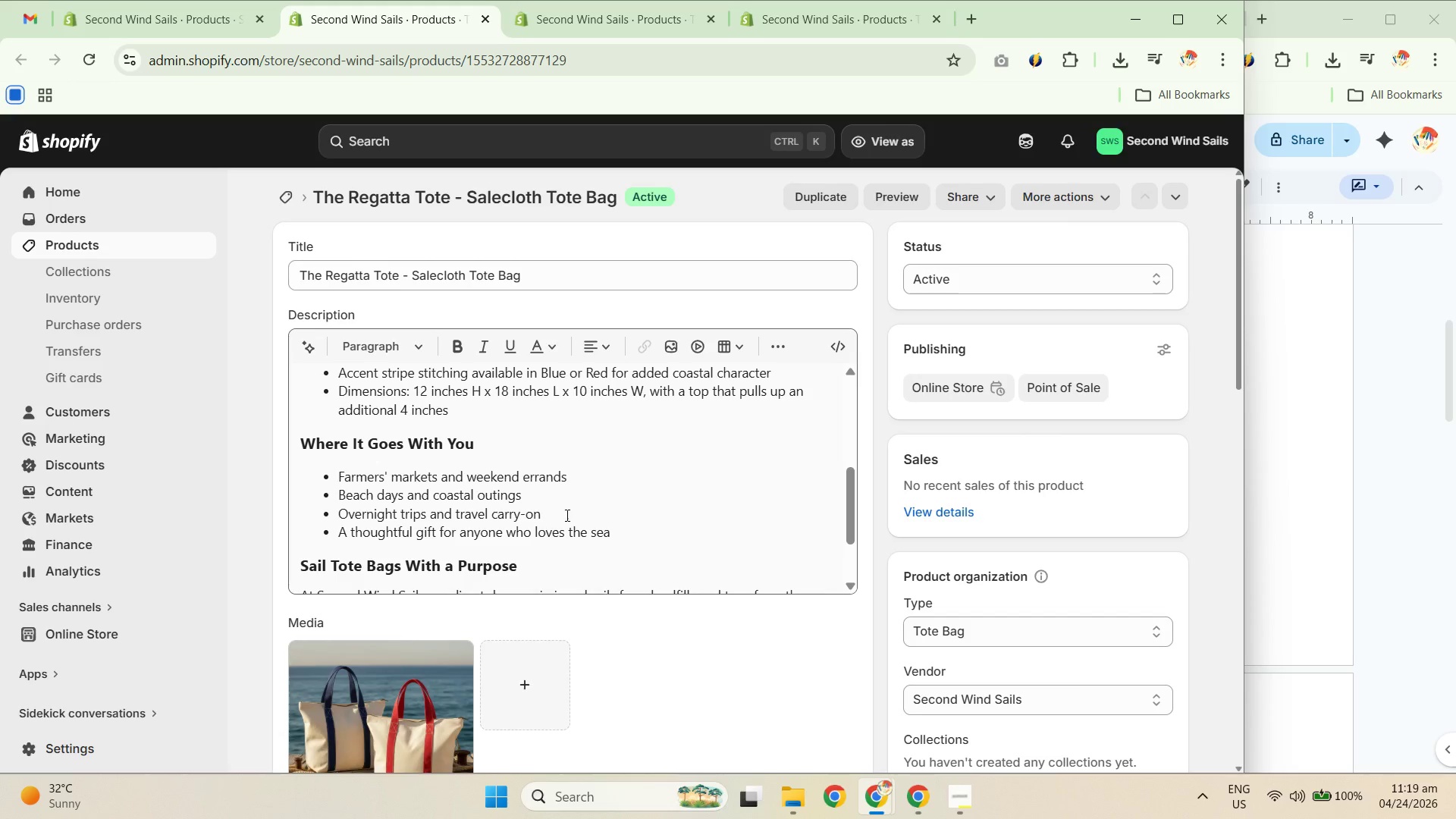 
left_click([416, 689])
 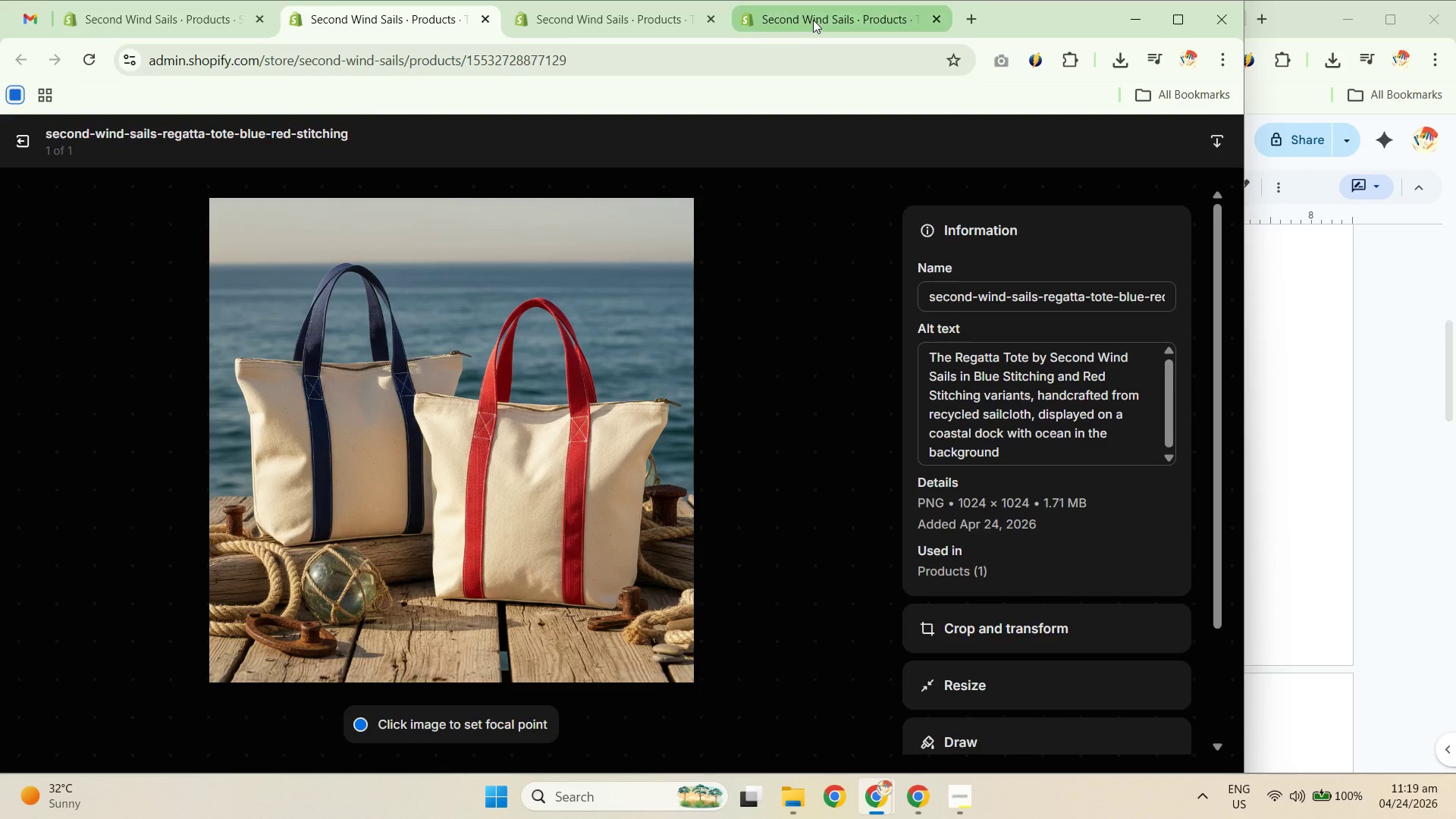 
scroll: coordinate [523, 503], scroll_direction: down, amount: 2.0
 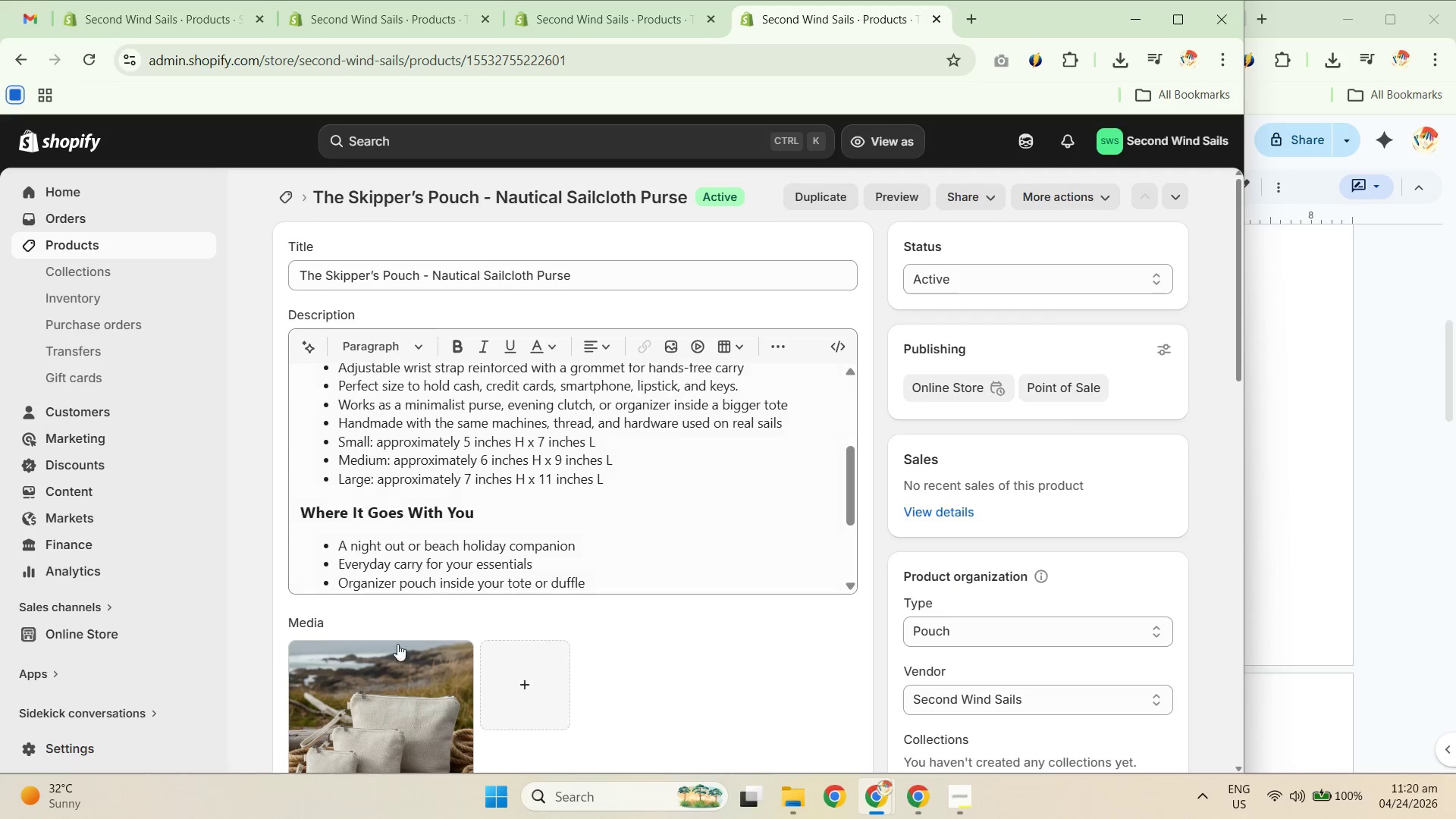 
left_click([397, 692])
 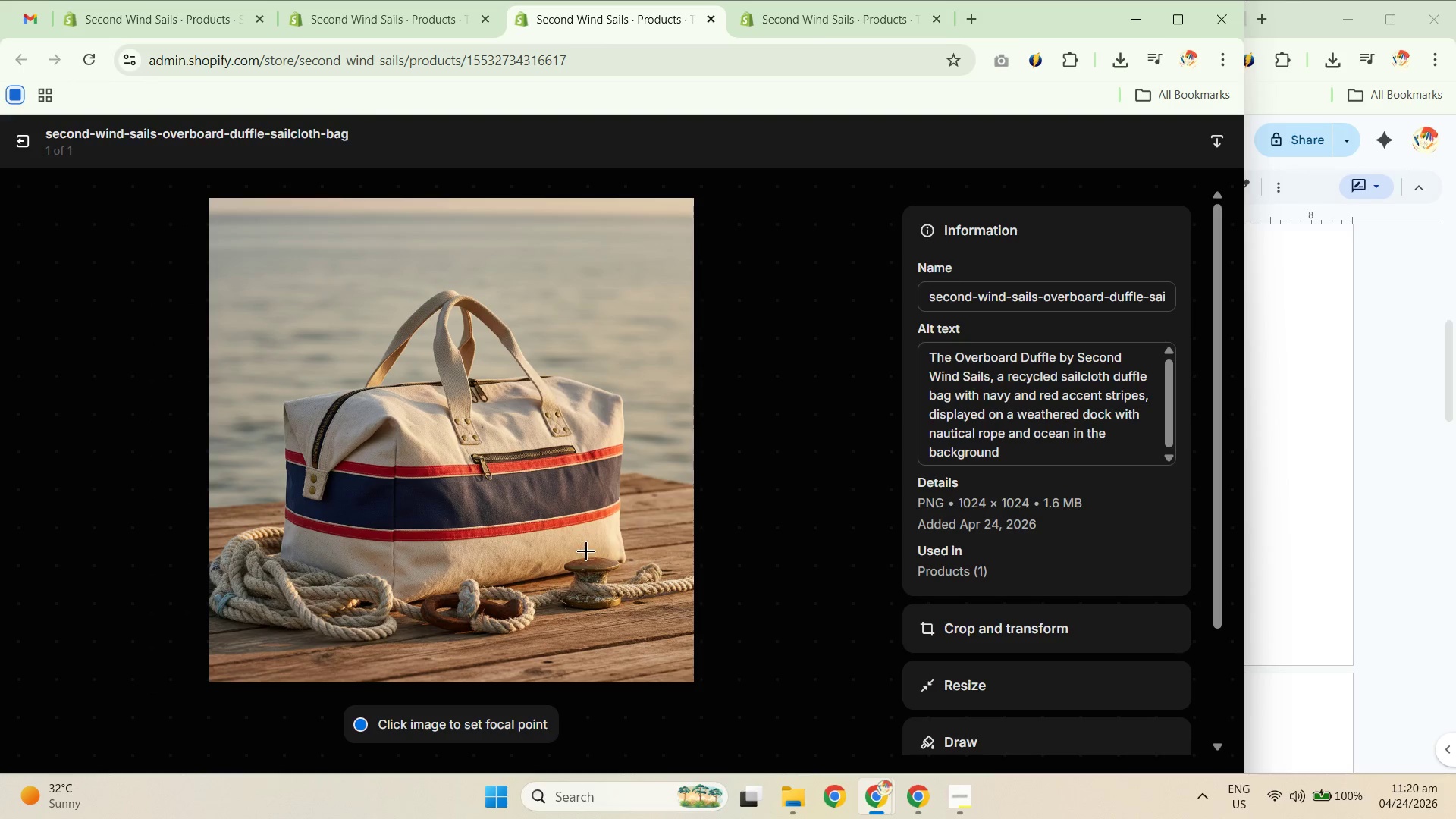 
wait(8.25)
 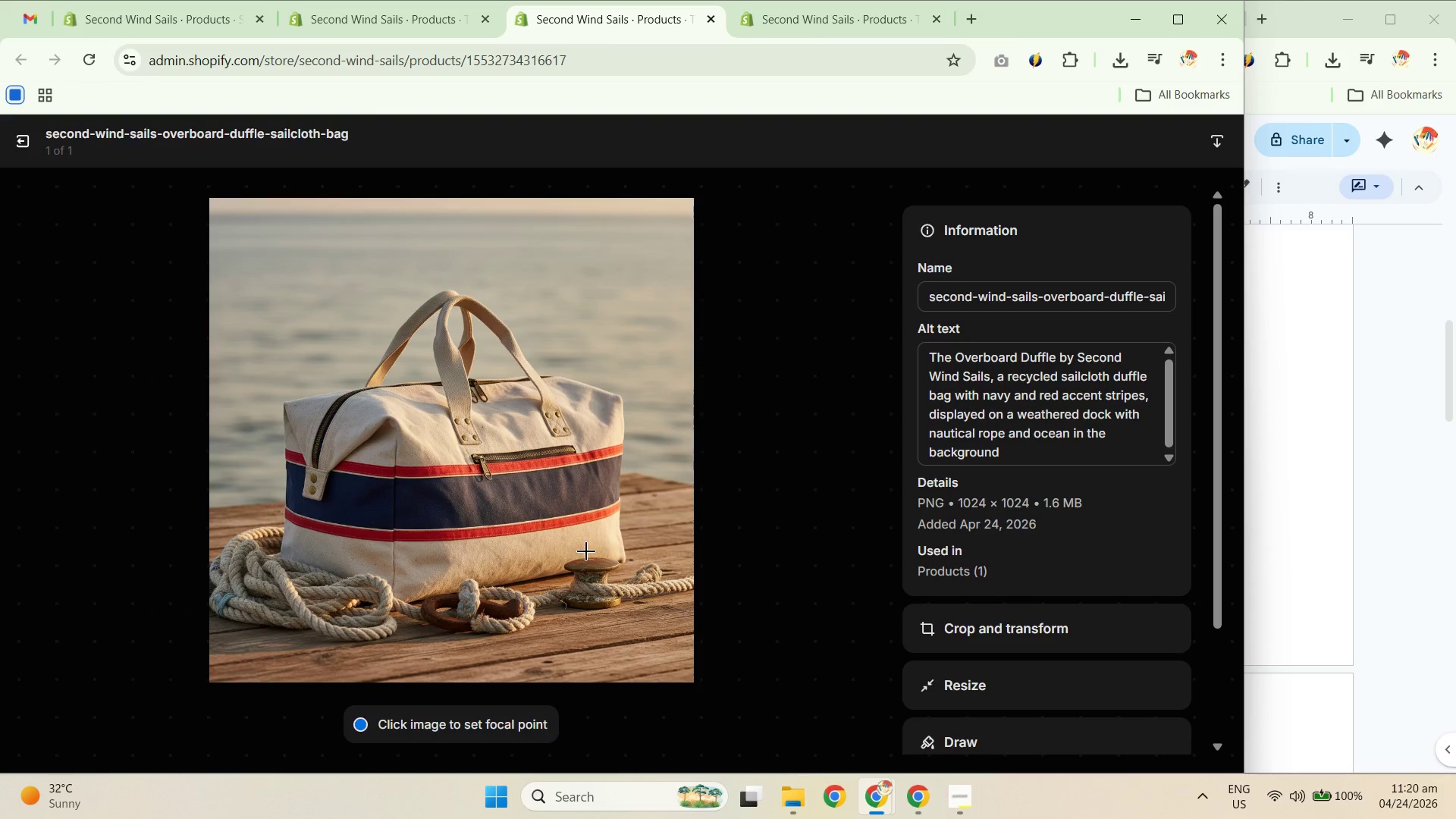 
left_click([24, 145])
 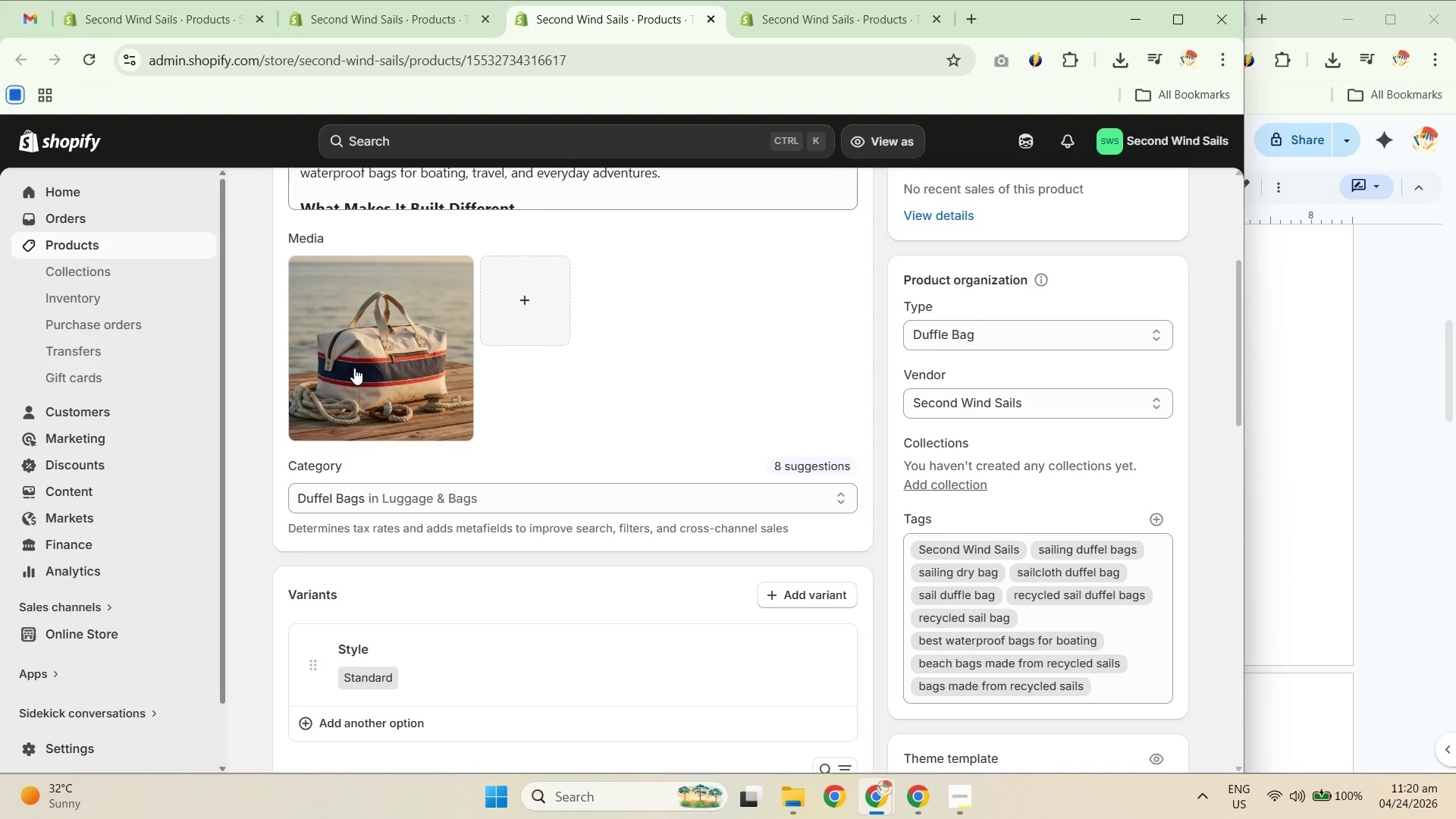 
scroll: coordinate [524, 444], scroll_direction: down, amount: 4.0
 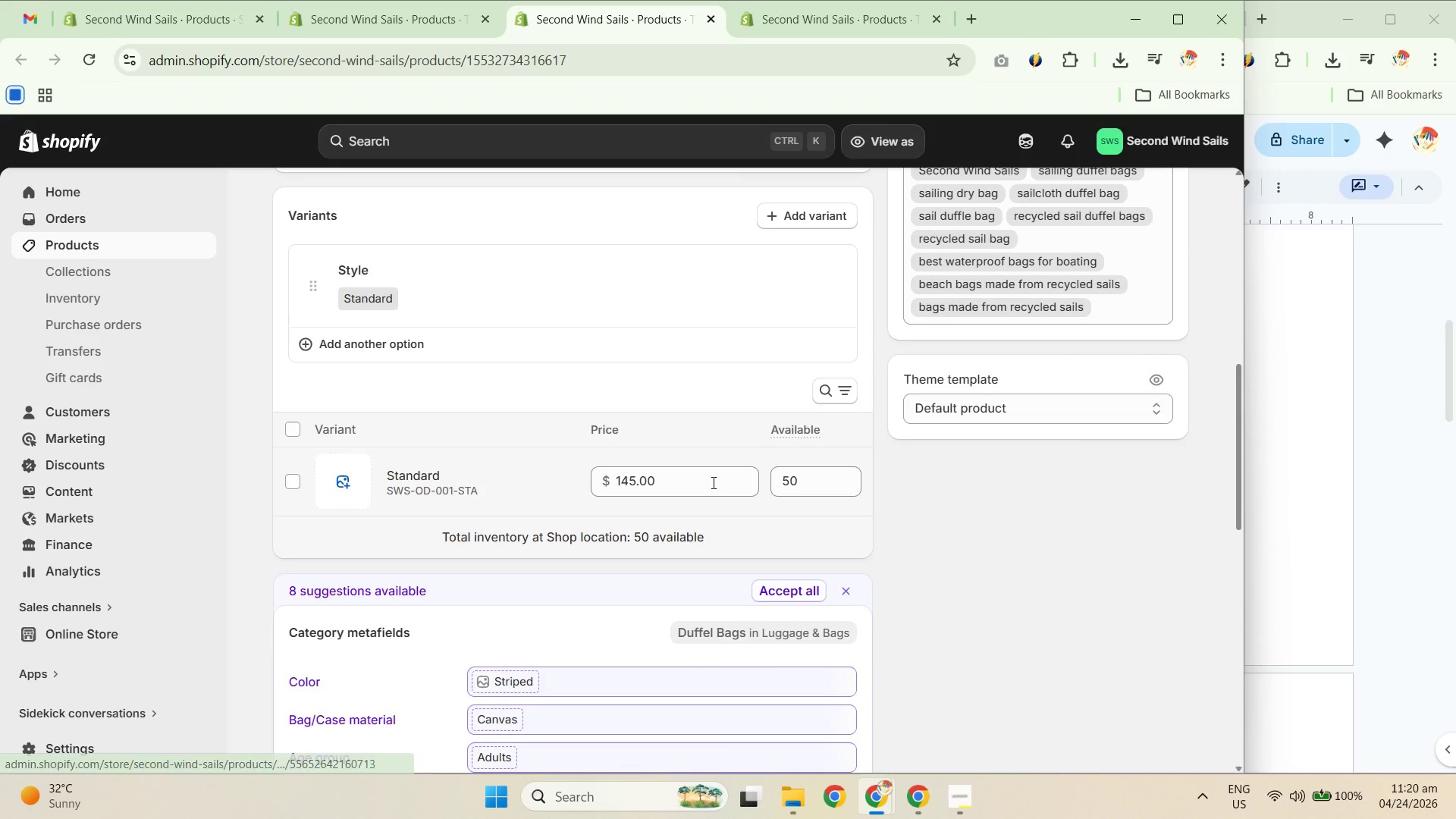 
left_click([486, 477])
 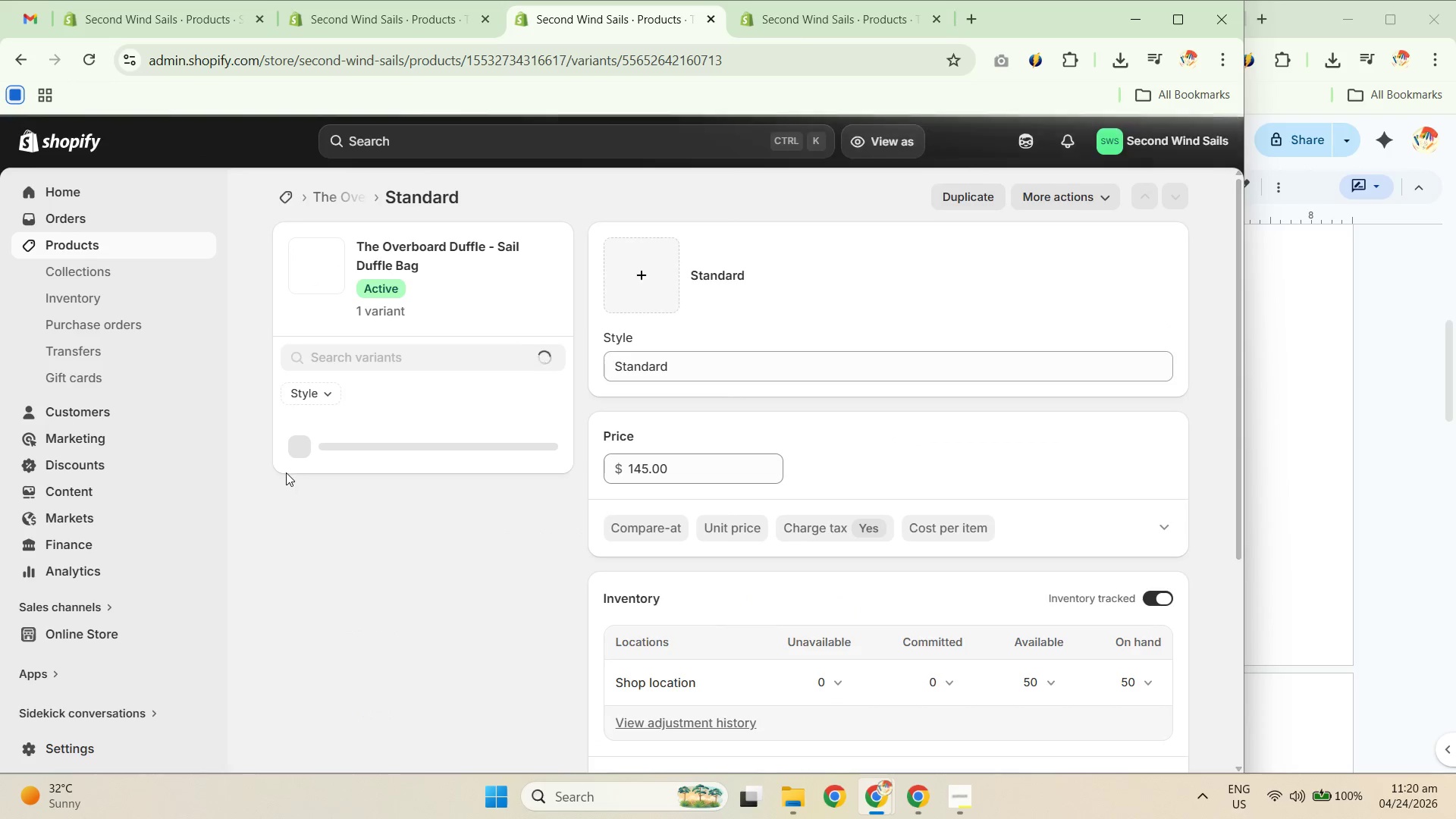 
scroll: coordinate [962, 522], scroll_direction: down, amount: 3.0
 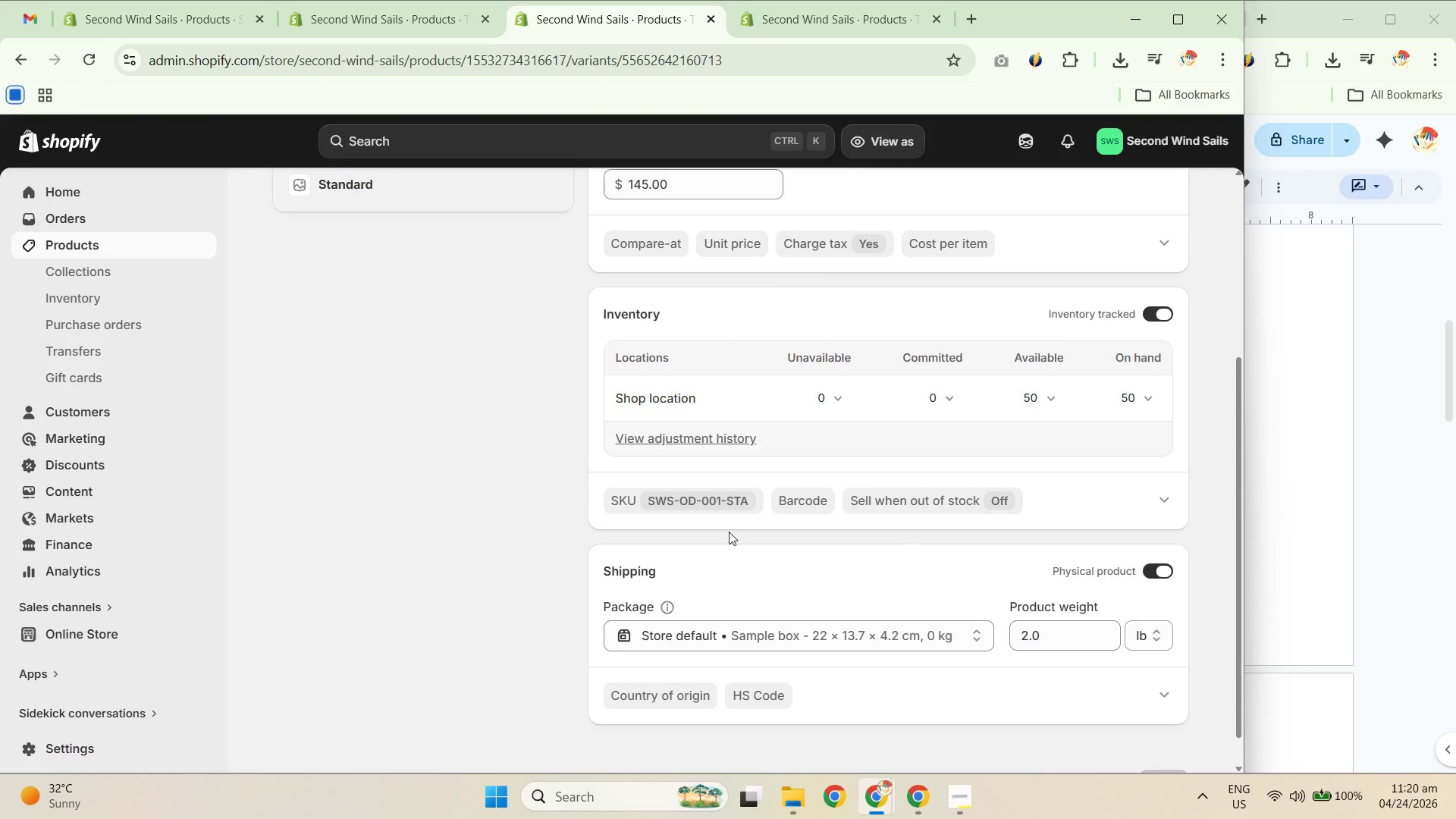 
left_click([714, 503])
 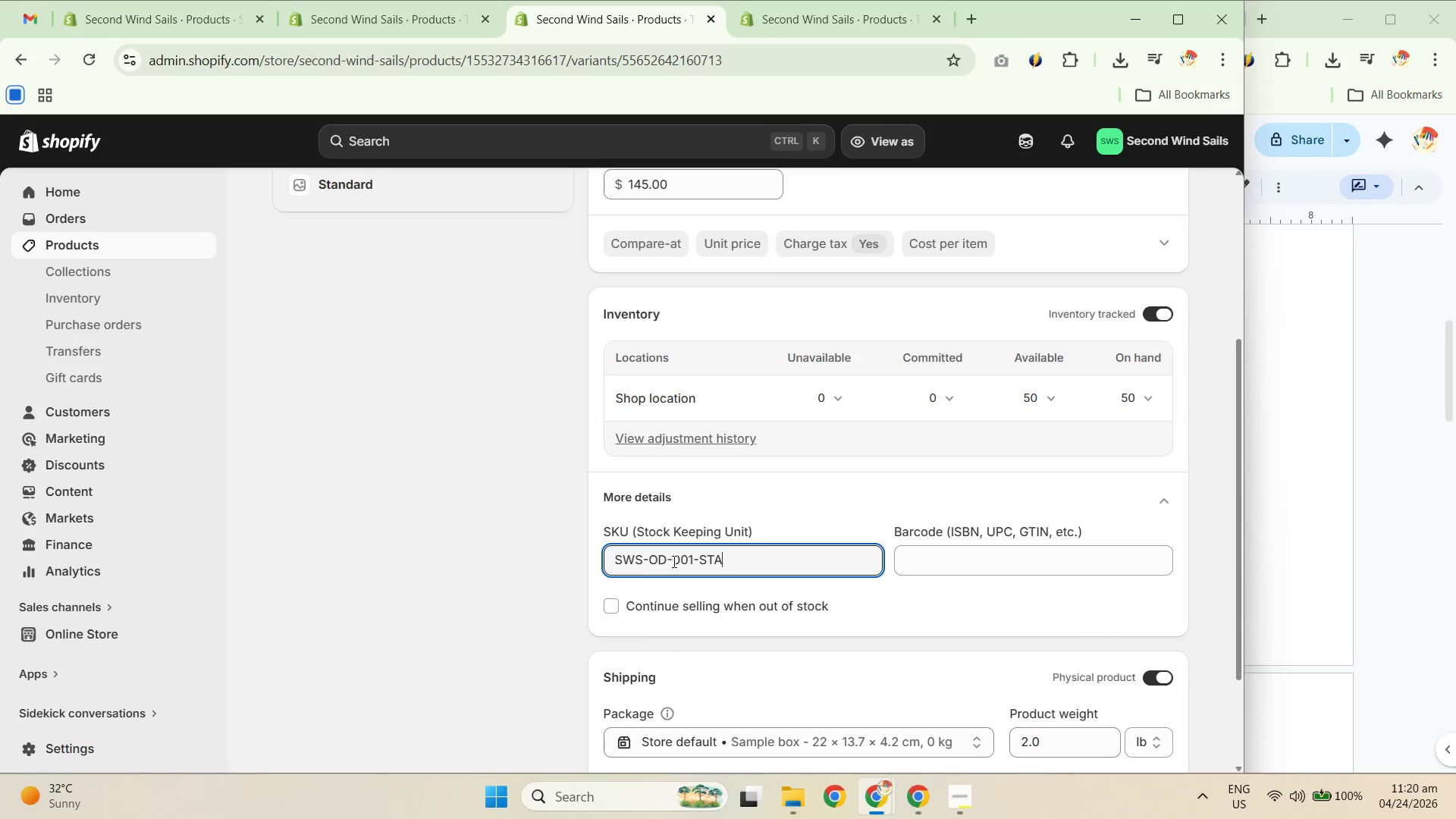 
wait(6.11)
 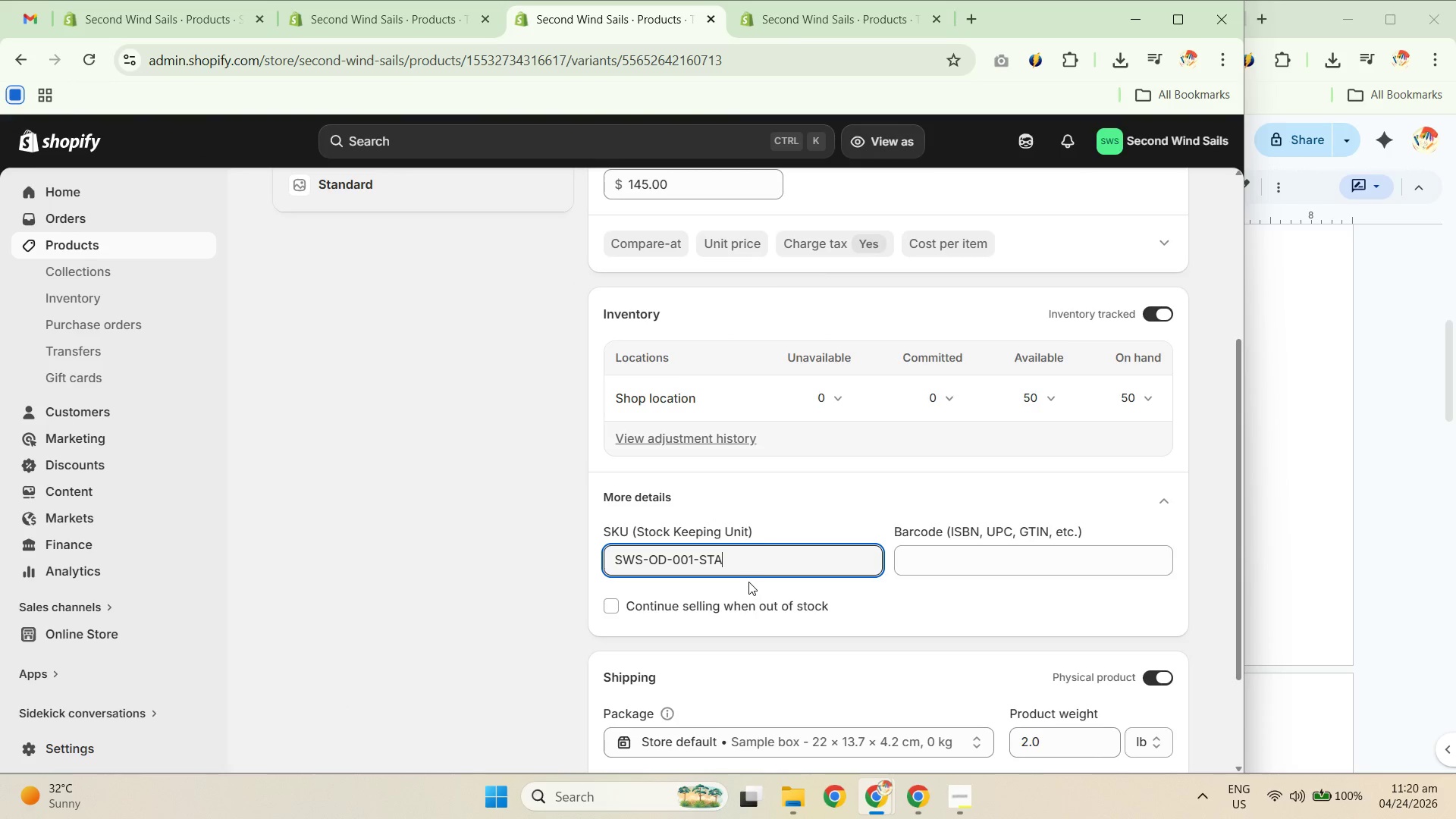 
left_click_drag(start_coordinate=[693, 554], to_coordinate=[818, 566])
 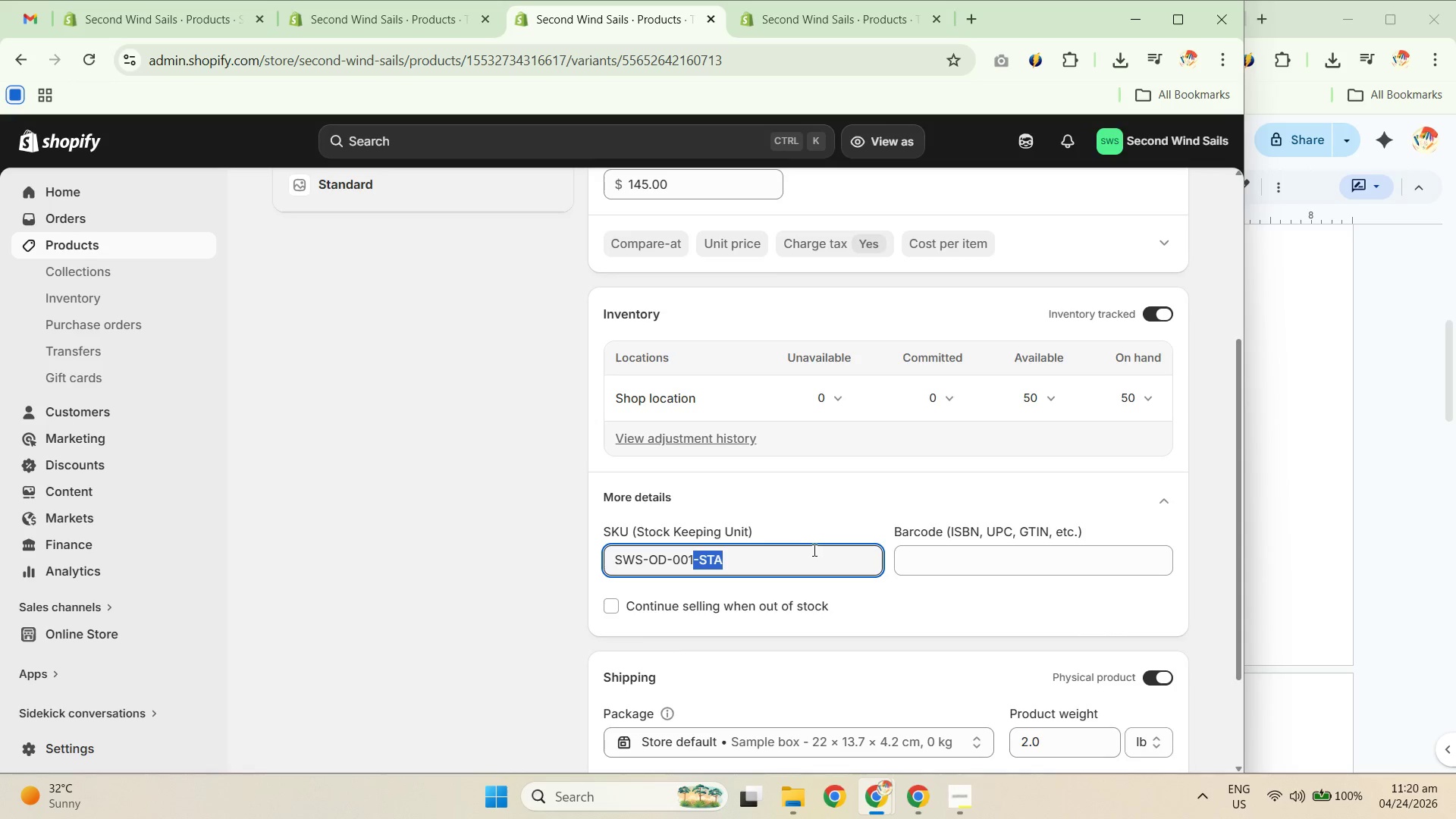 
key(Backspace)
 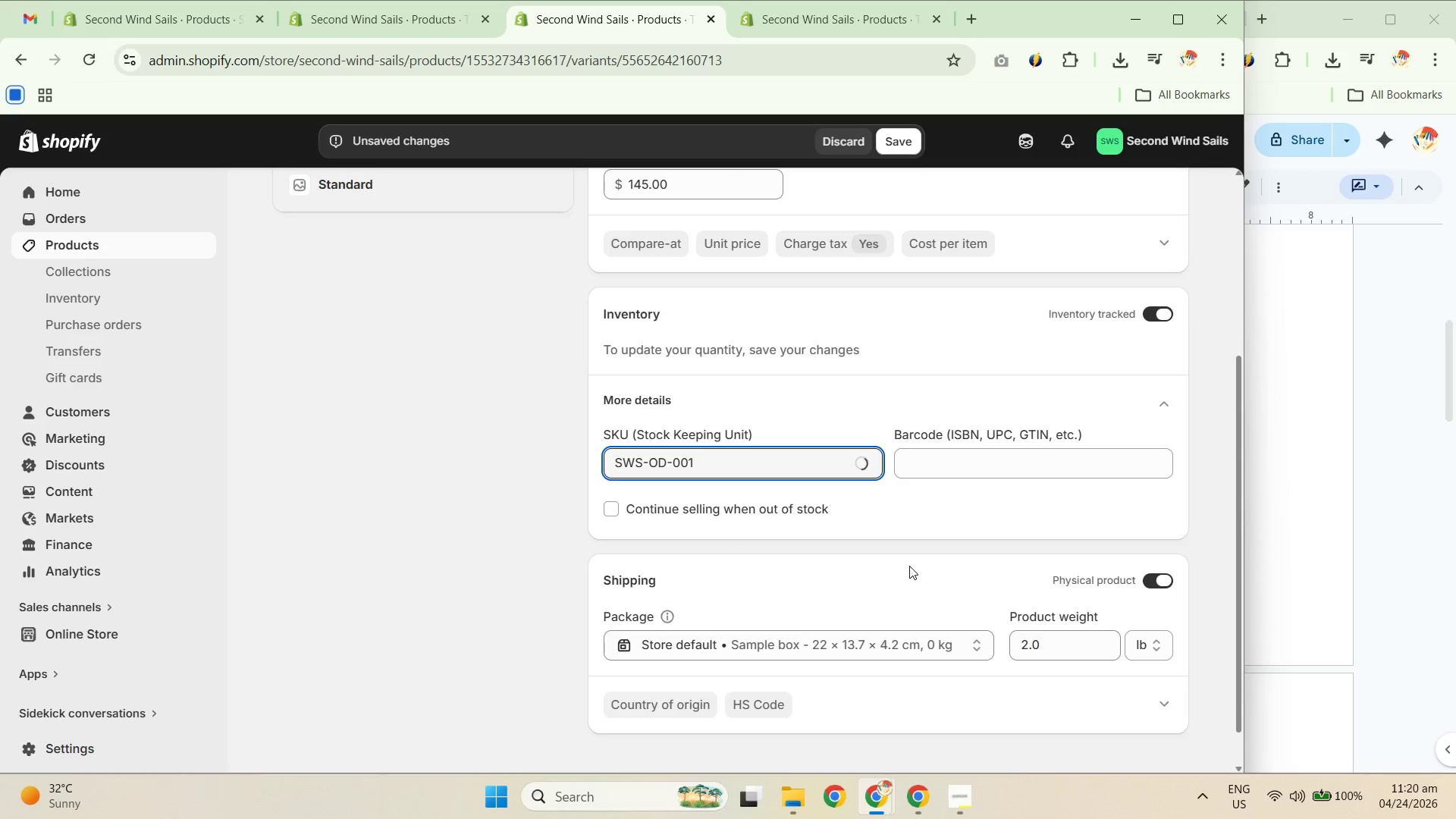 
scroll: coordinate [902, 524], scroll_direction: up, amount: 2.0
 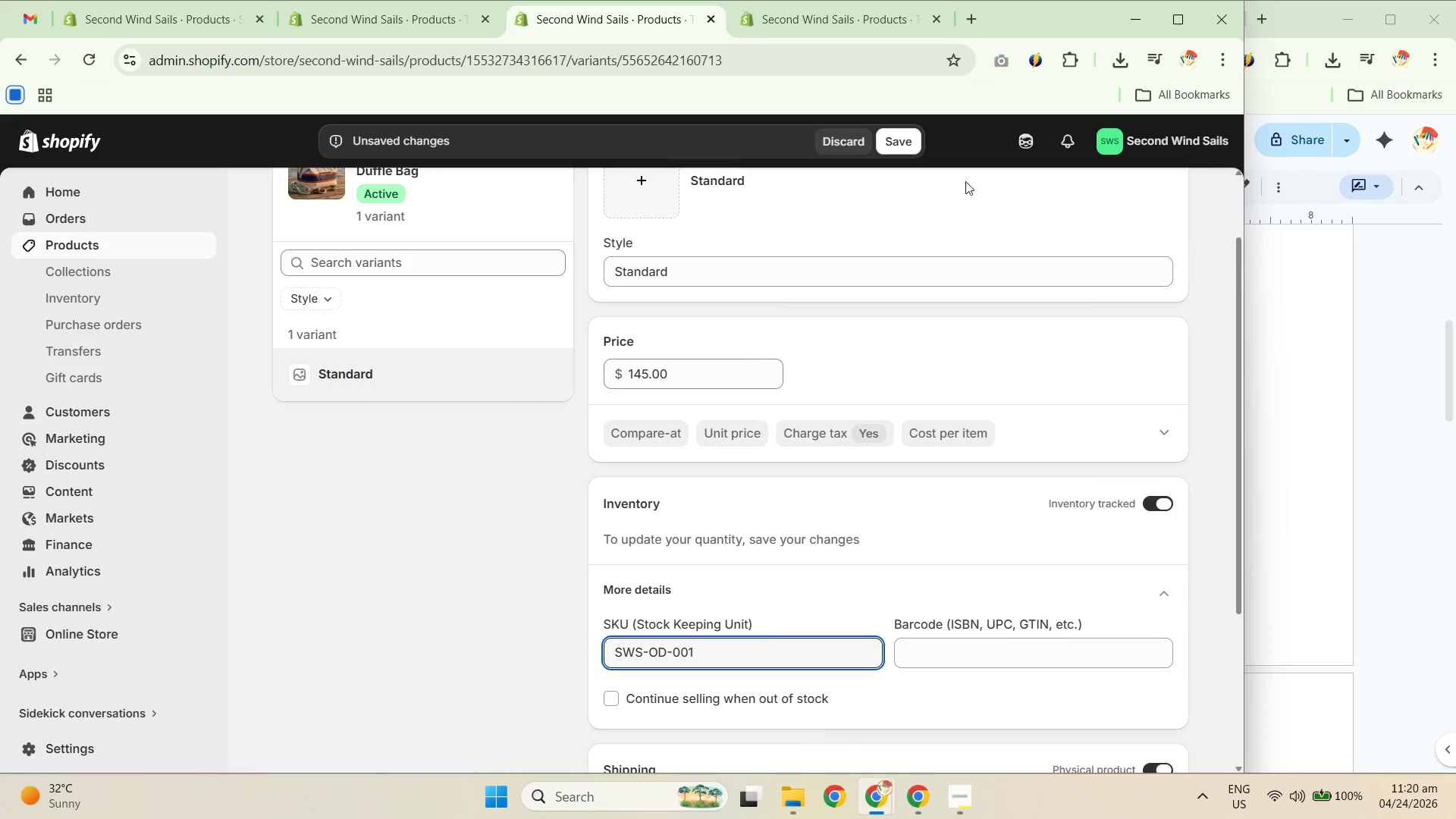 
left_click([912, 140])
 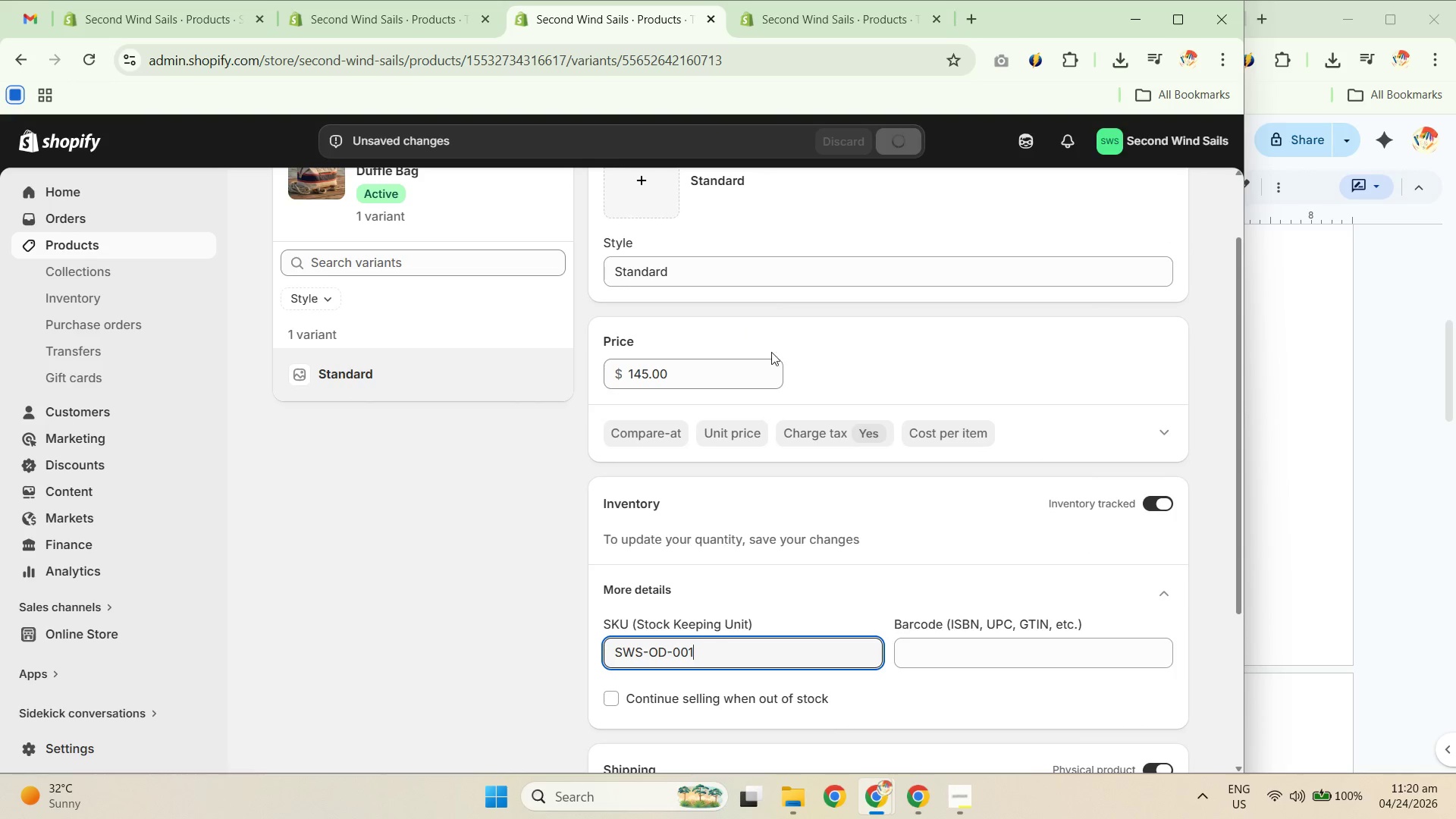 
scroll: coordinate [462, 102], scroll_direction: up, amount: 6.0
 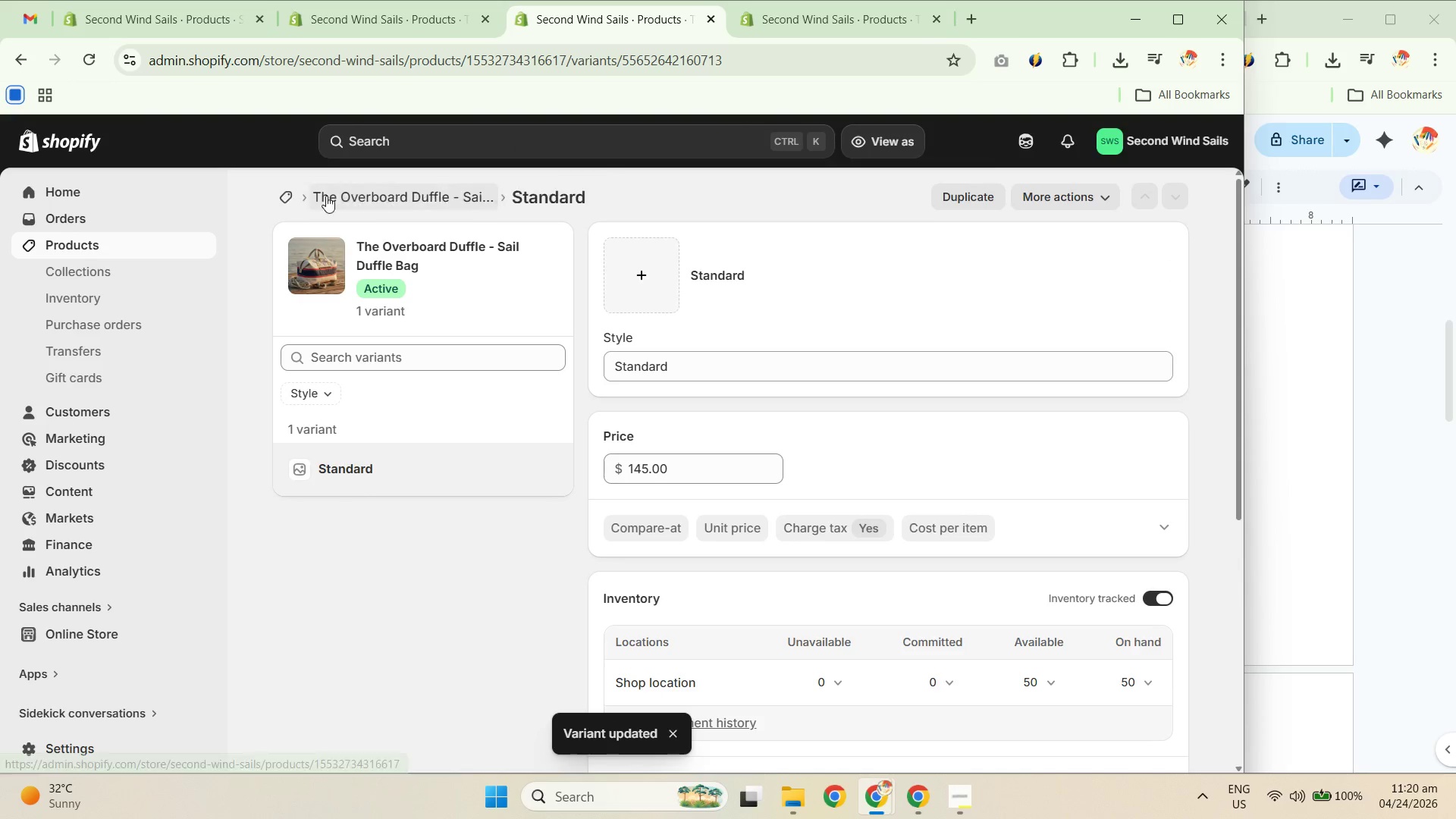 
left_click([339, 194])
 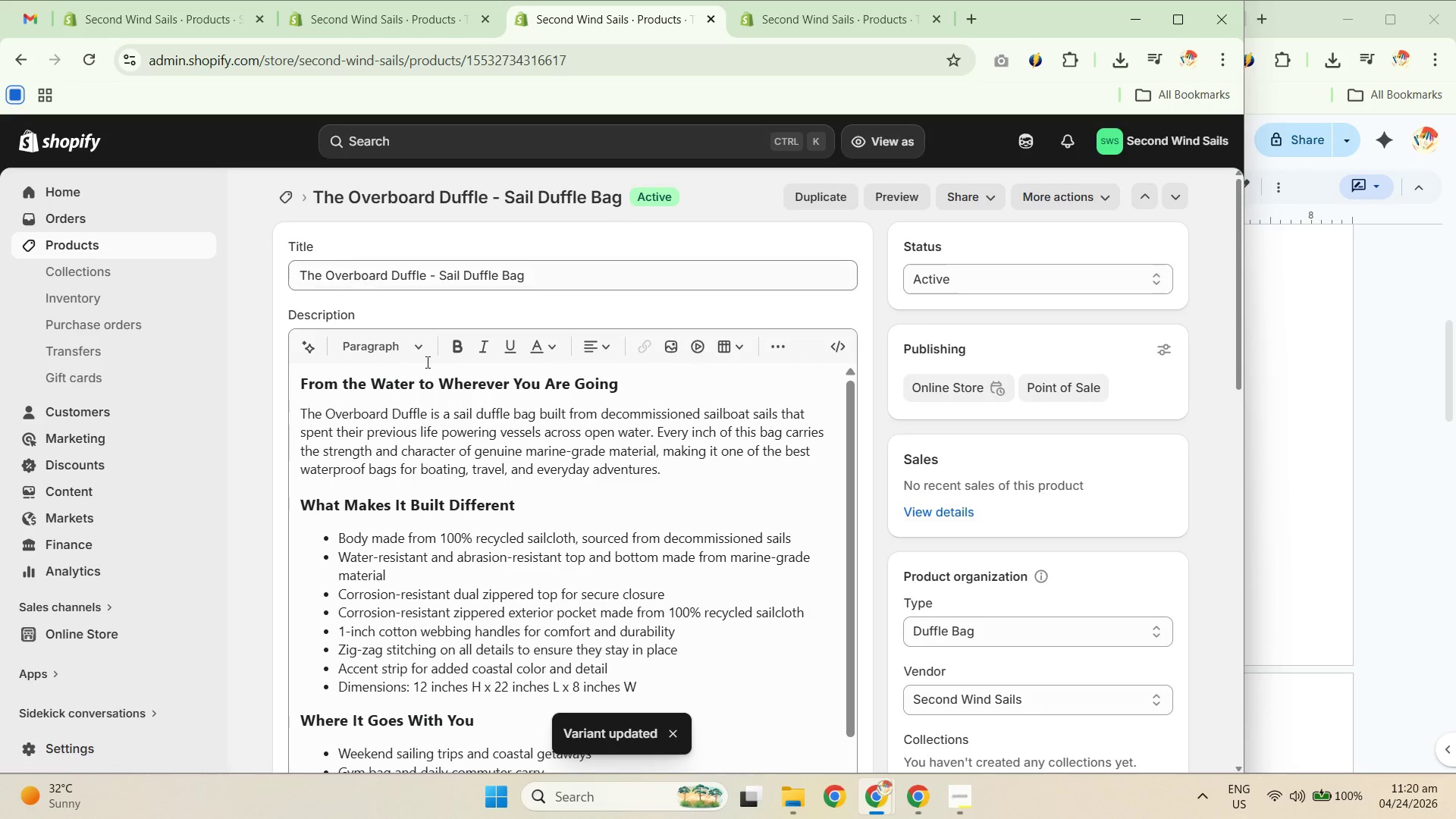 
scroll: coordinate [690, 551], scroll_direction: down, amount: 6.0
 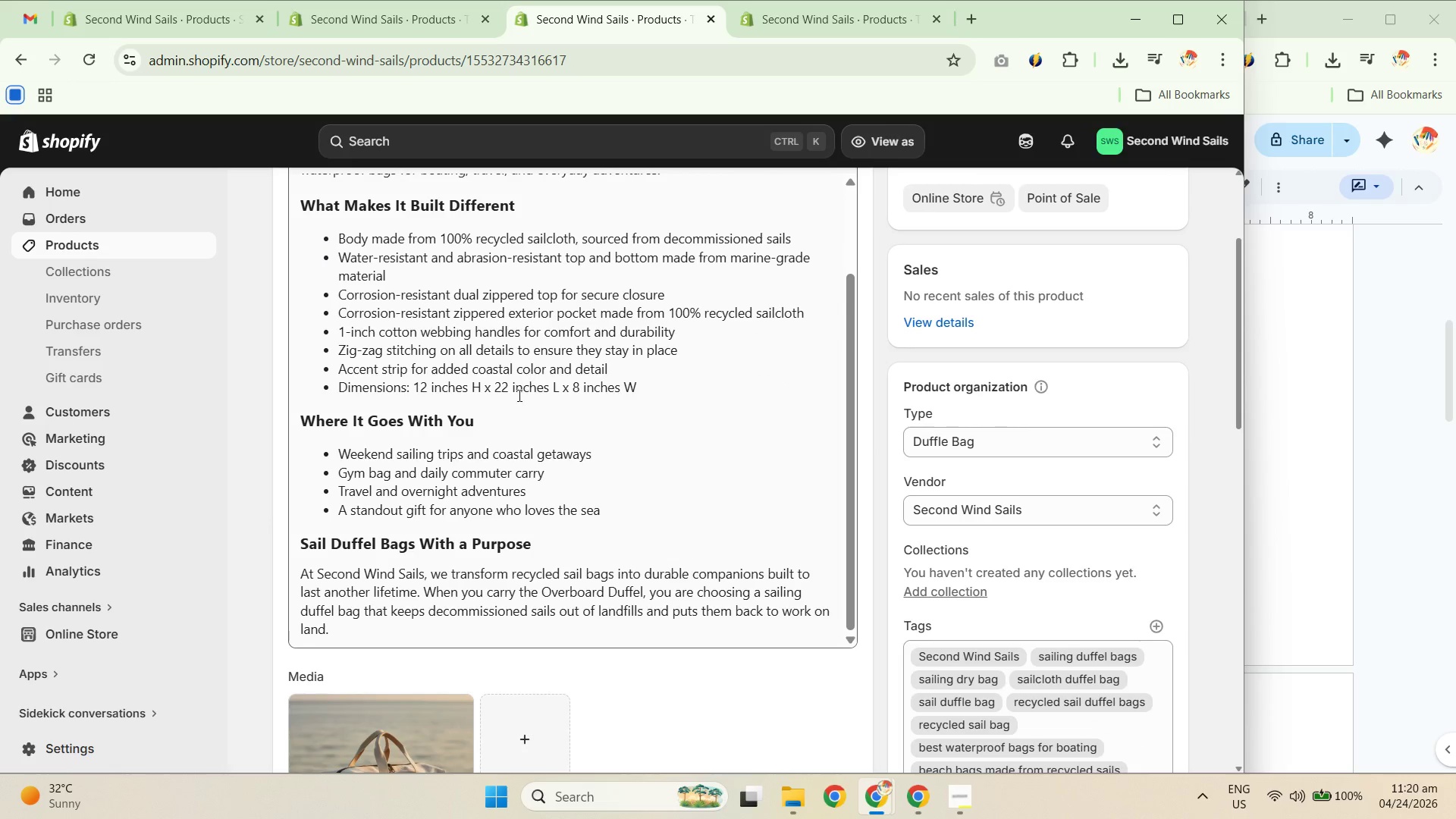 
scroll: coordinate [463, 454], scroll_direction: up, amount: 2.0
 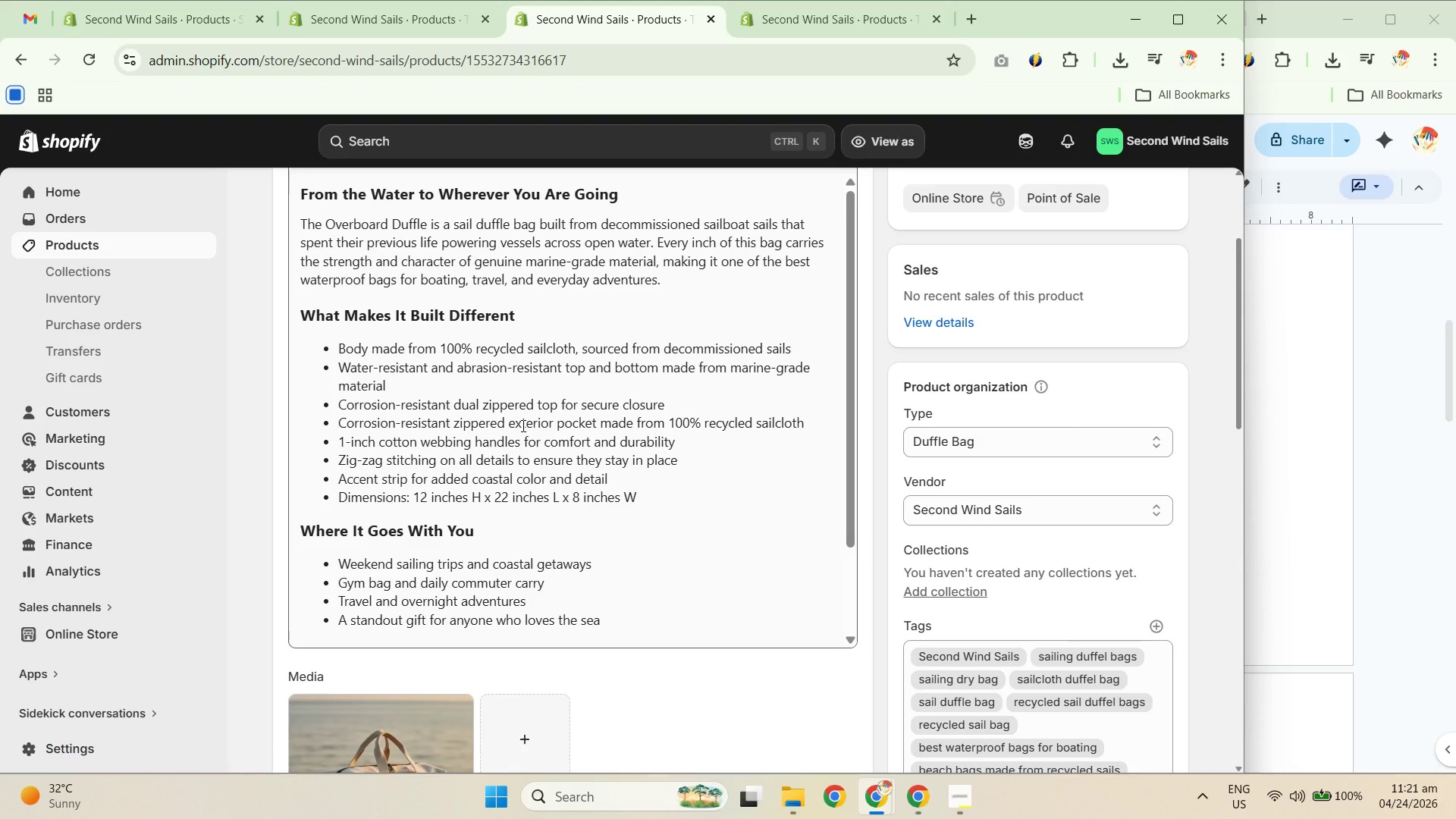 
wait(28.51)
 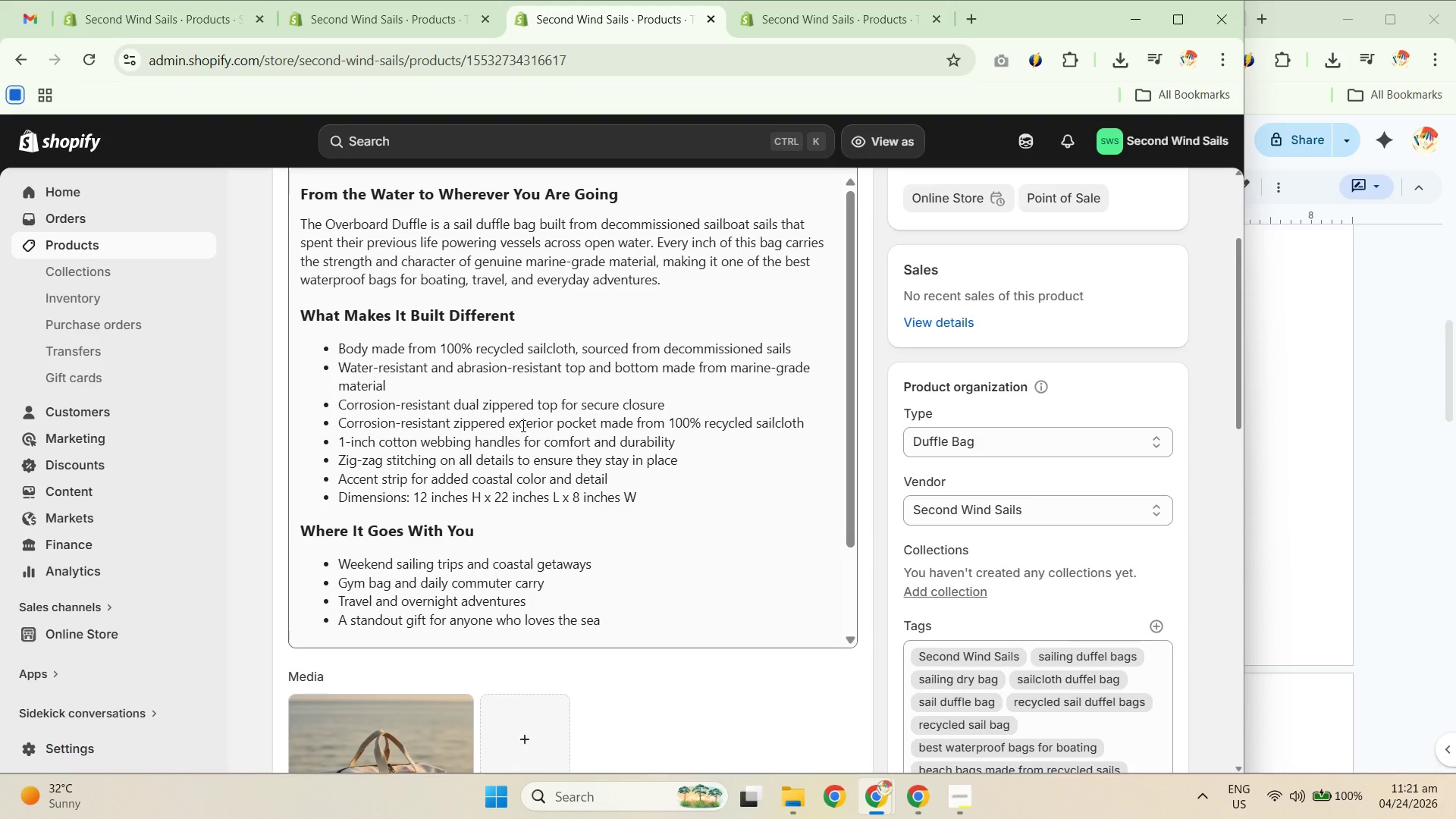 
left_click([698, 438])
 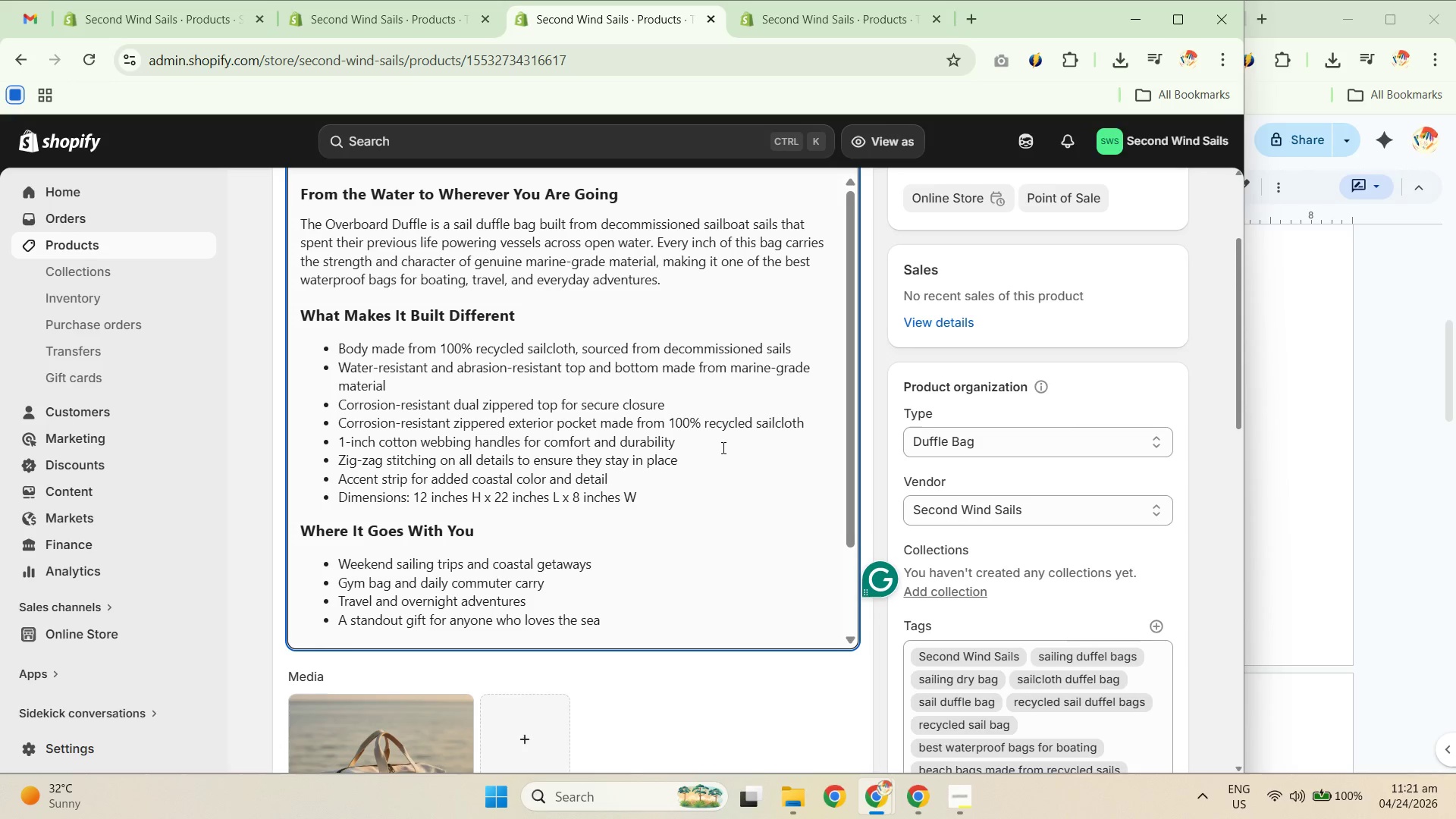 
wait(5.19)
 